 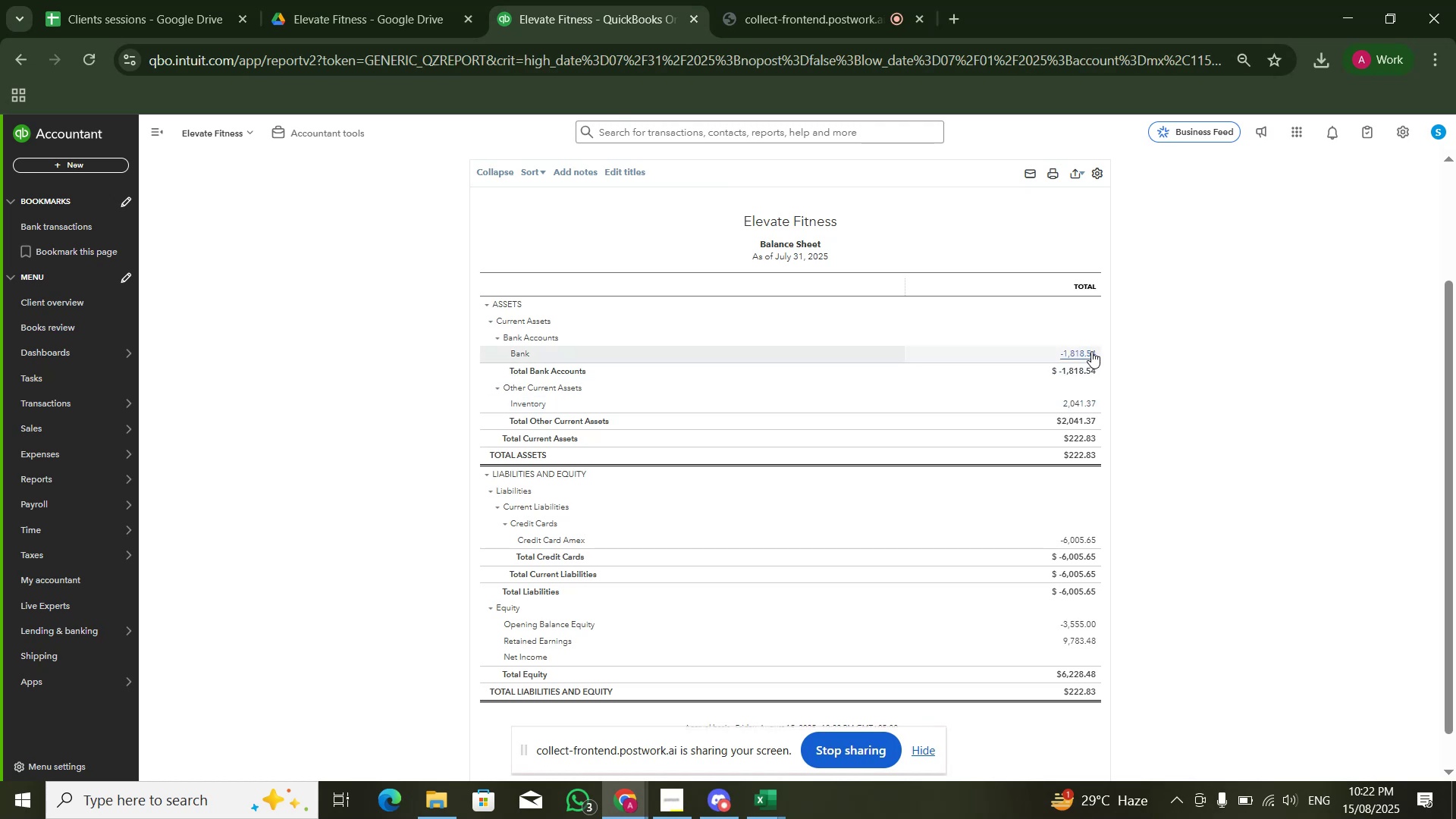 
key(Alt+Tab)
 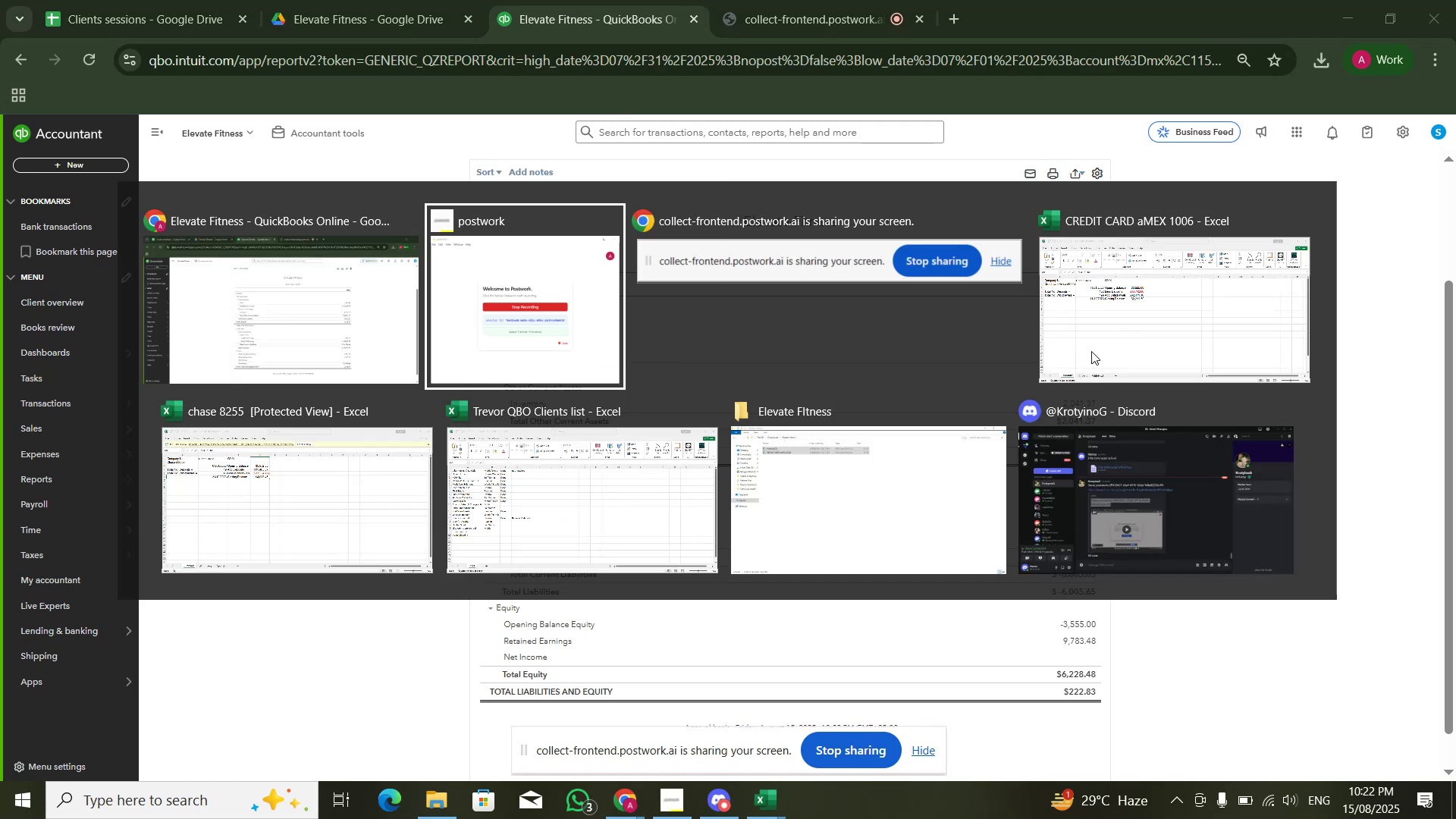 
key(Alt+ArrowRight)
 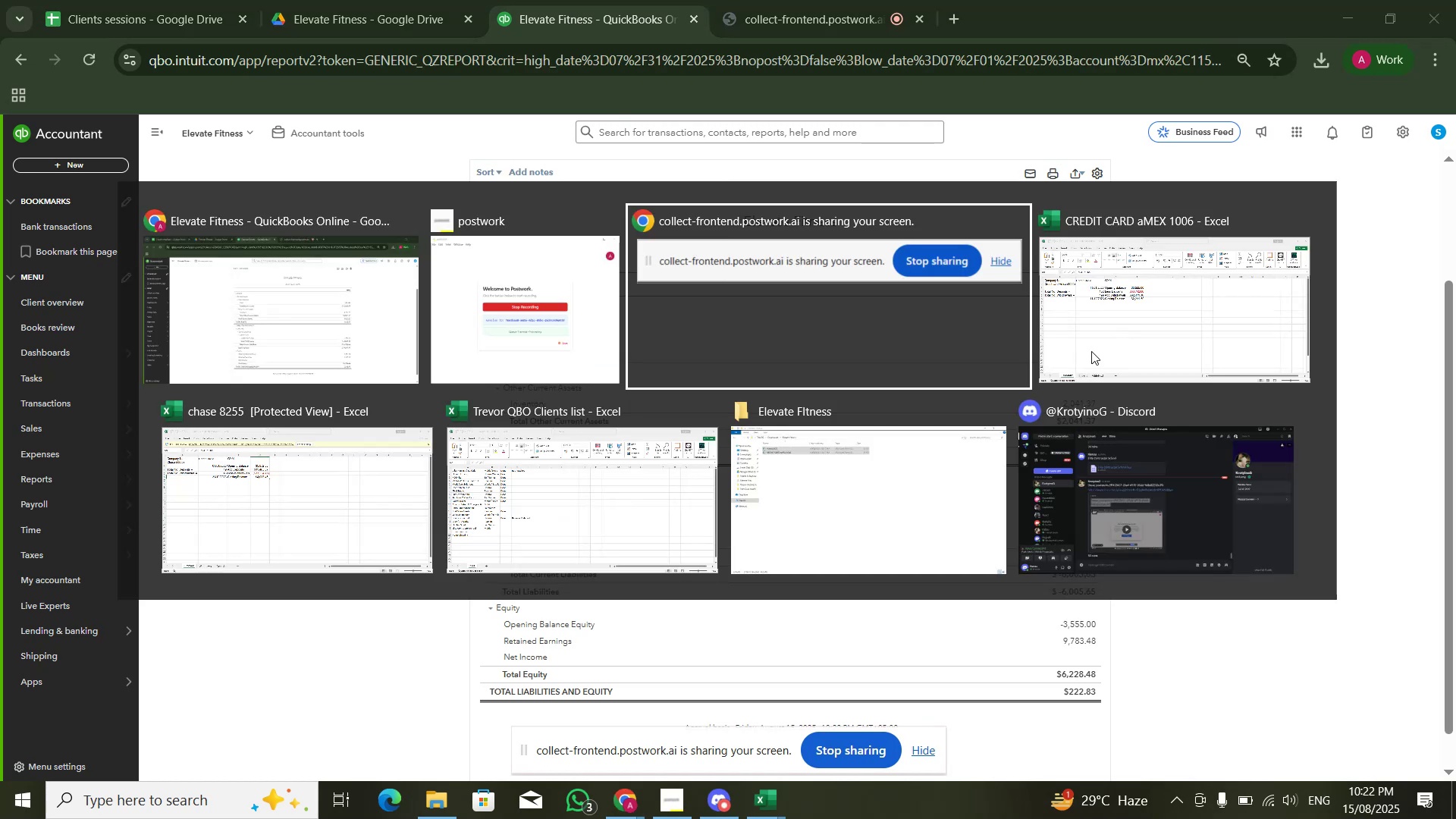 
key(Alt+ArrowRight)
 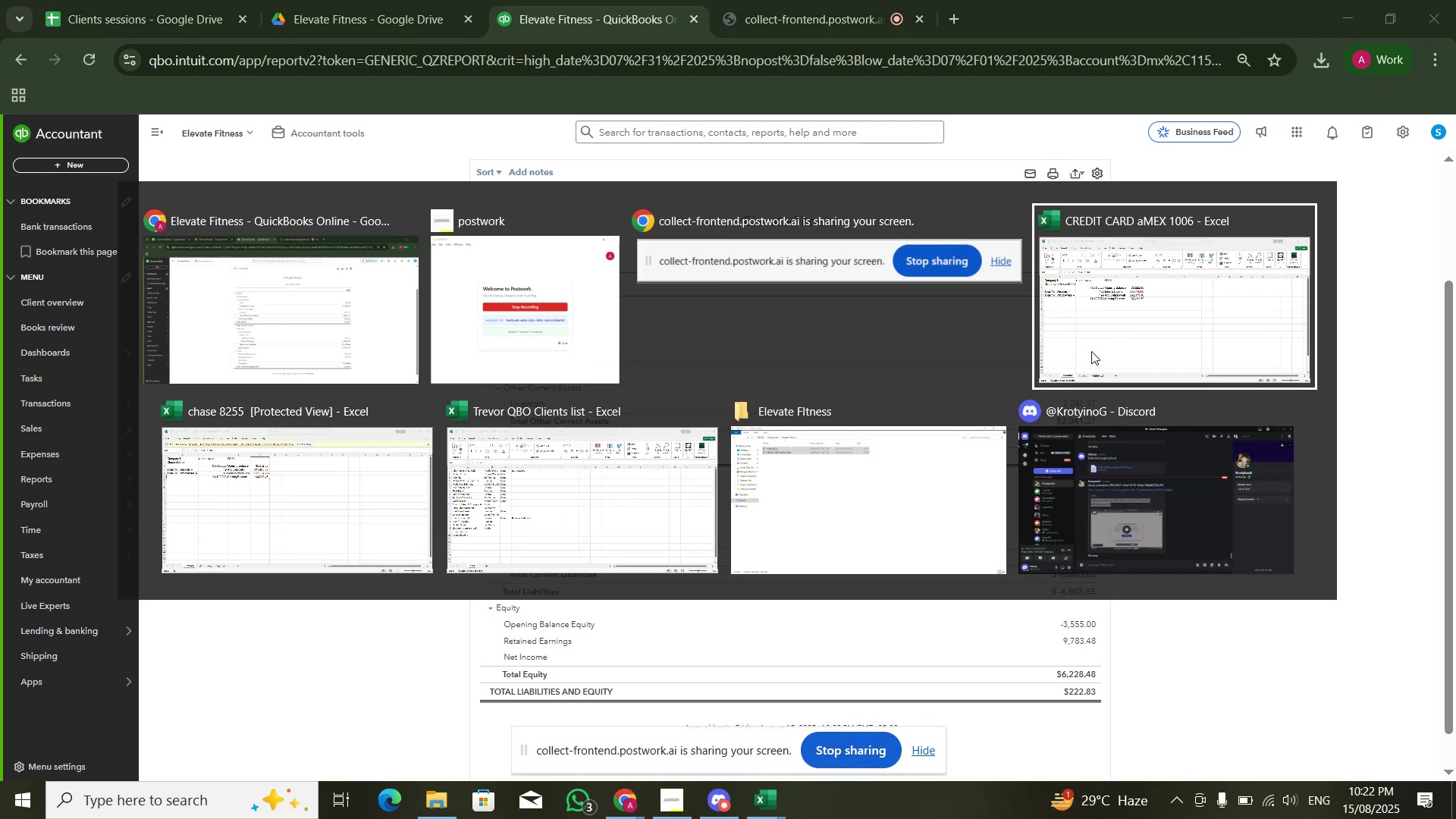 
key(Alt+ArrowRight)
 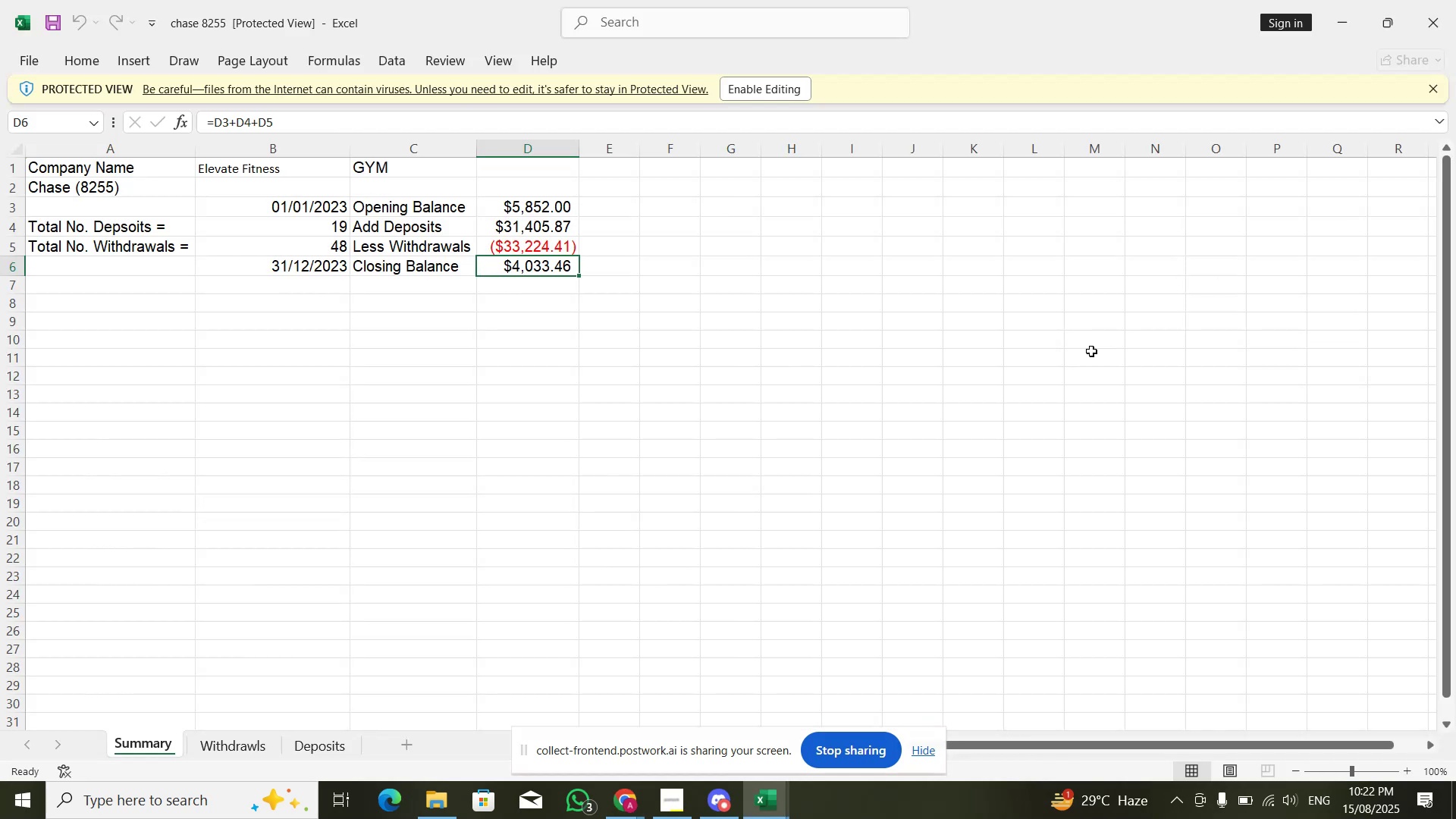 
key(ArrowUp)
 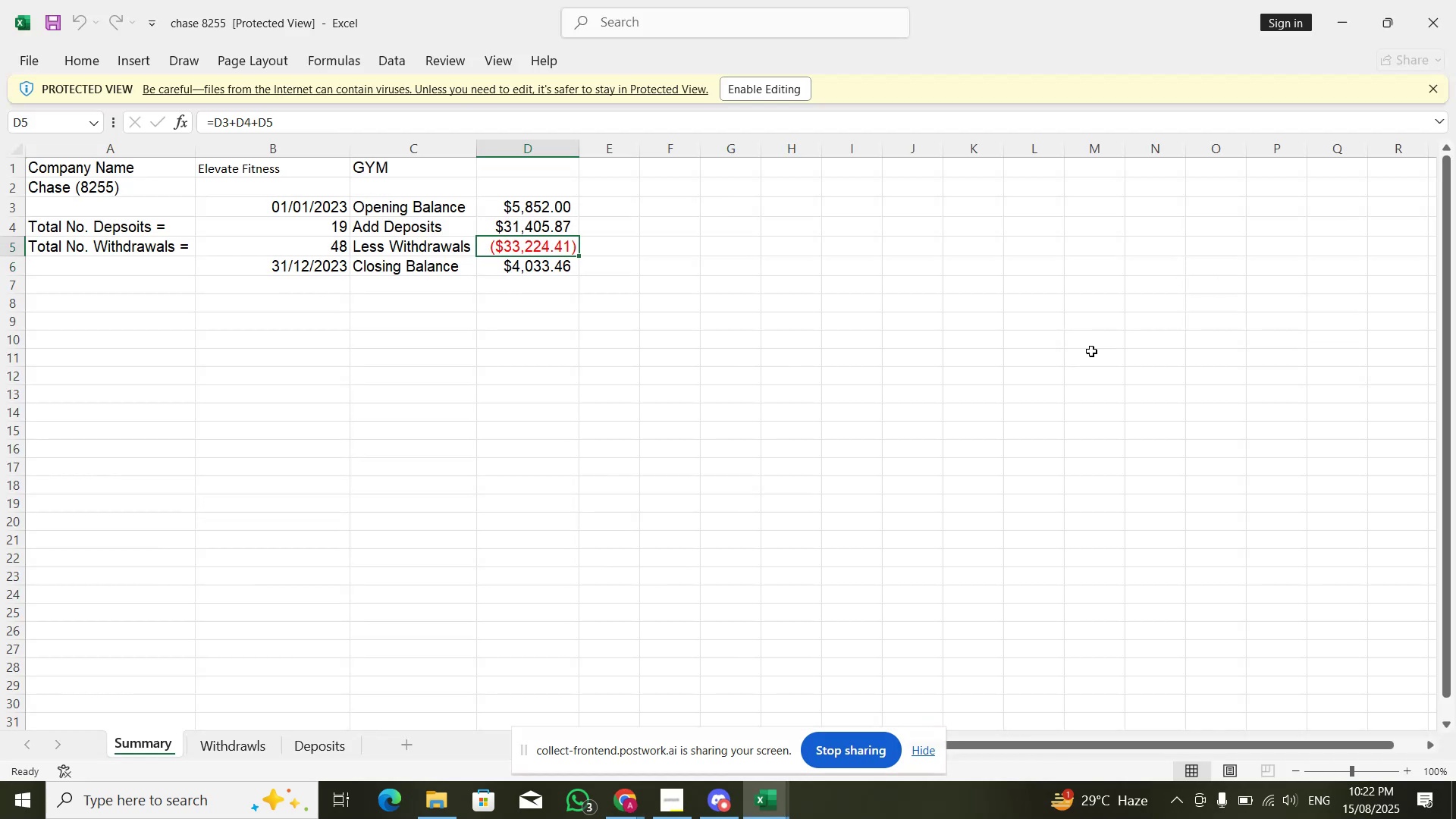 
key(ArrowUp)
 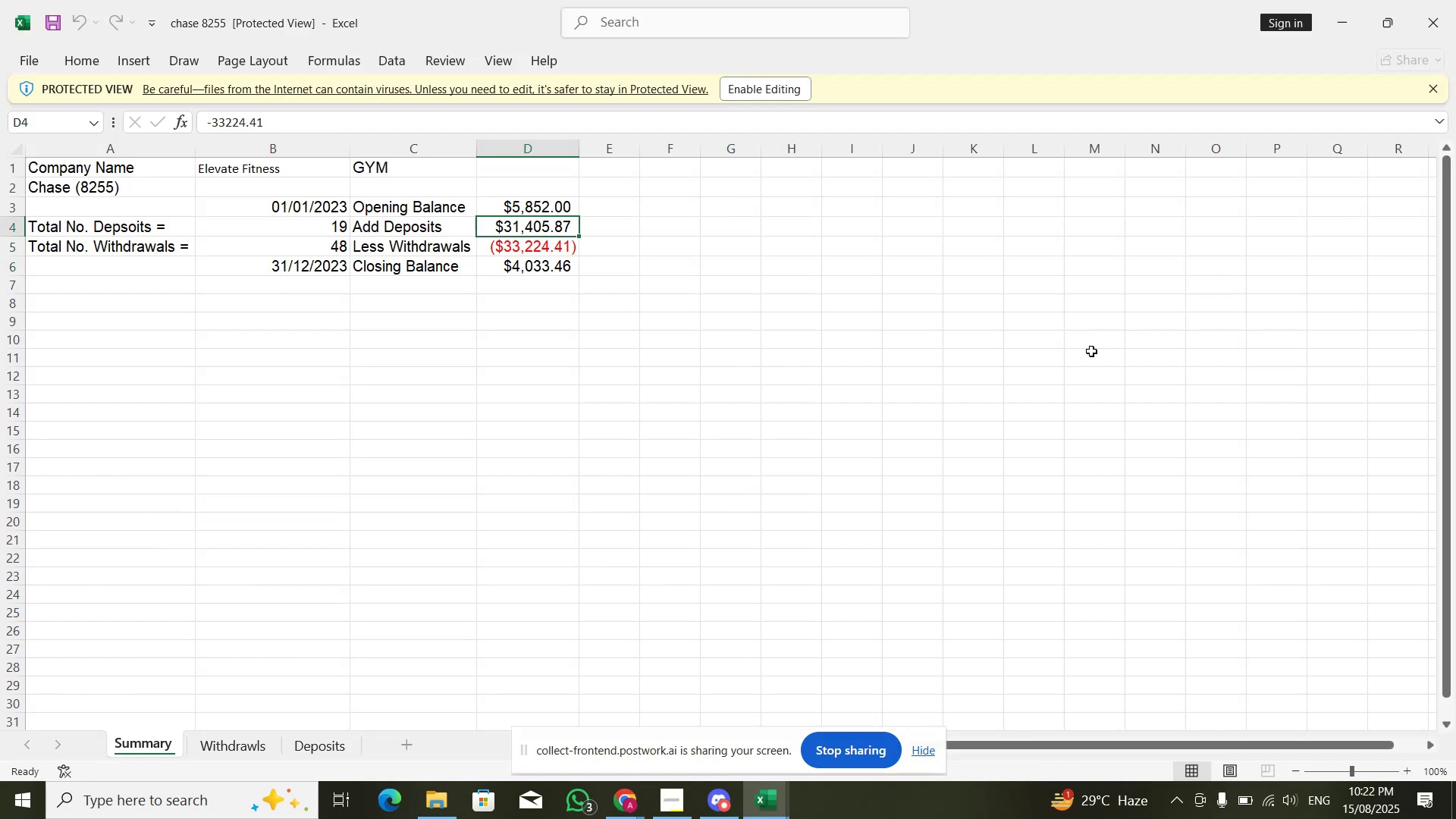 
key(ArrowUp)
 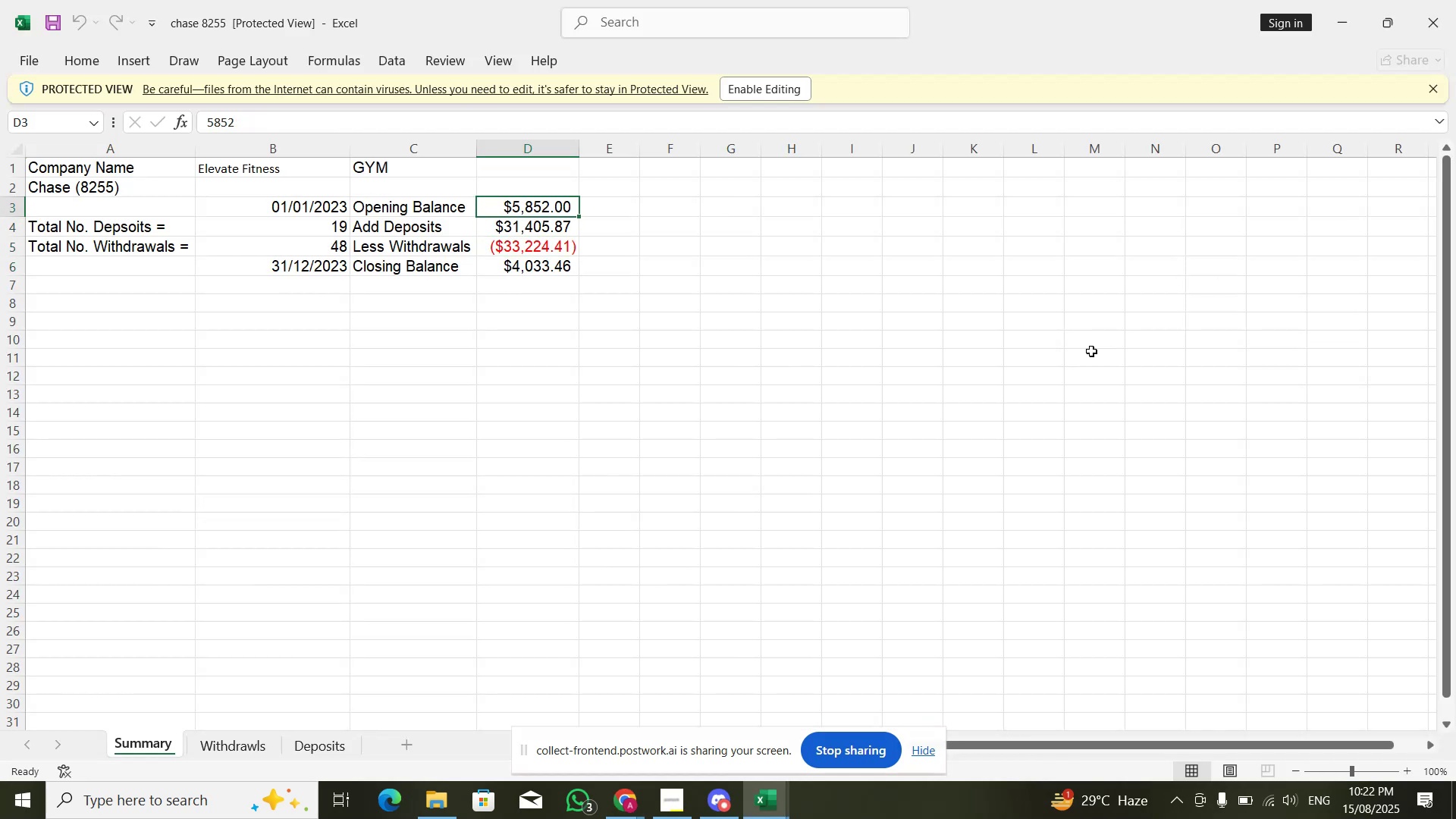 
key(Alt+AltLeft)
 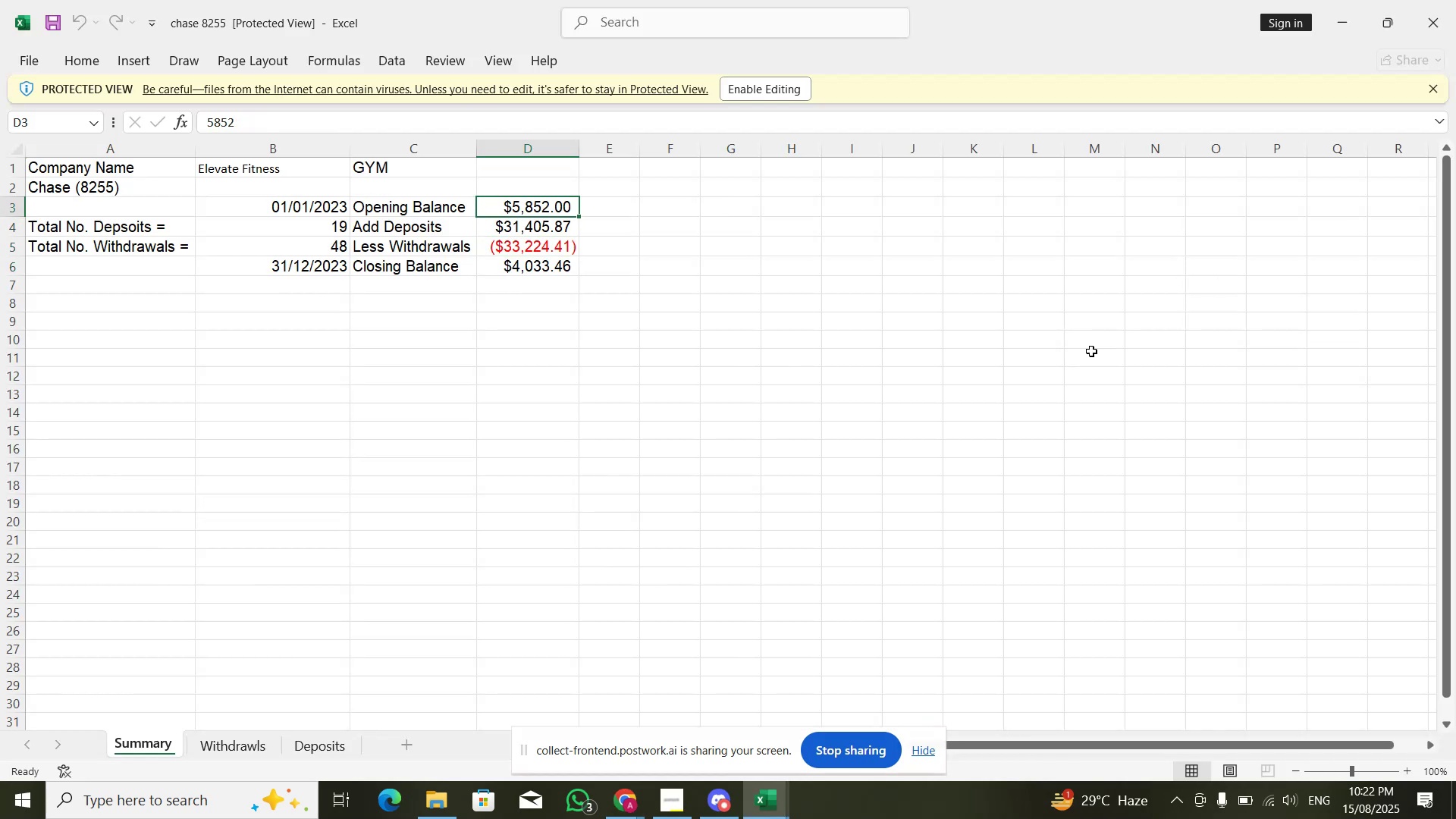 
key(Alt+Tab)
 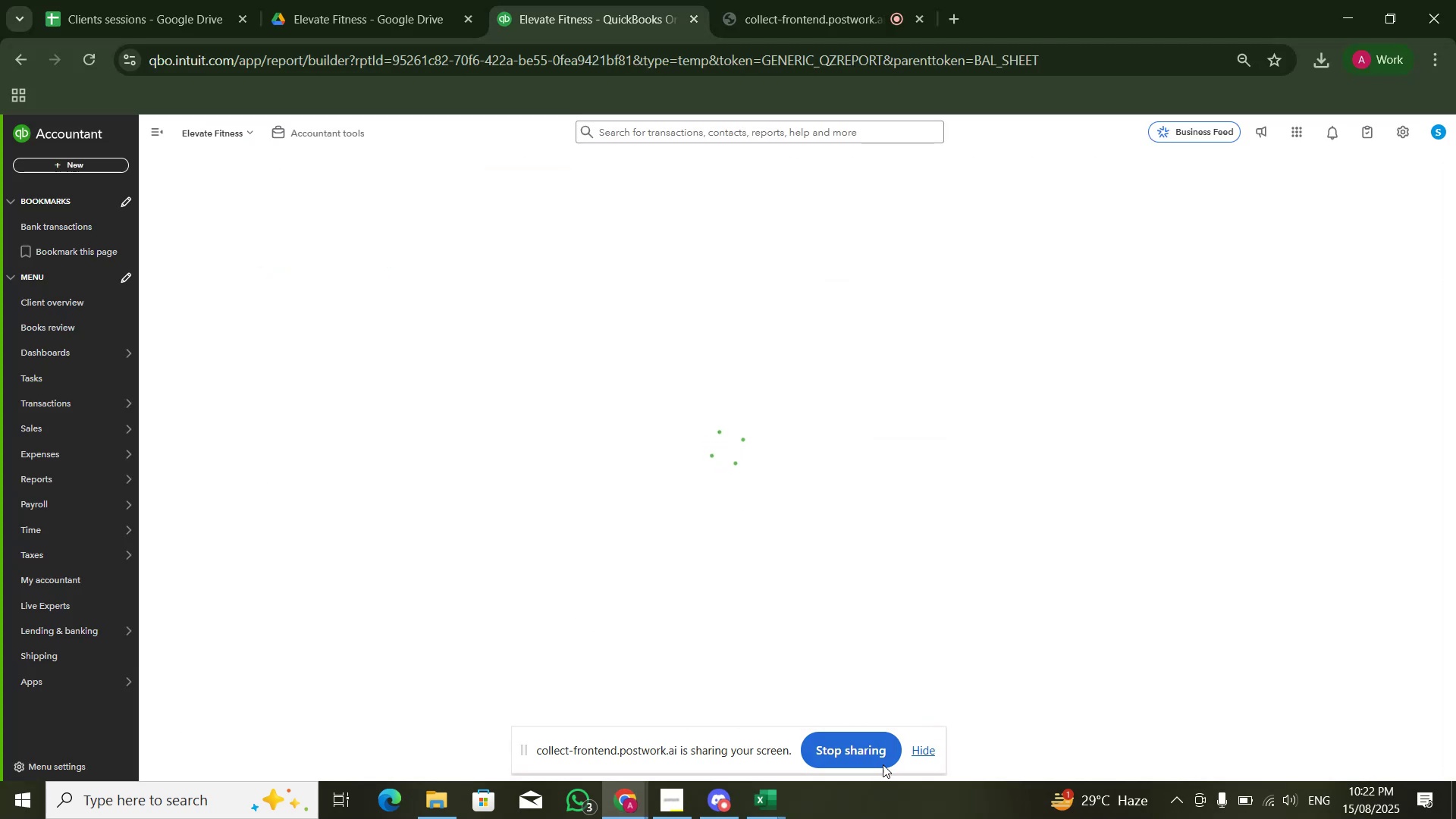 
left_click([918, 756])
 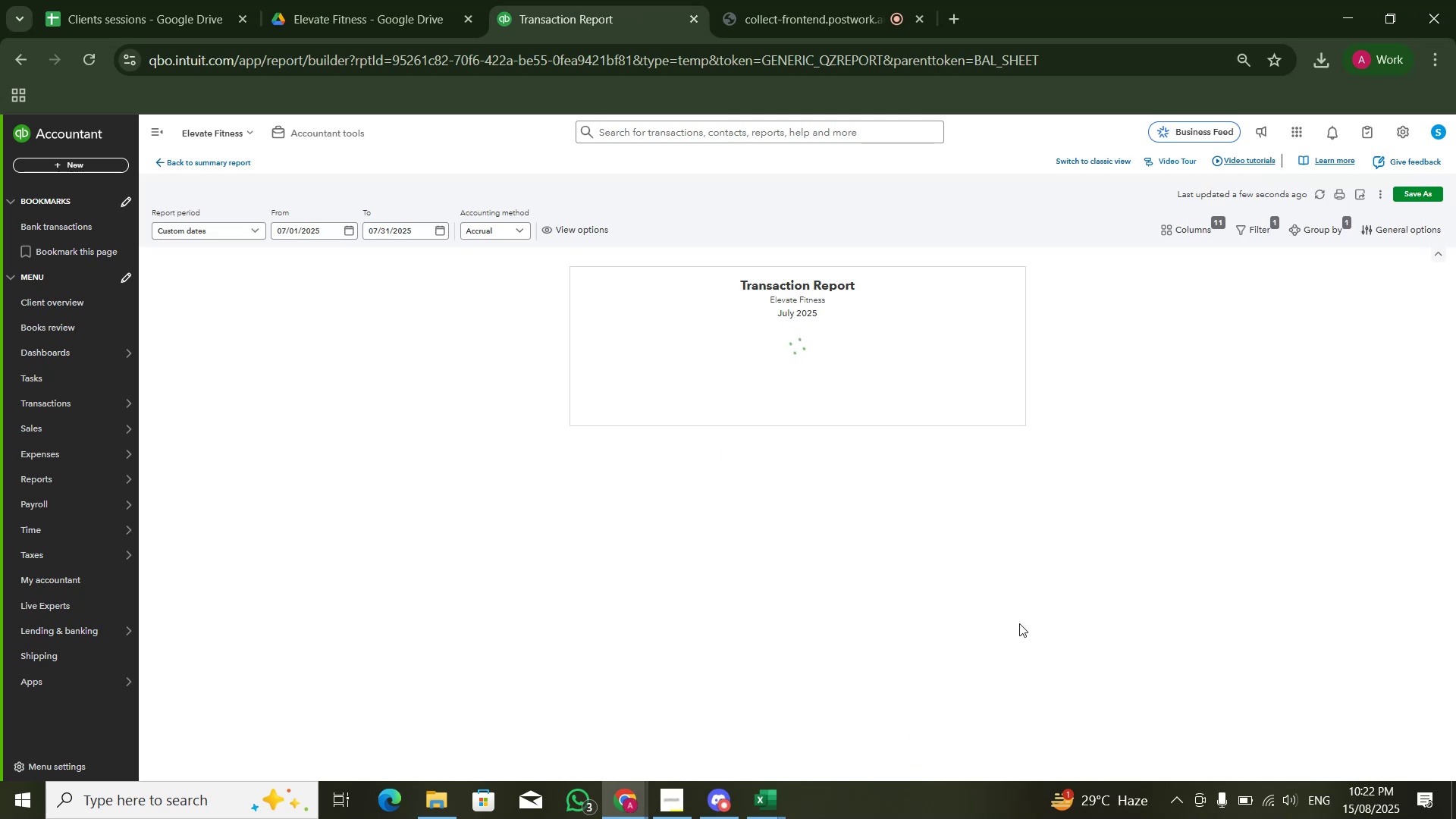 
left_click([1112, 162])
 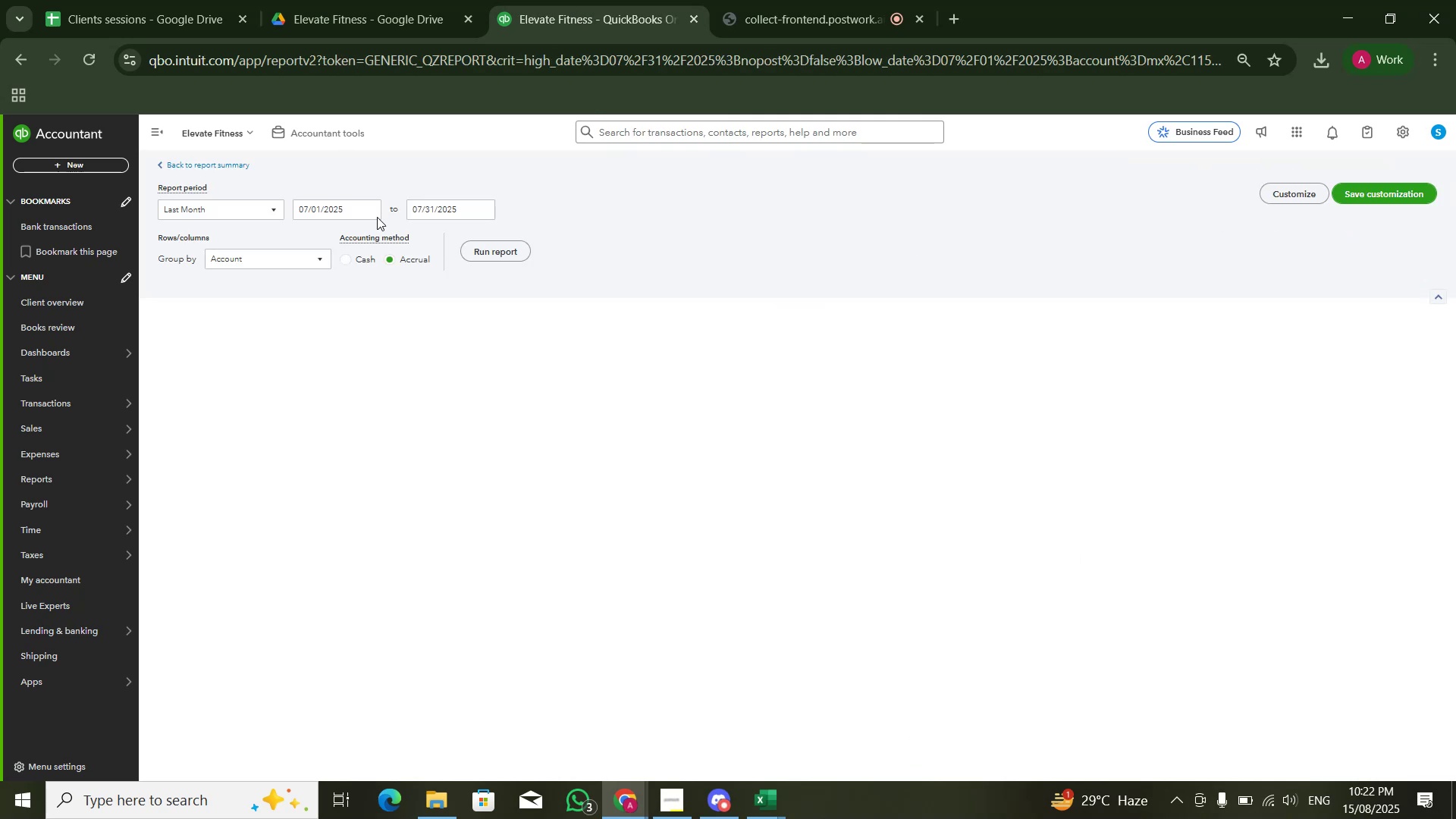 
left_click([373, 217])
 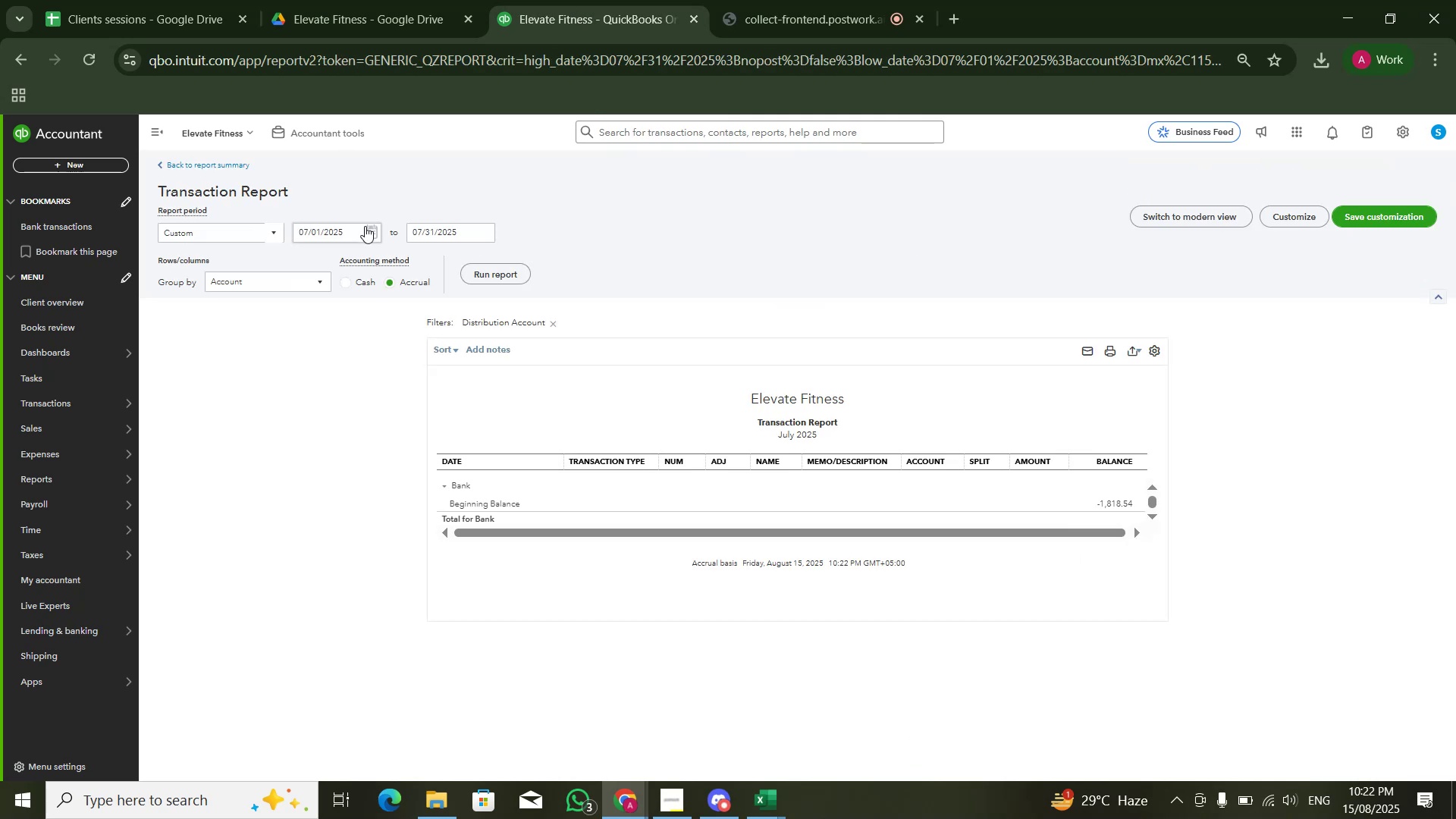 
double_click([364, 227])
 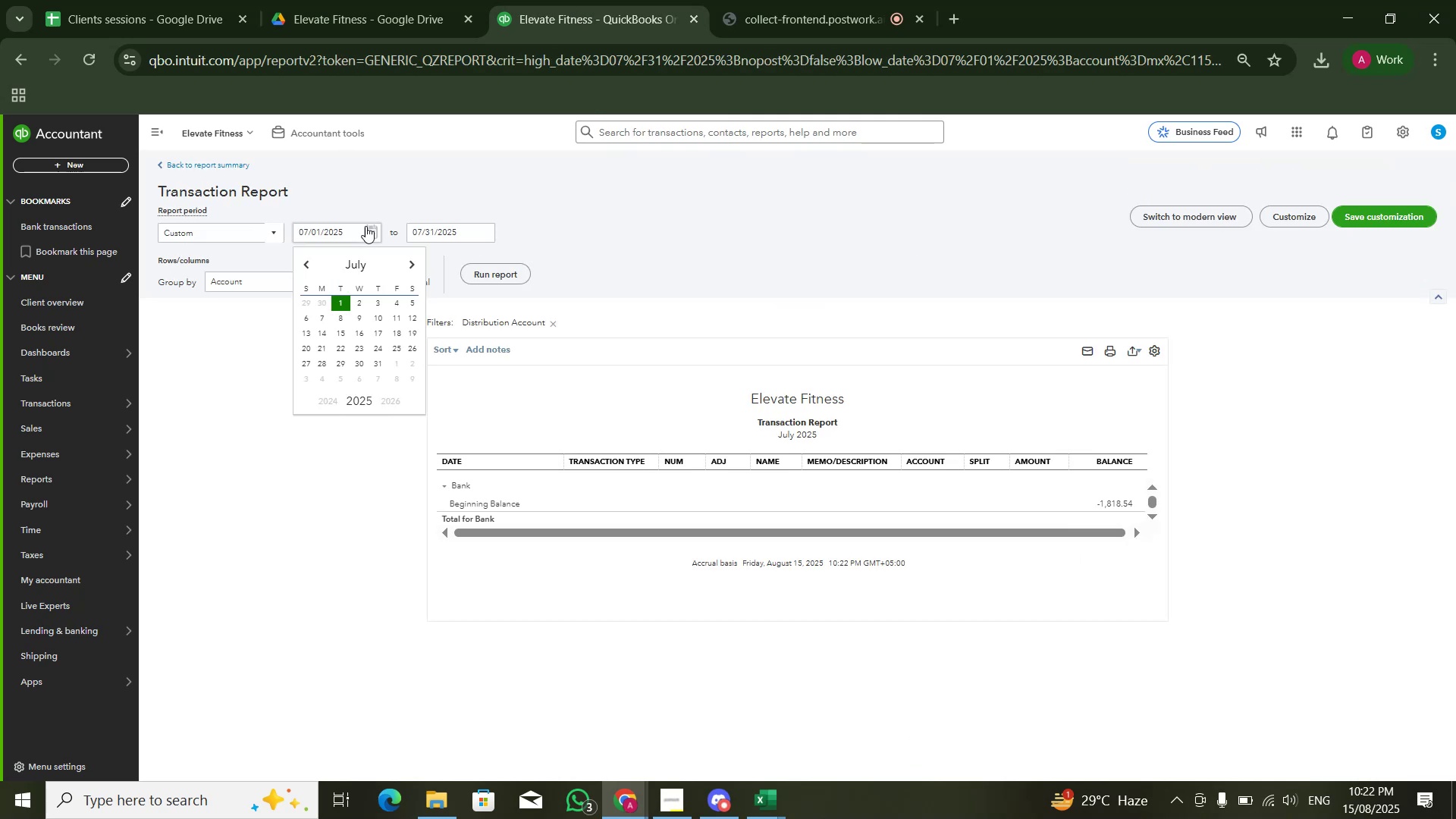 
key(Numpad0)
 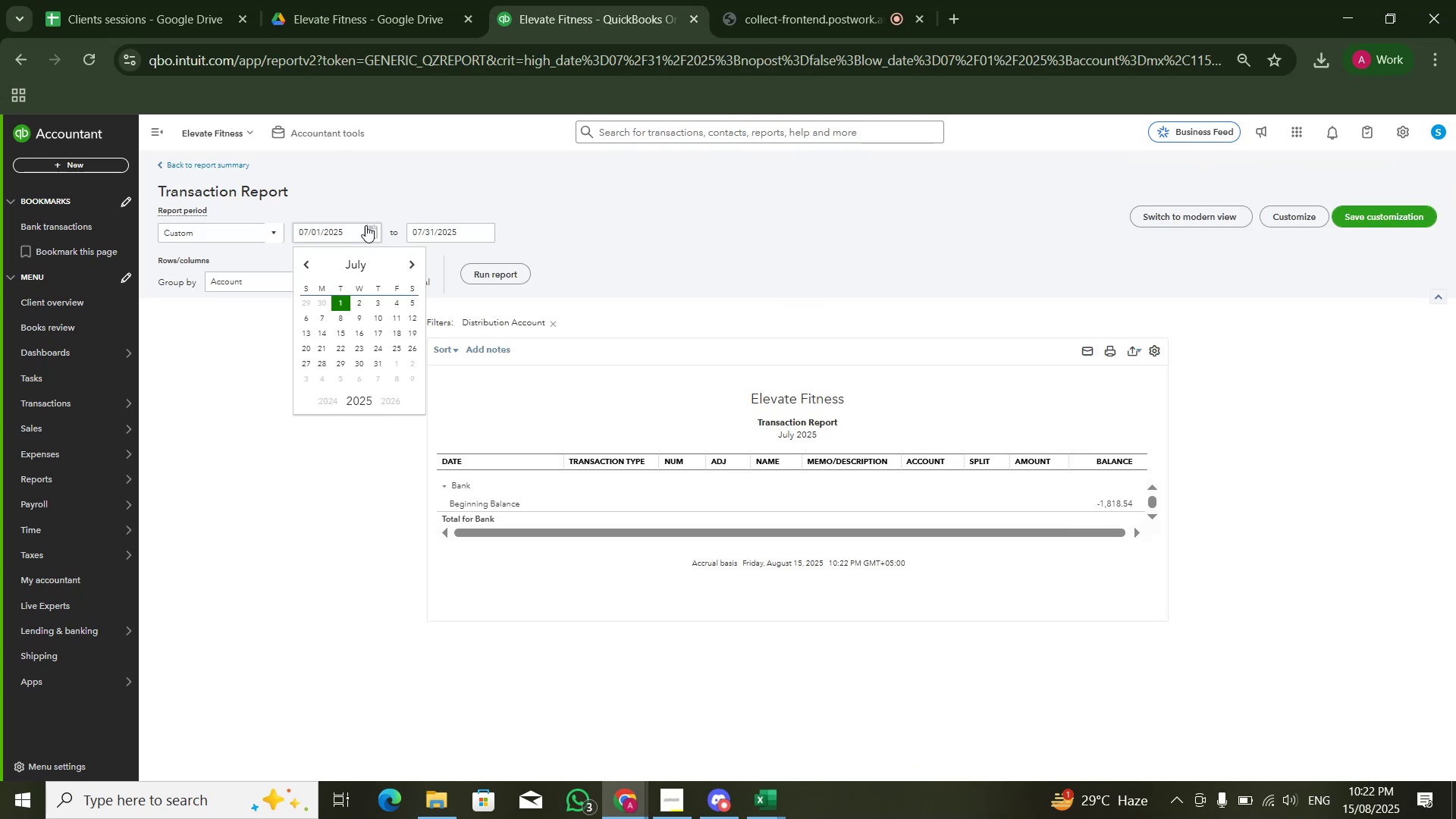 
key(Numpad1)
 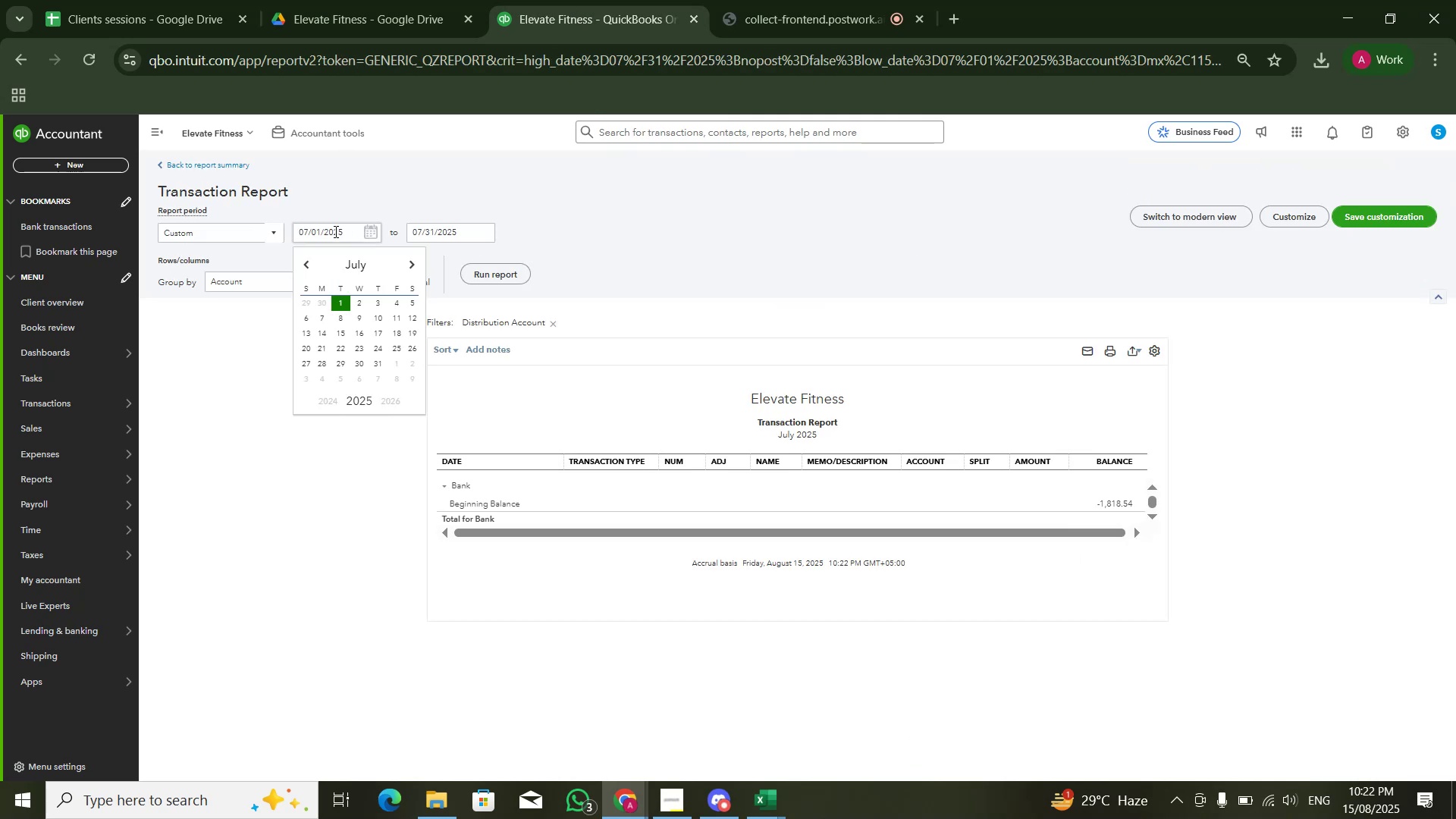 
left_click([334, 231])
 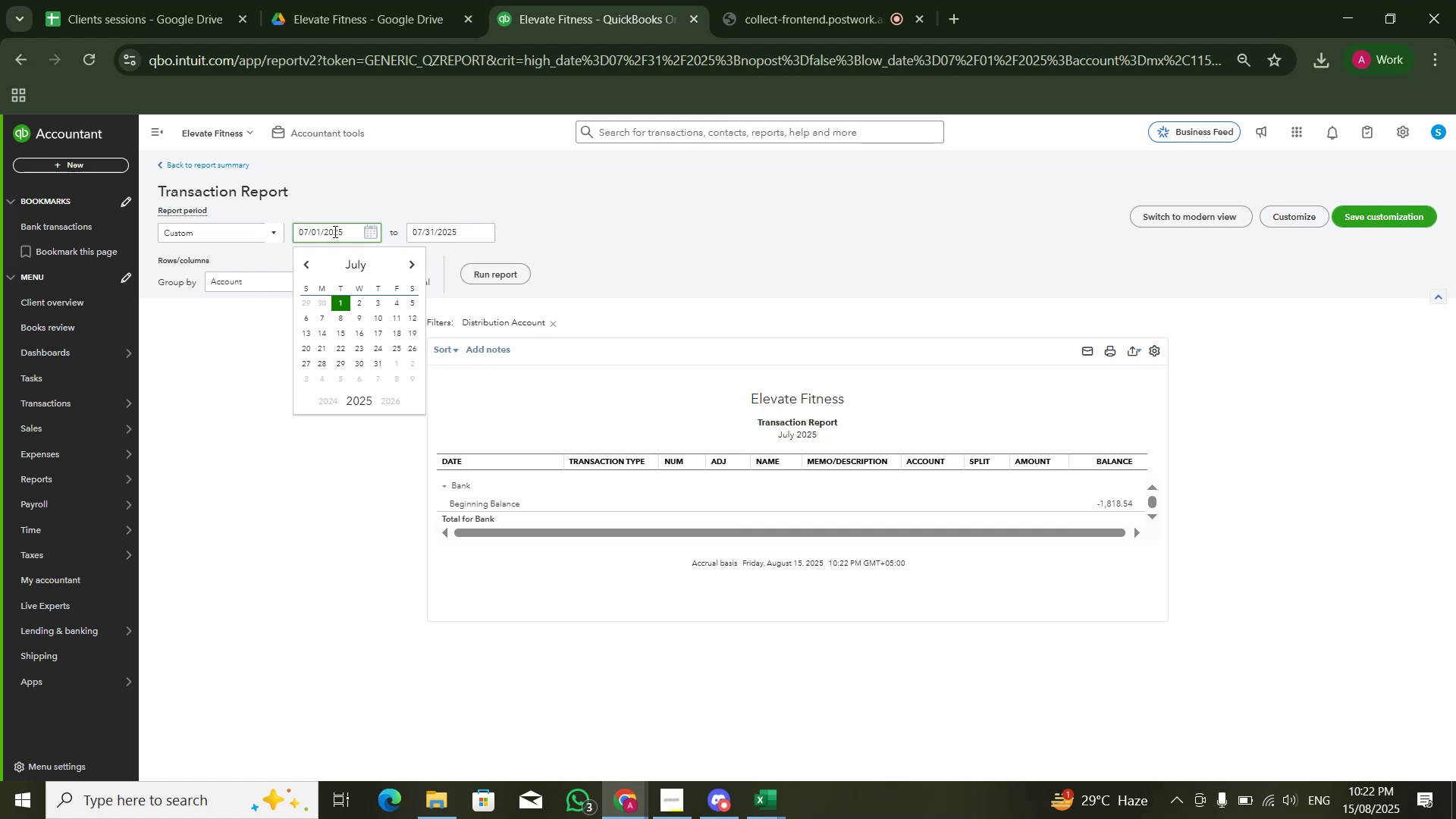 
key(Control+ControlLeft)
 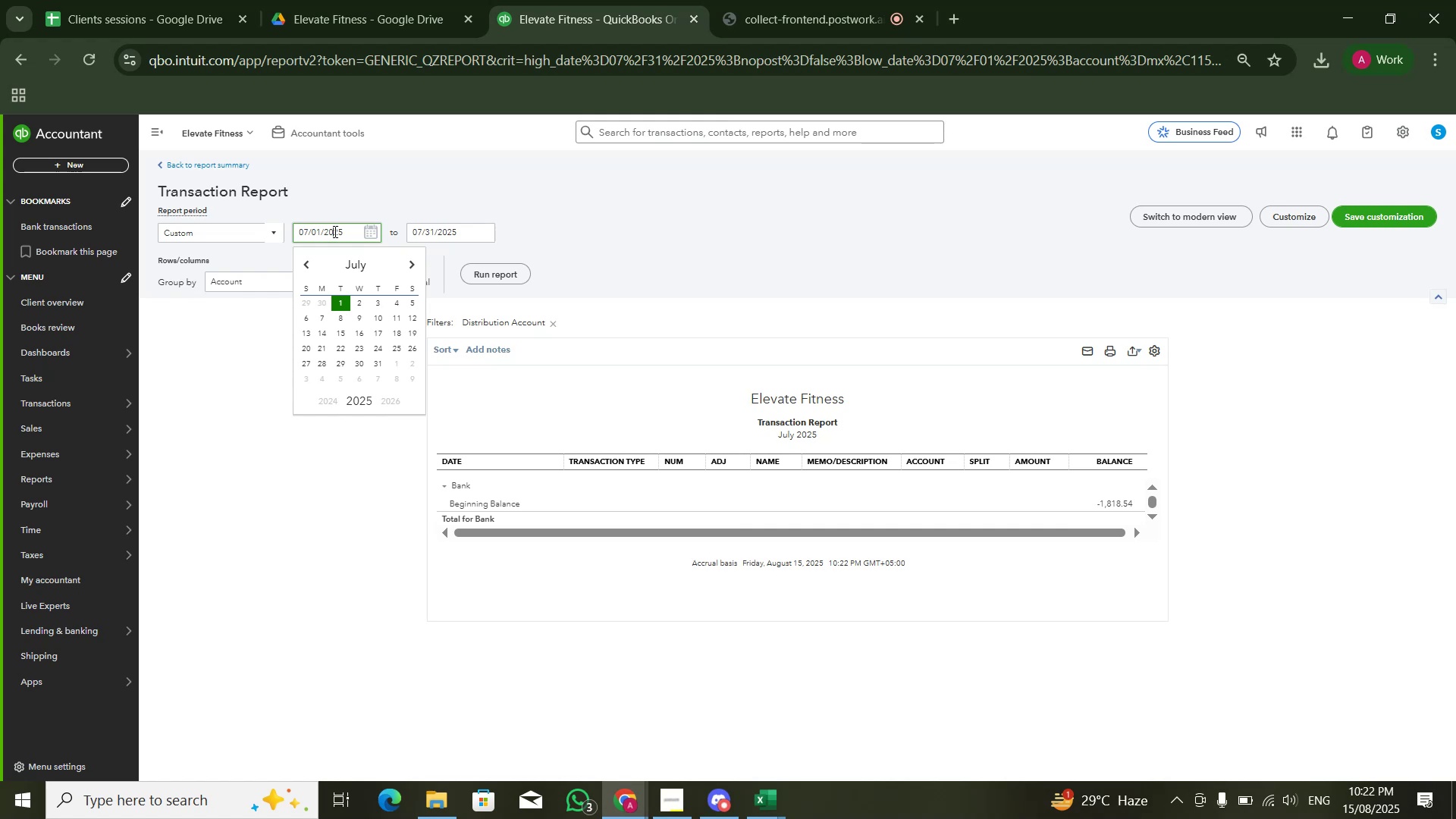 
key(Control+A)
 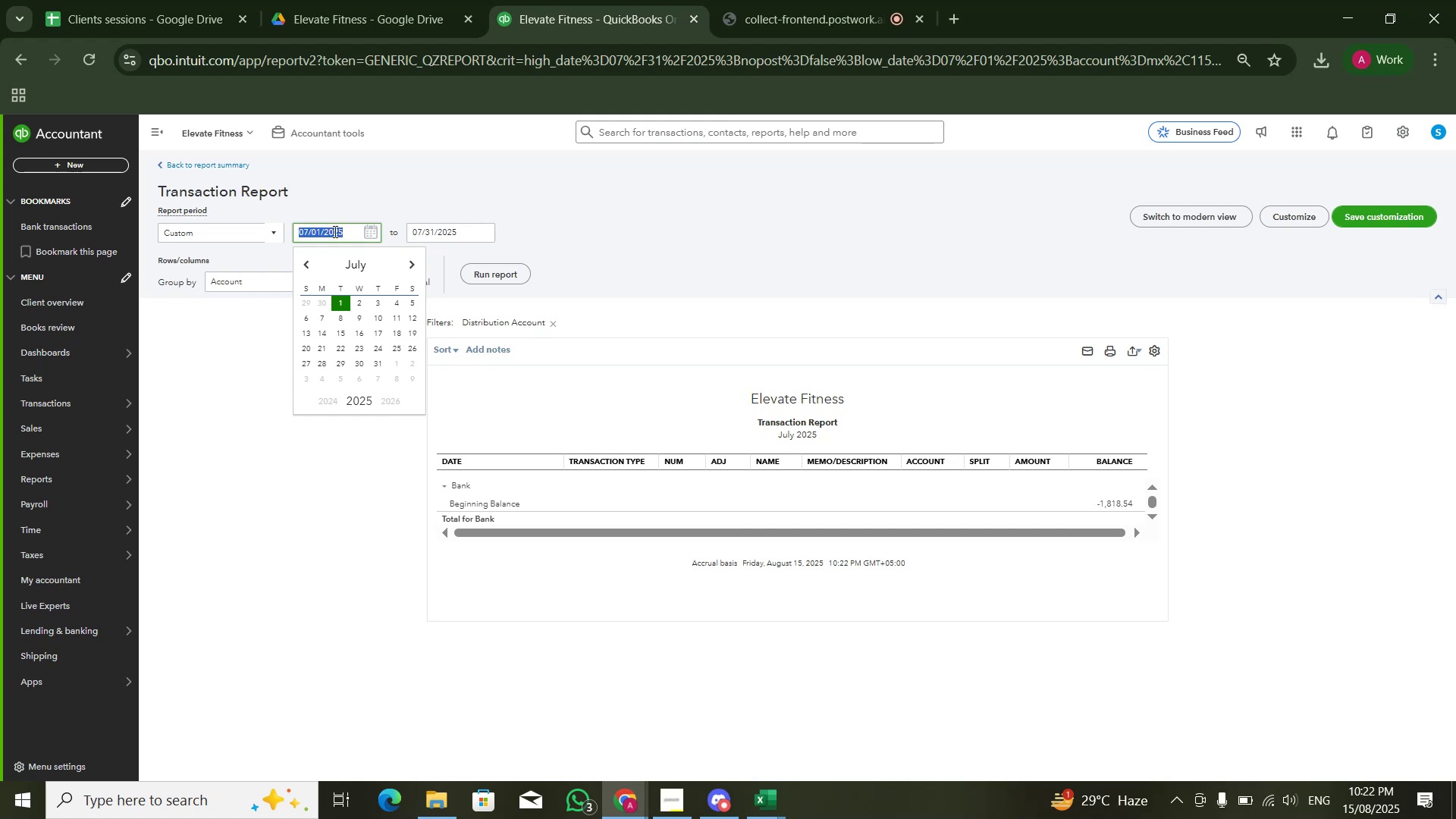 
key(Numpad0)
 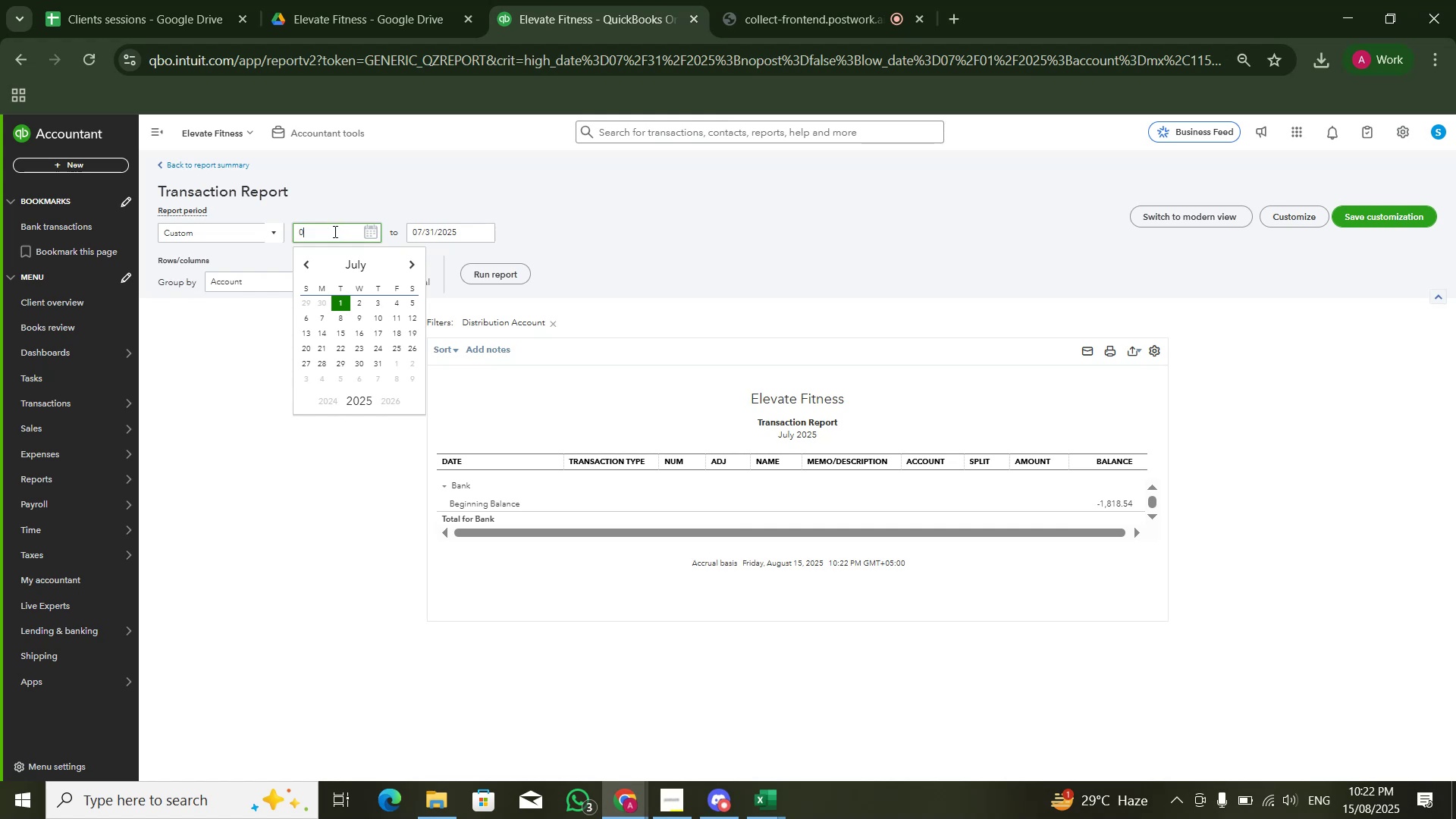 
key(Numpad1)
 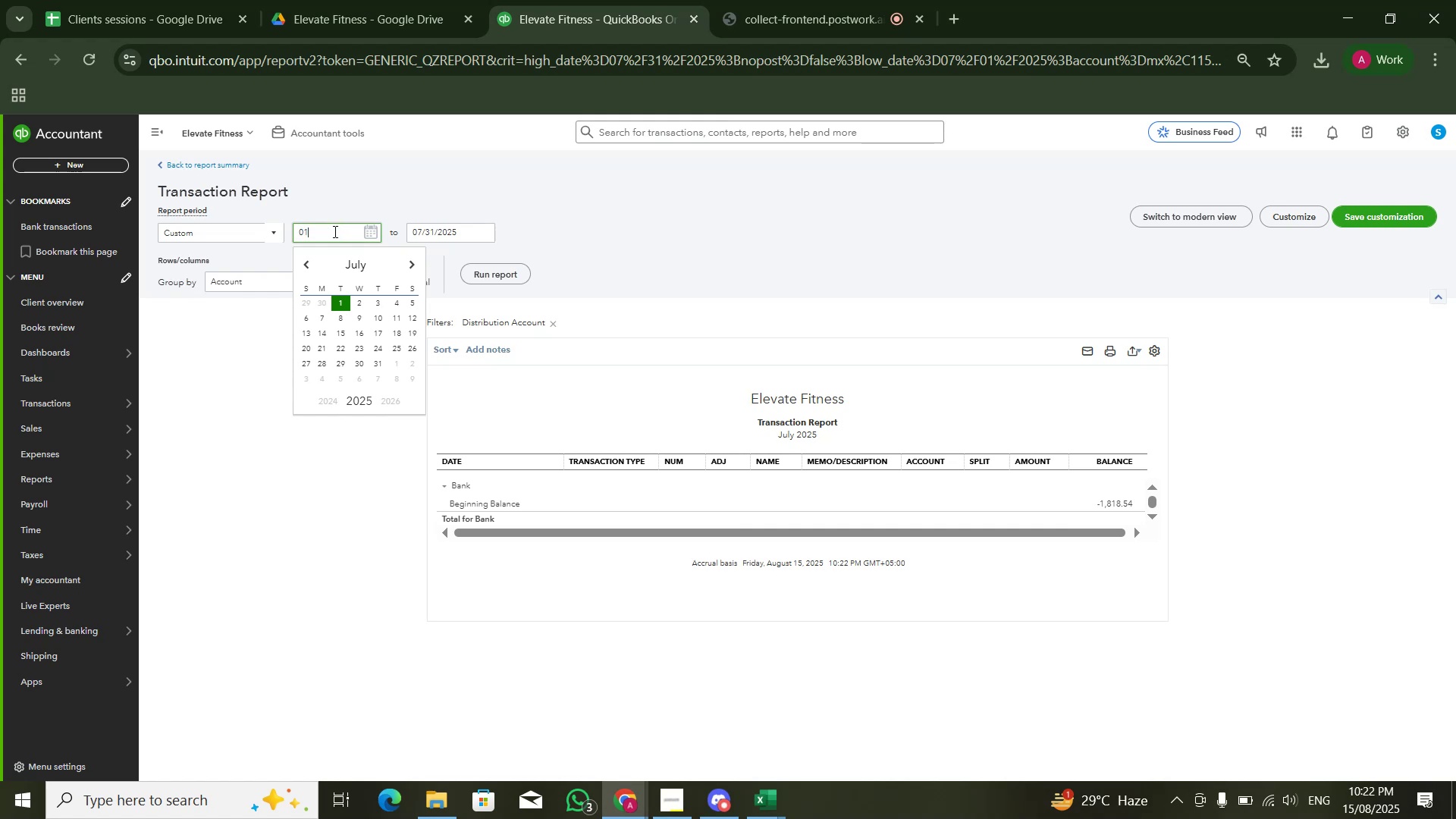 
key(Numpad0)
 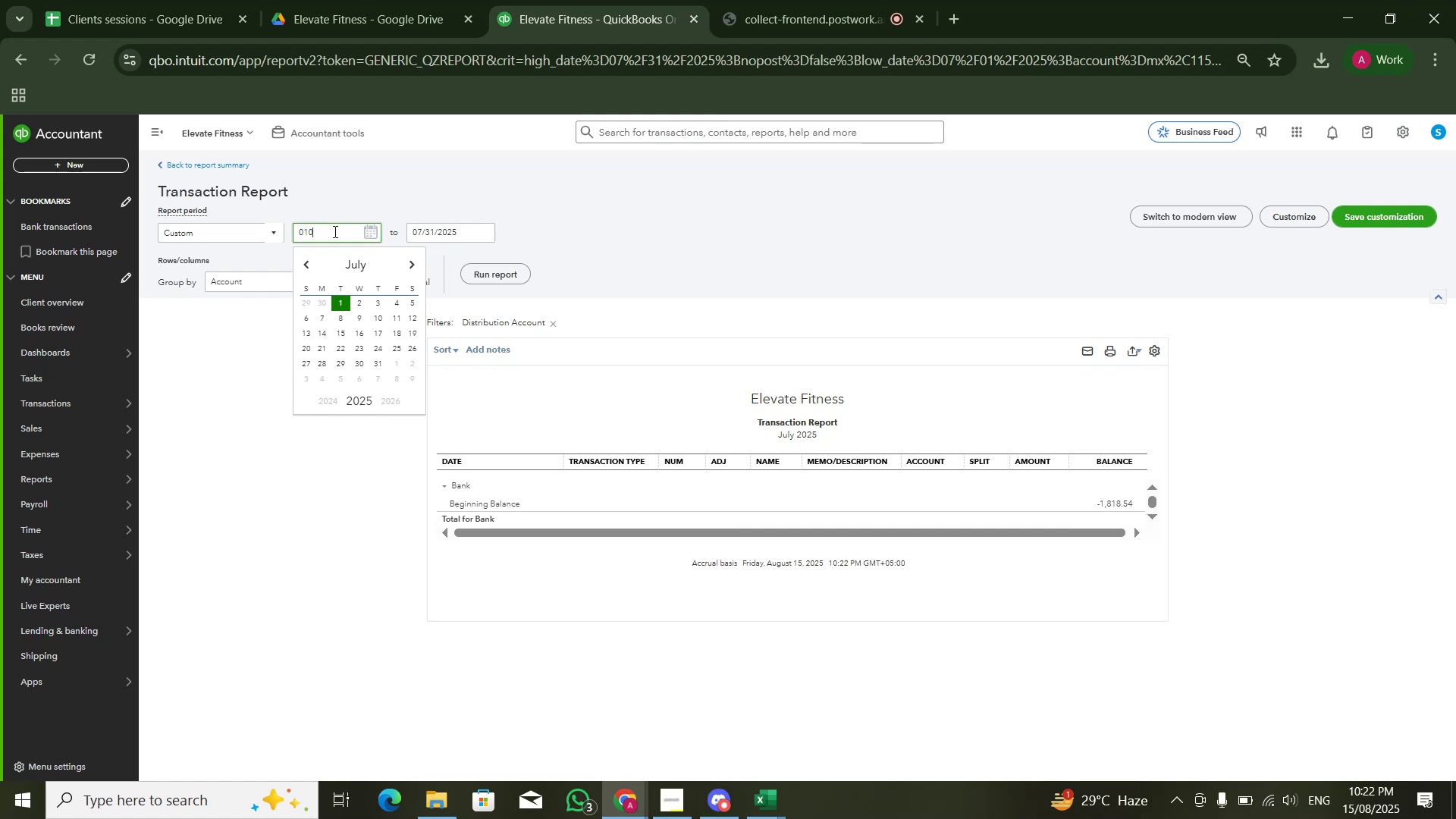 
key(Numpad1)
 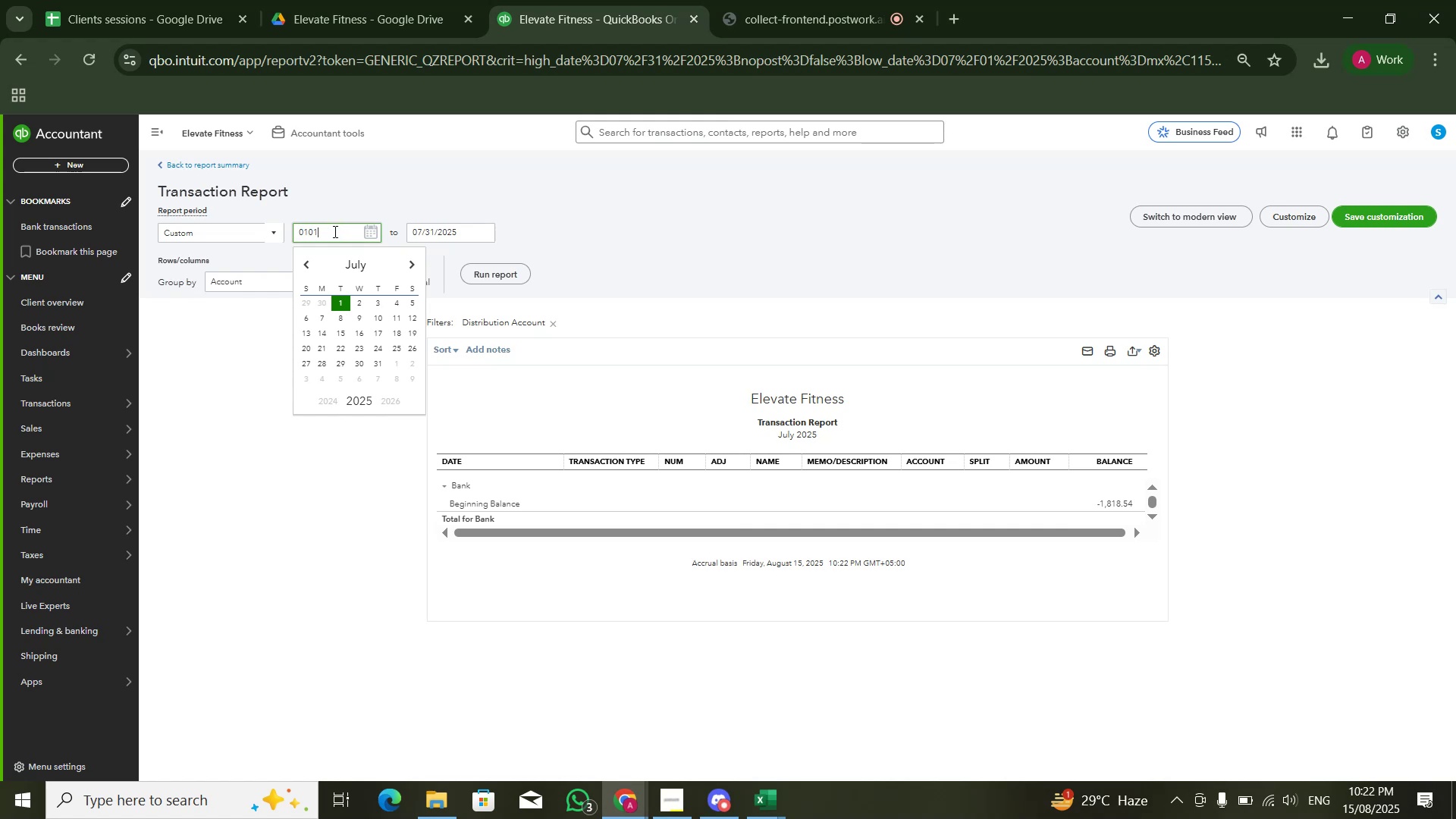 
key(Numpad2)
 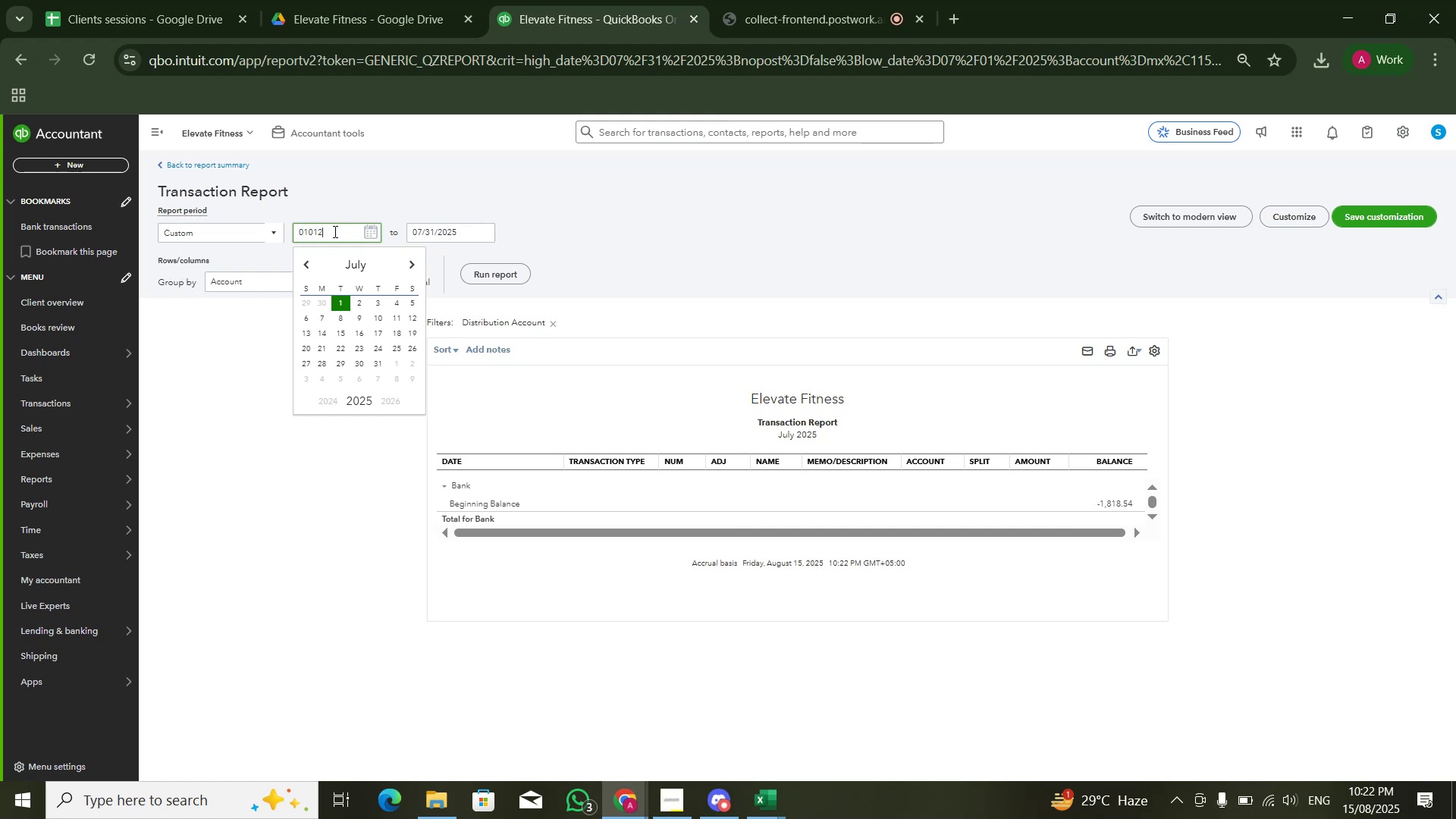 
key(Numpad0)
 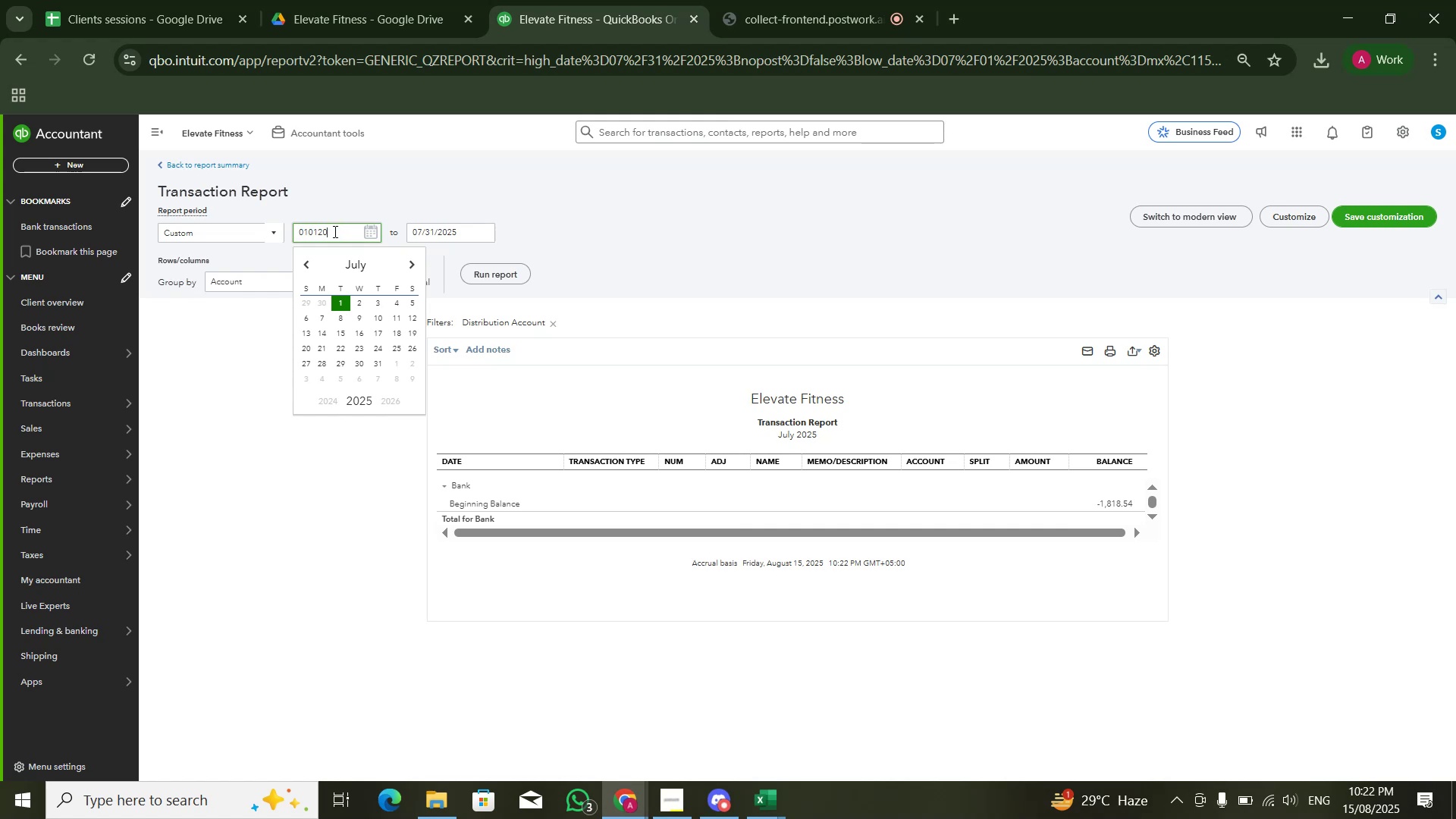 
key(Numpad2)
 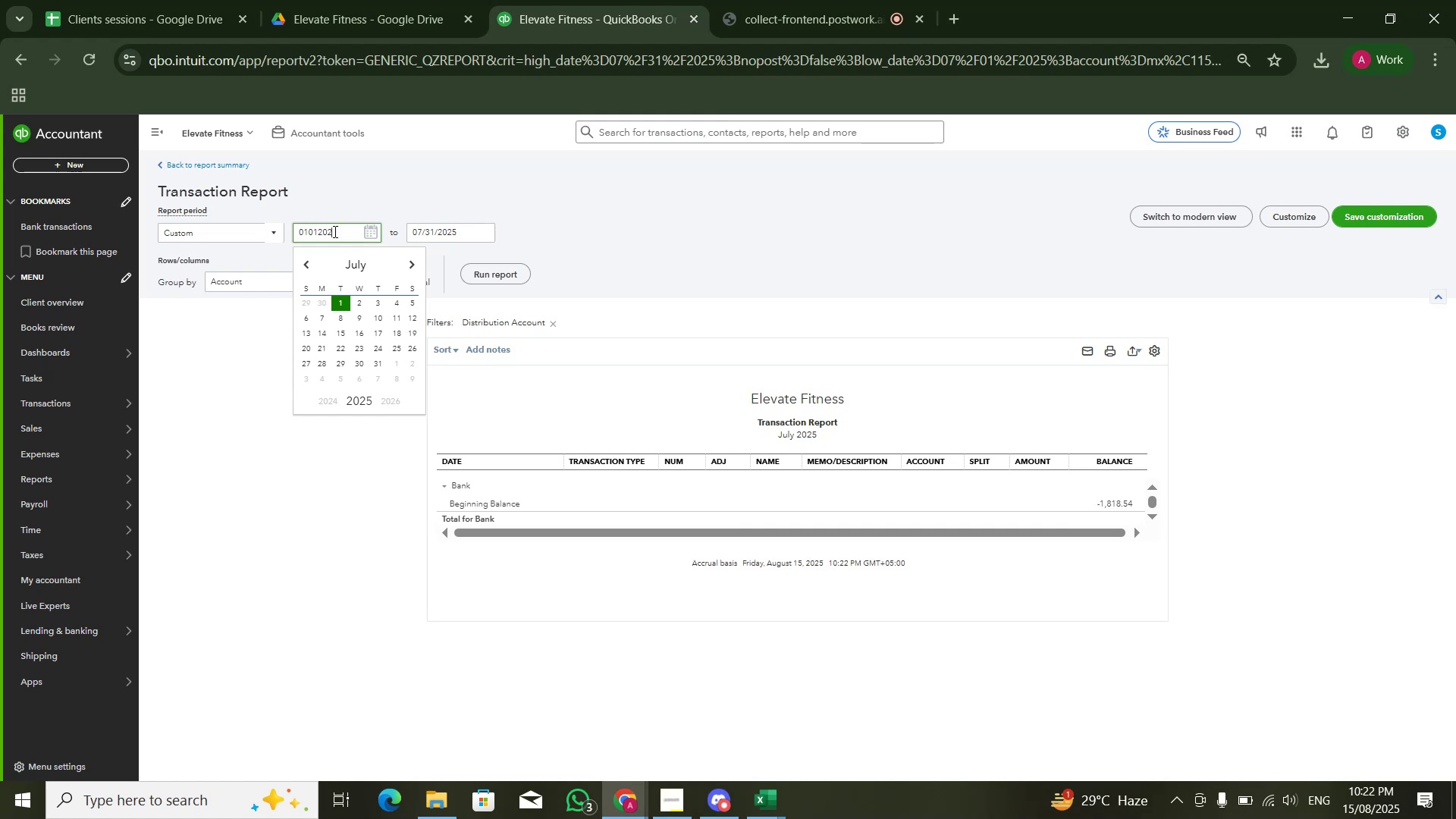 
key(Numpad4)
 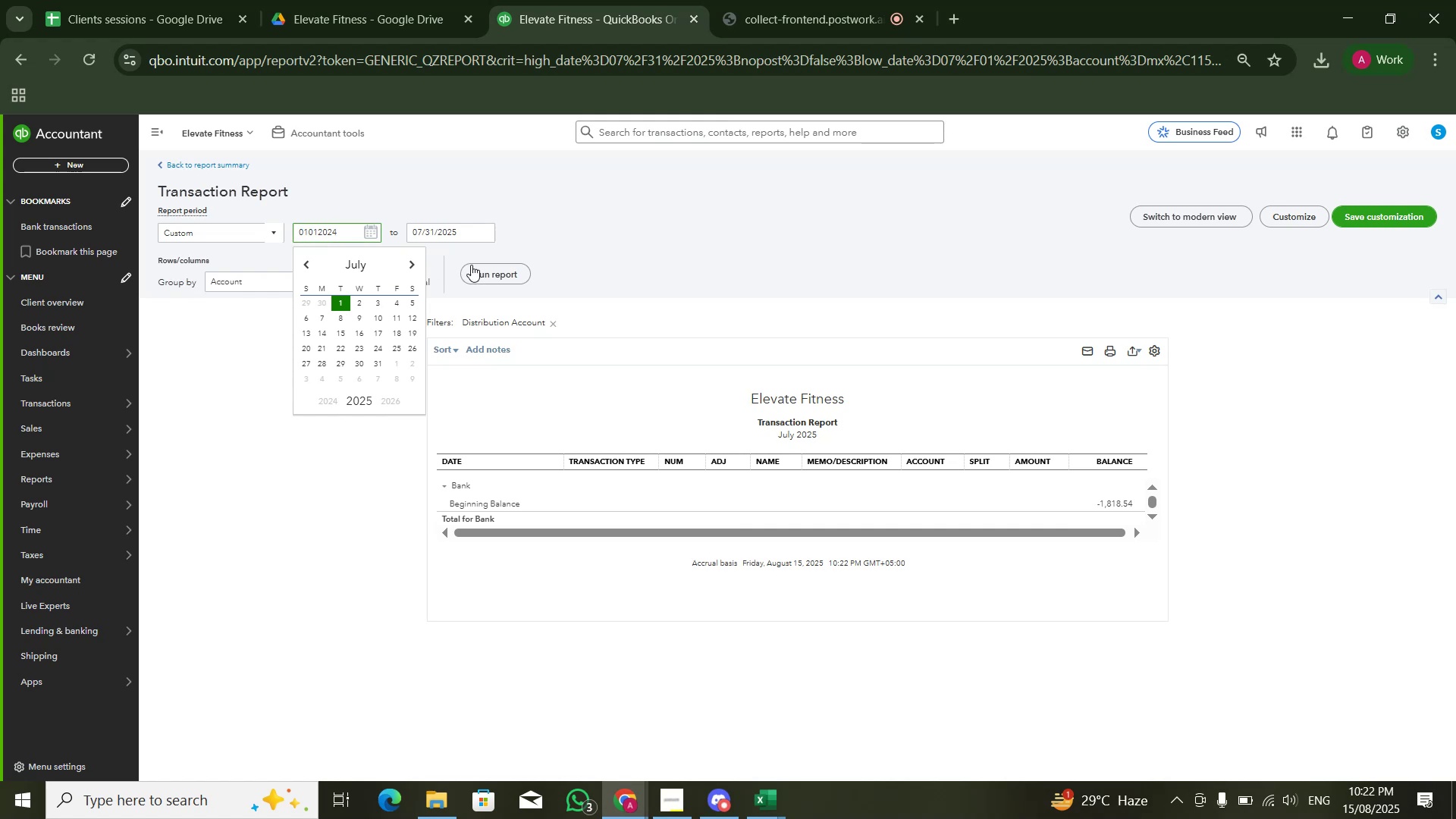 
key(NumpadEnter)
 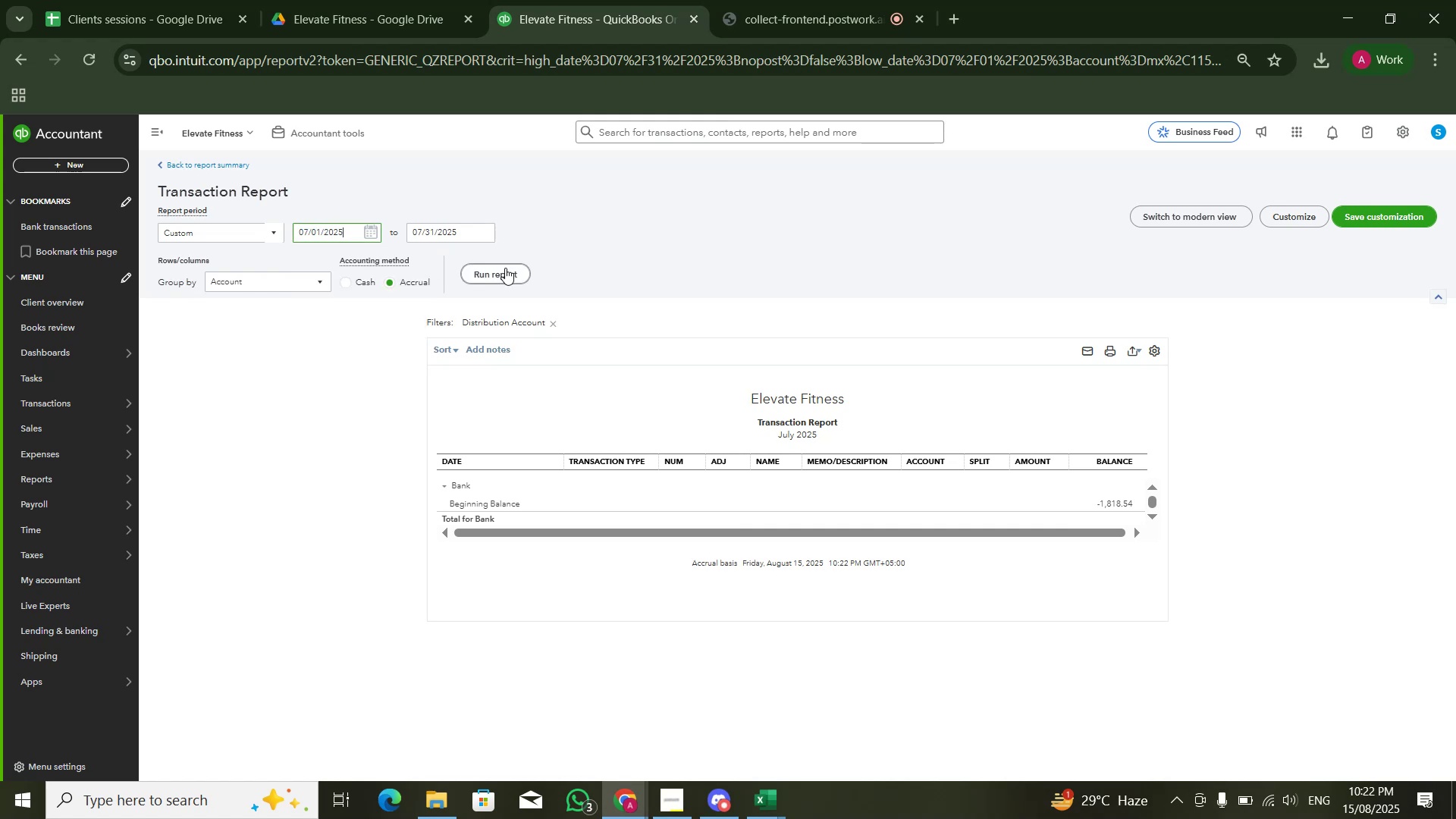 
left_click([507, 271])
 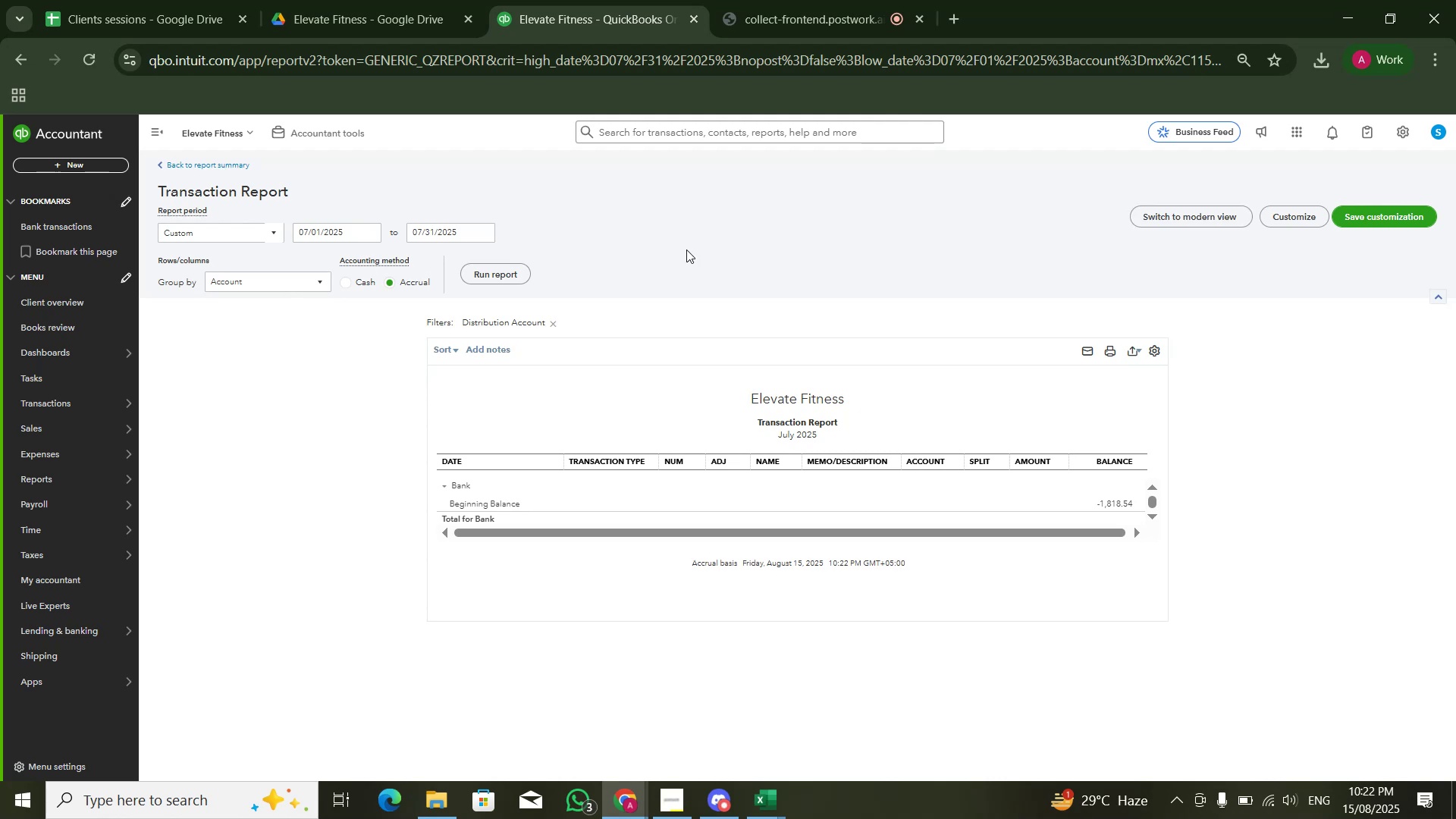 
wait(5.5)
 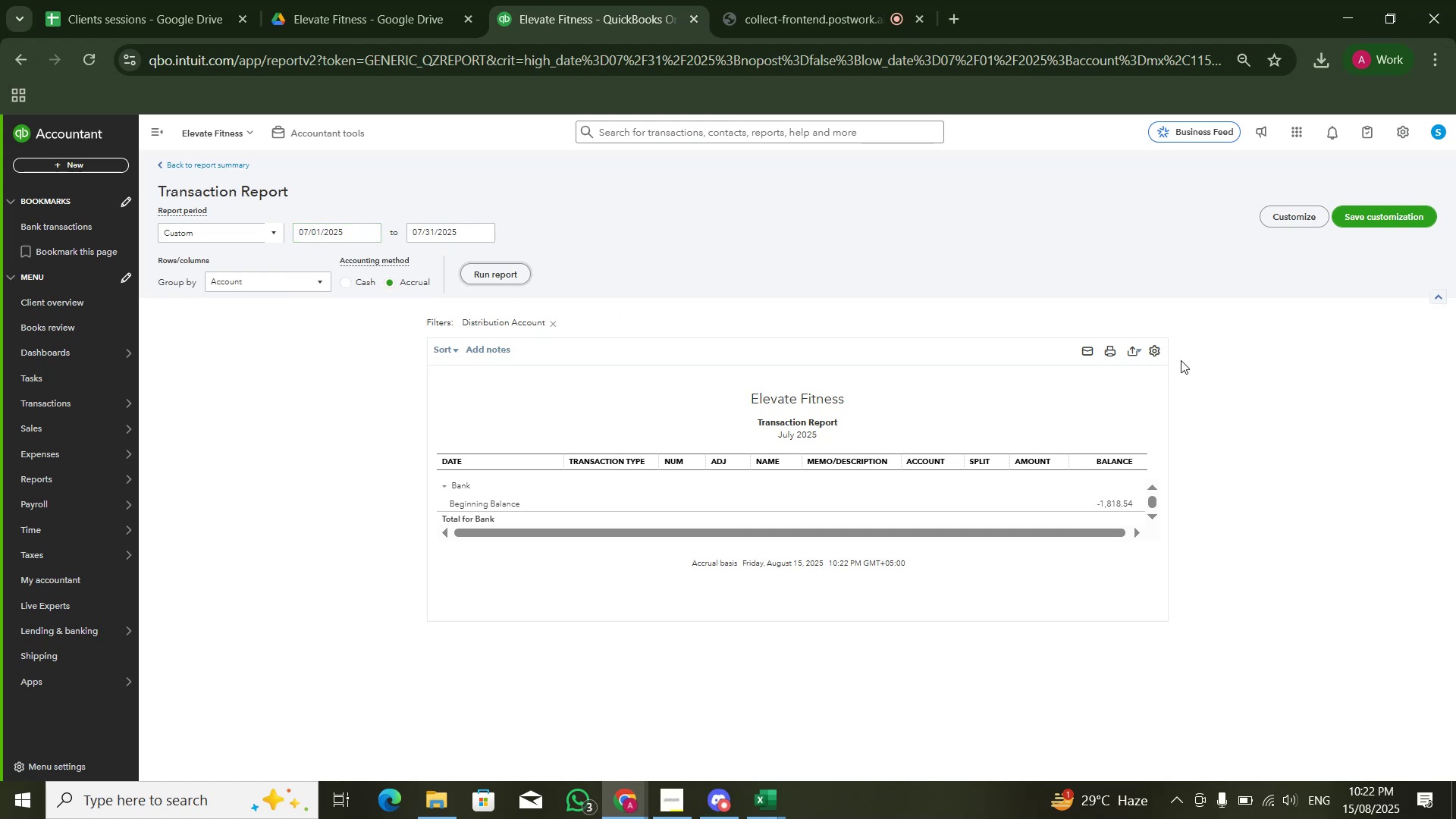 
left_click([356, 271])
 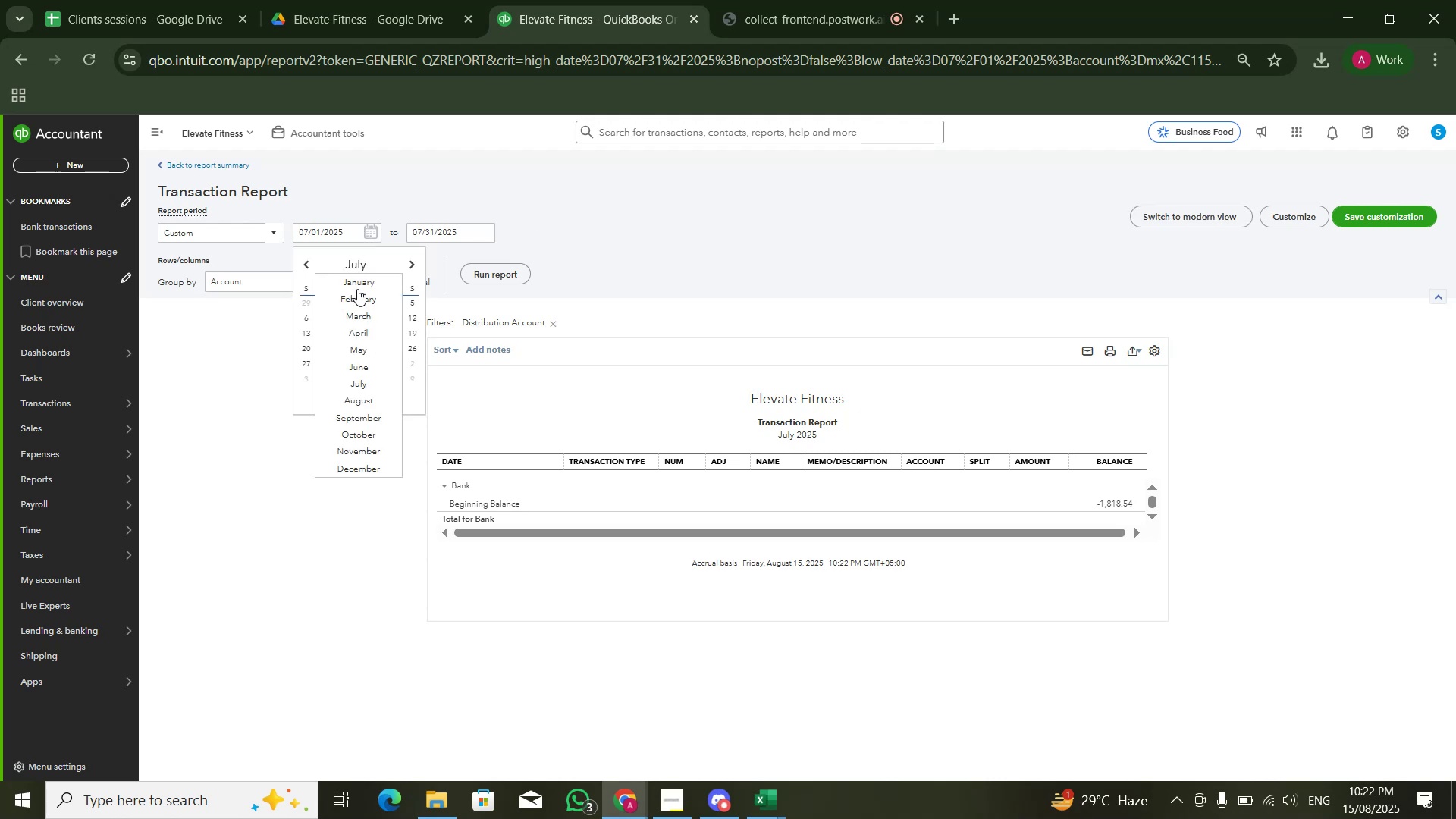 
left_click([357, 284])
 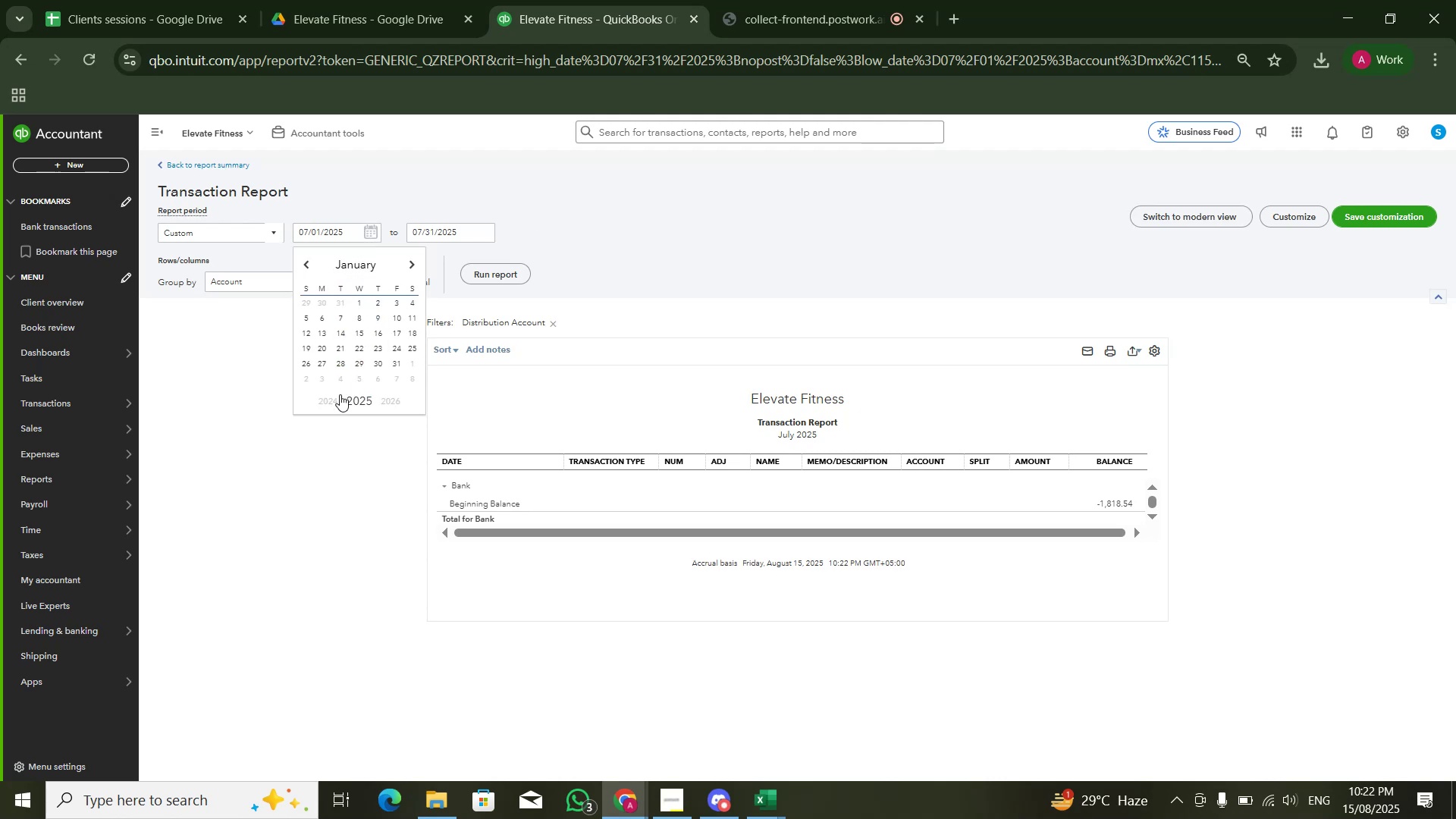 
left_click([337, 395])
 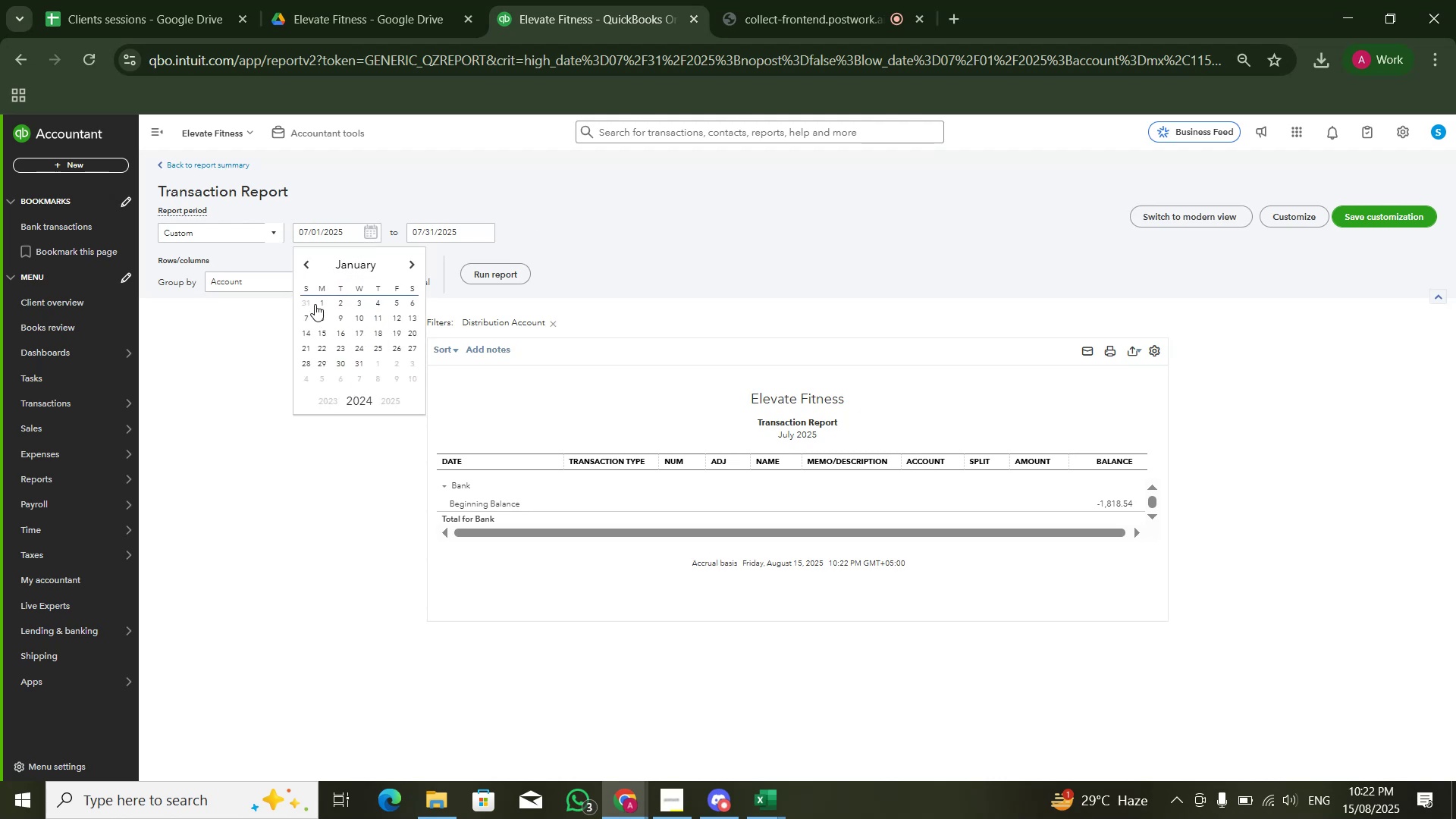 
left_click([321, 300])
 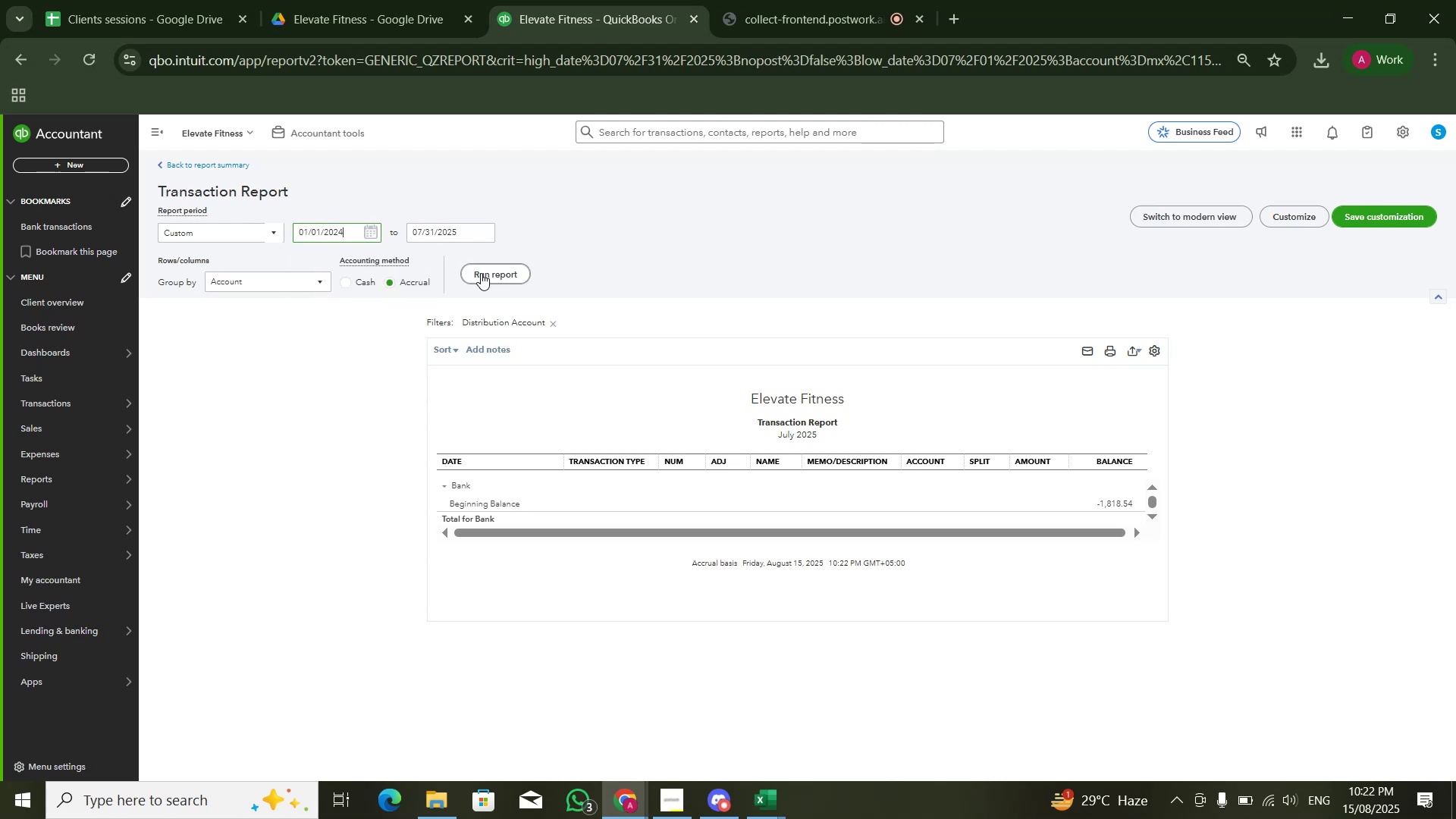 
double_click([481, 273])
 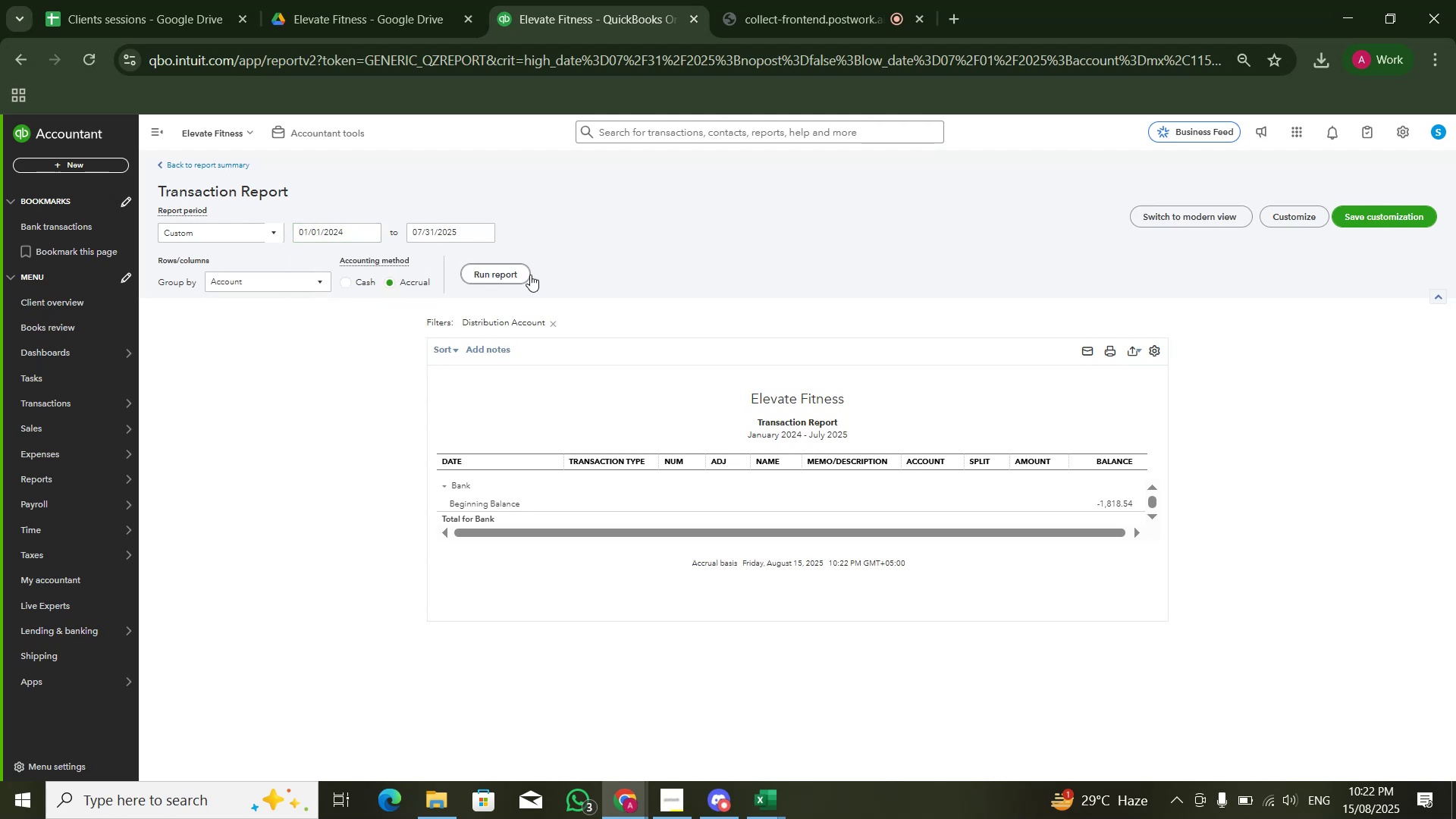 
left_click([492, 274])
 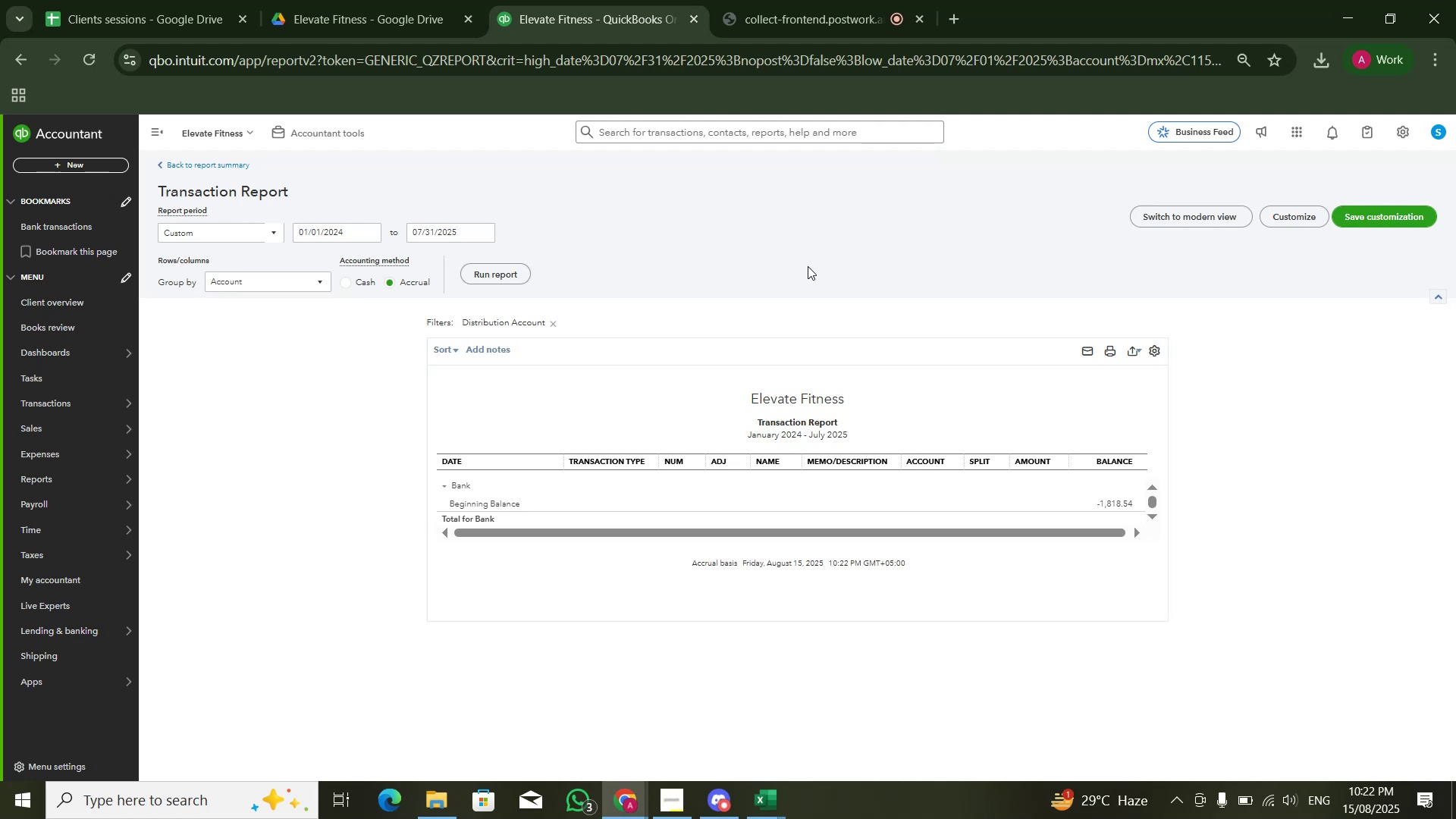 
wait(5.45)
 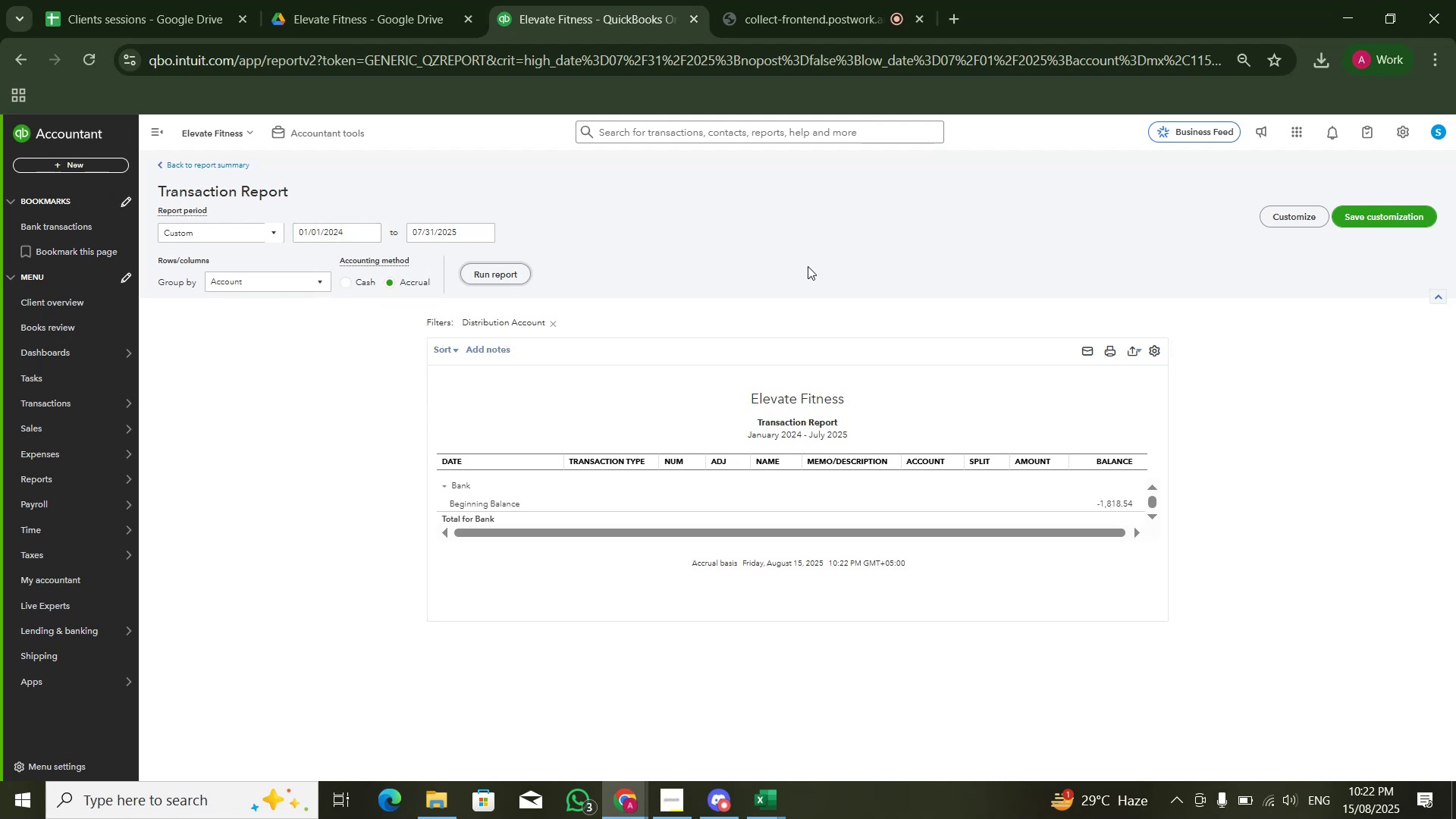 
double_click([512, 273])
 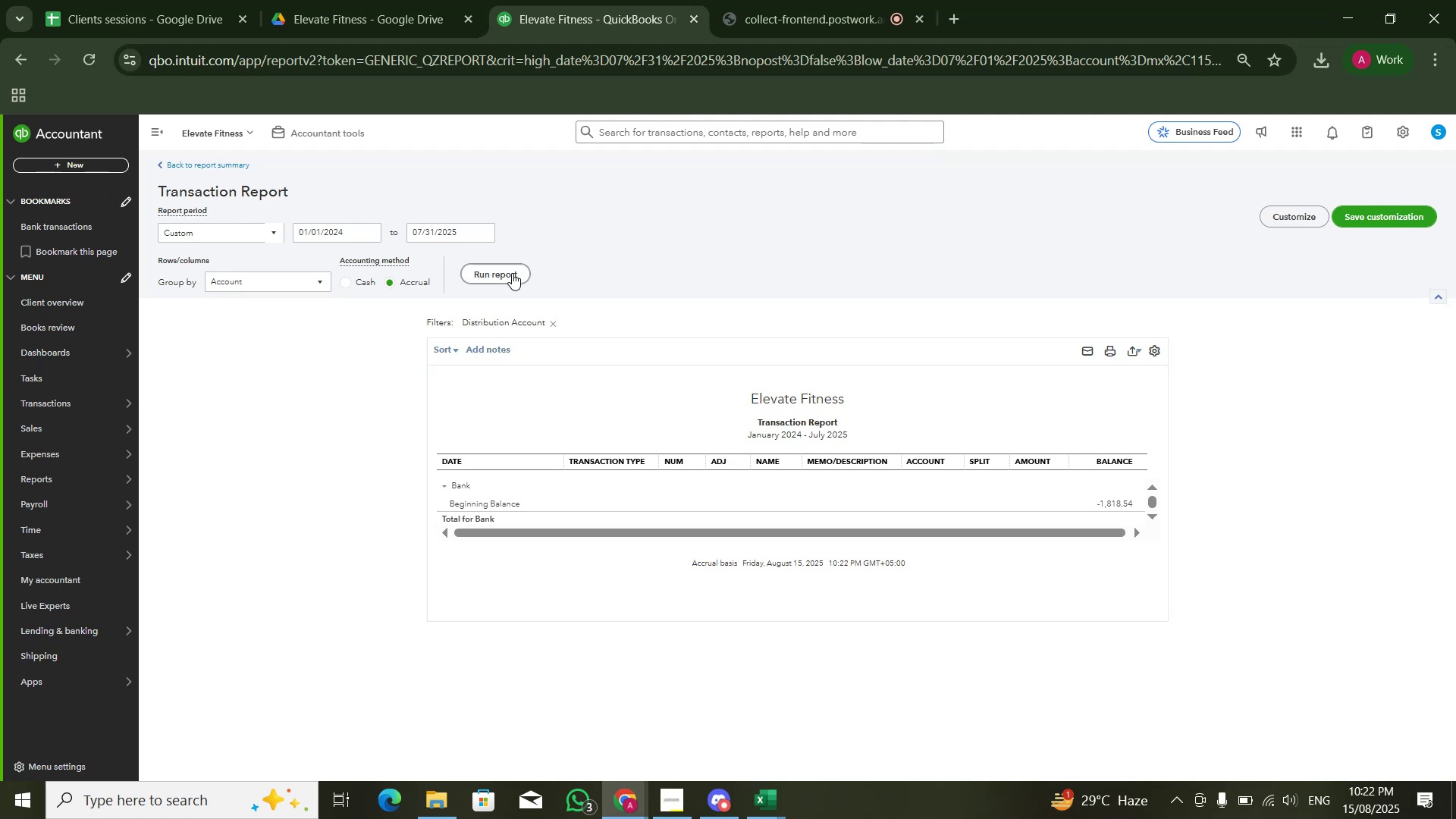 
triple_click([512, 273])
 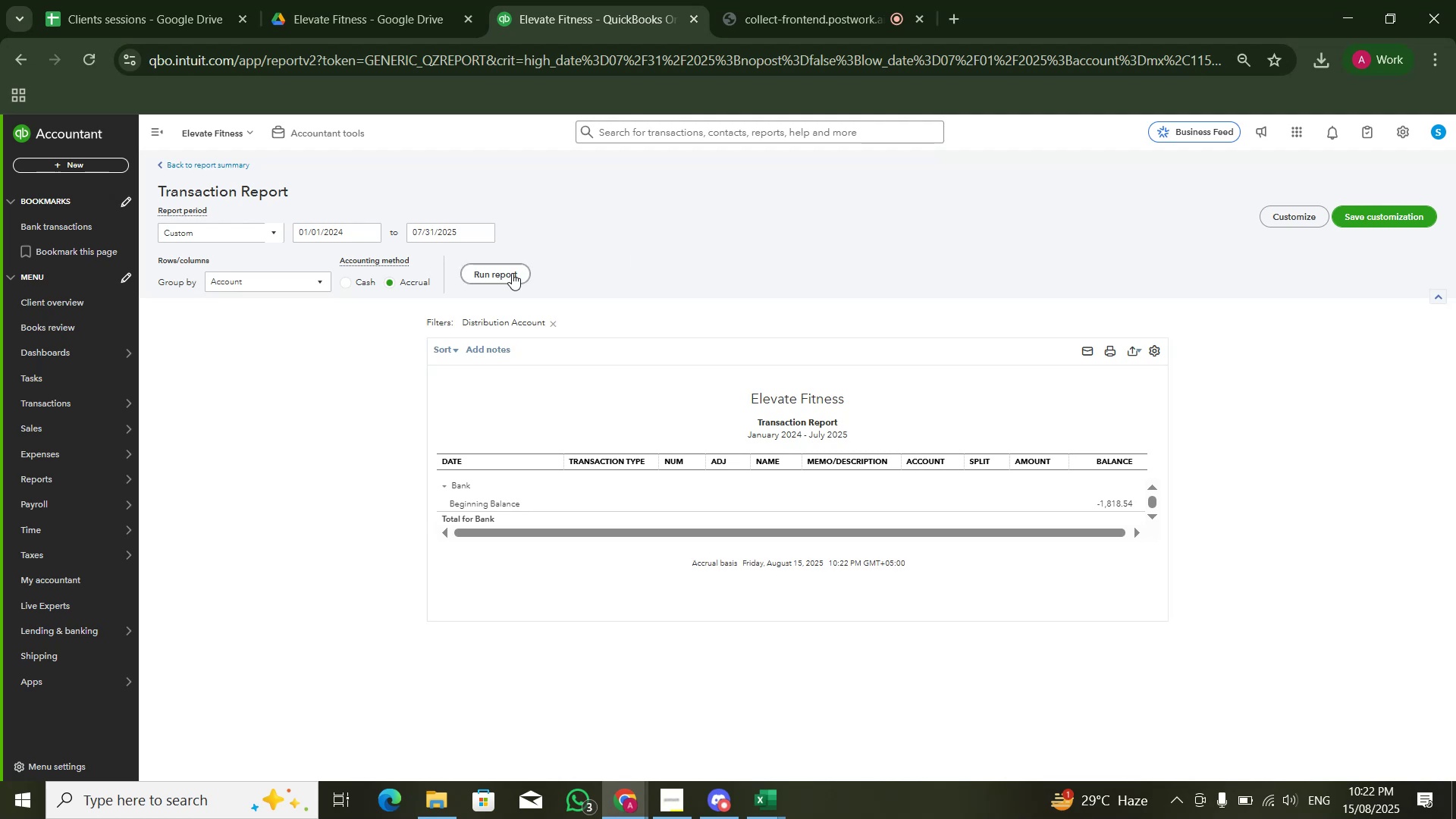 
triple_click([512, 273])
 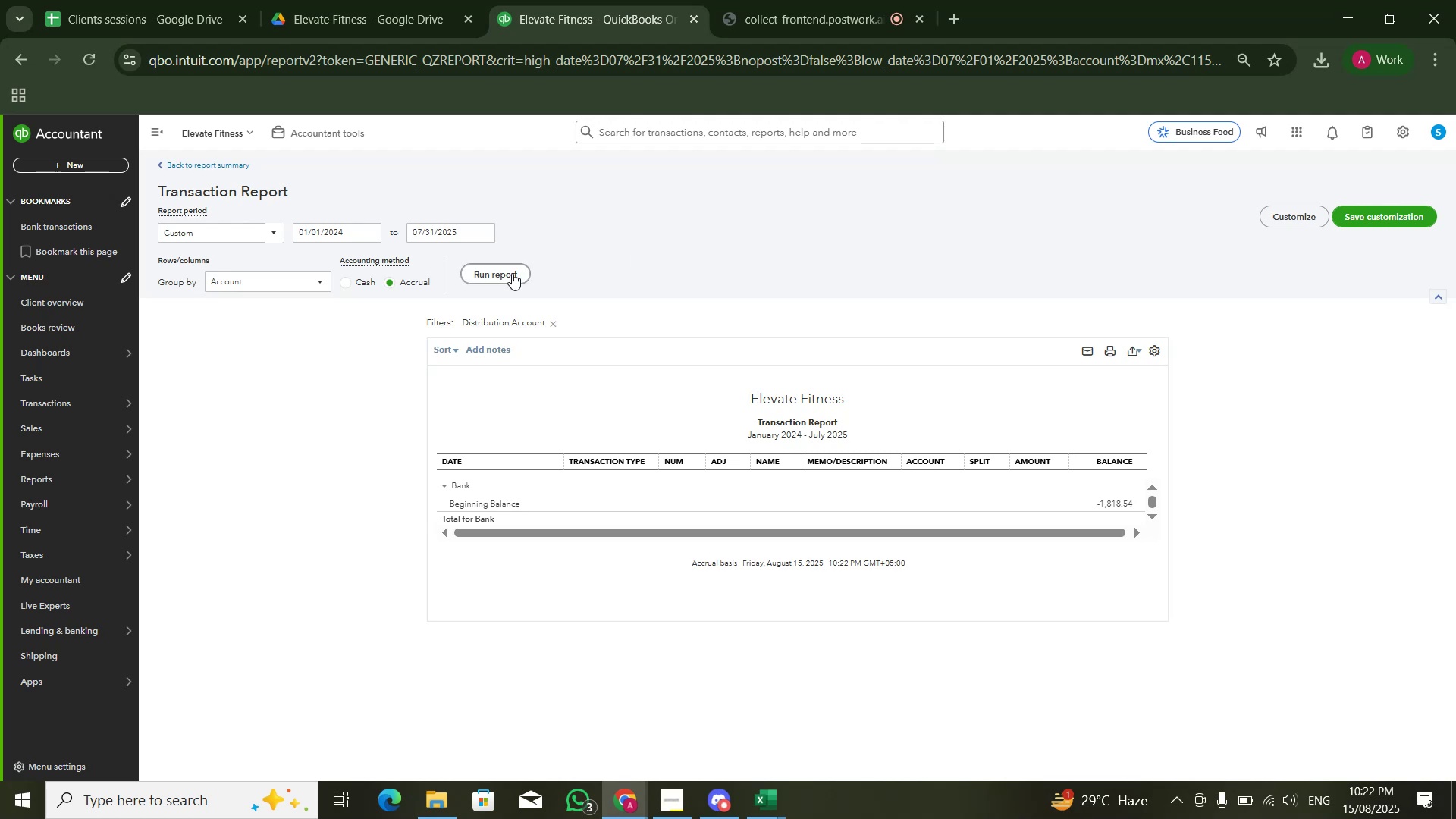 
key(Alt+Tab)
 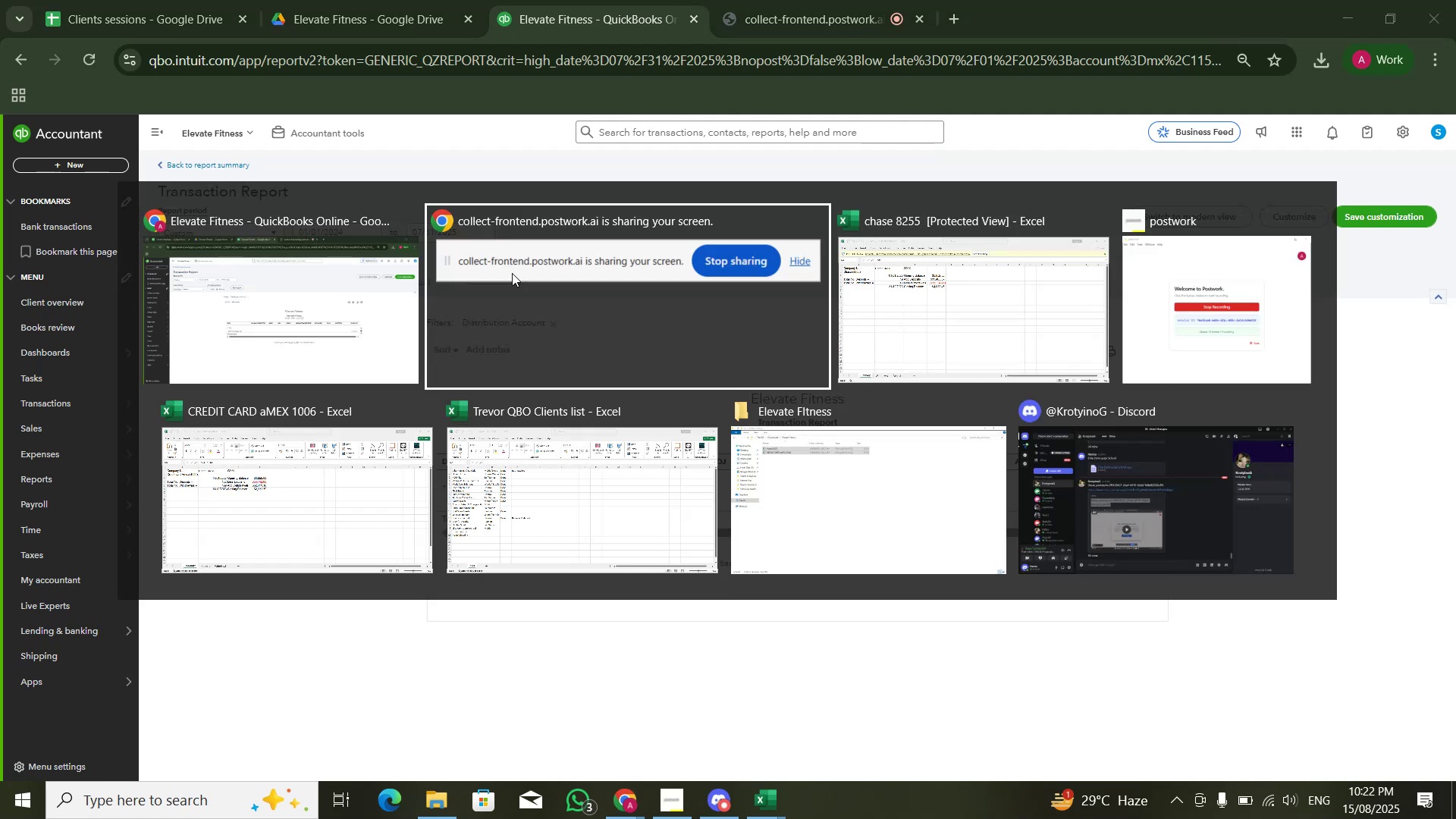 
key(Alt+ArrowRight)
 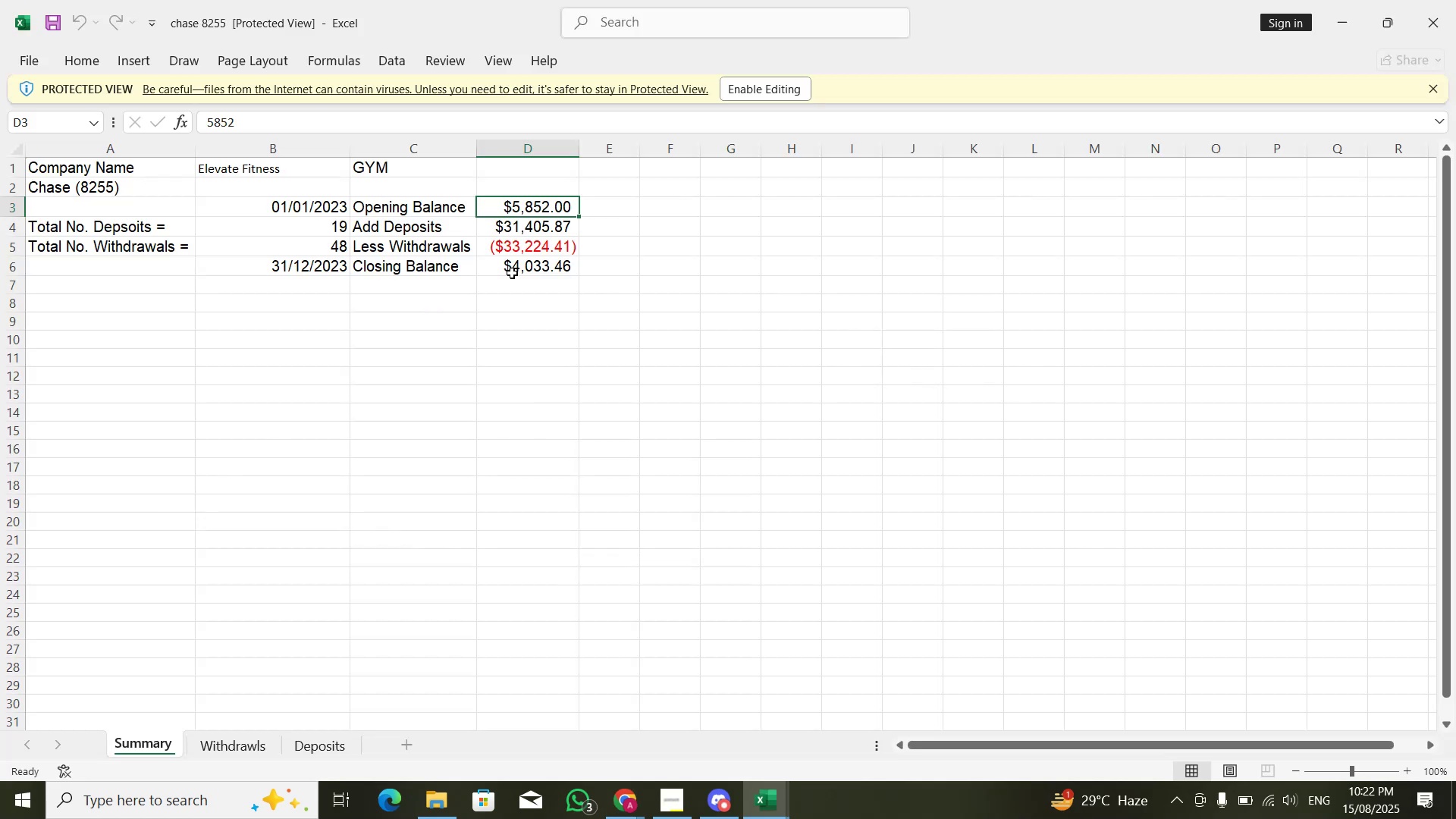 
key(Control+PageDown)
 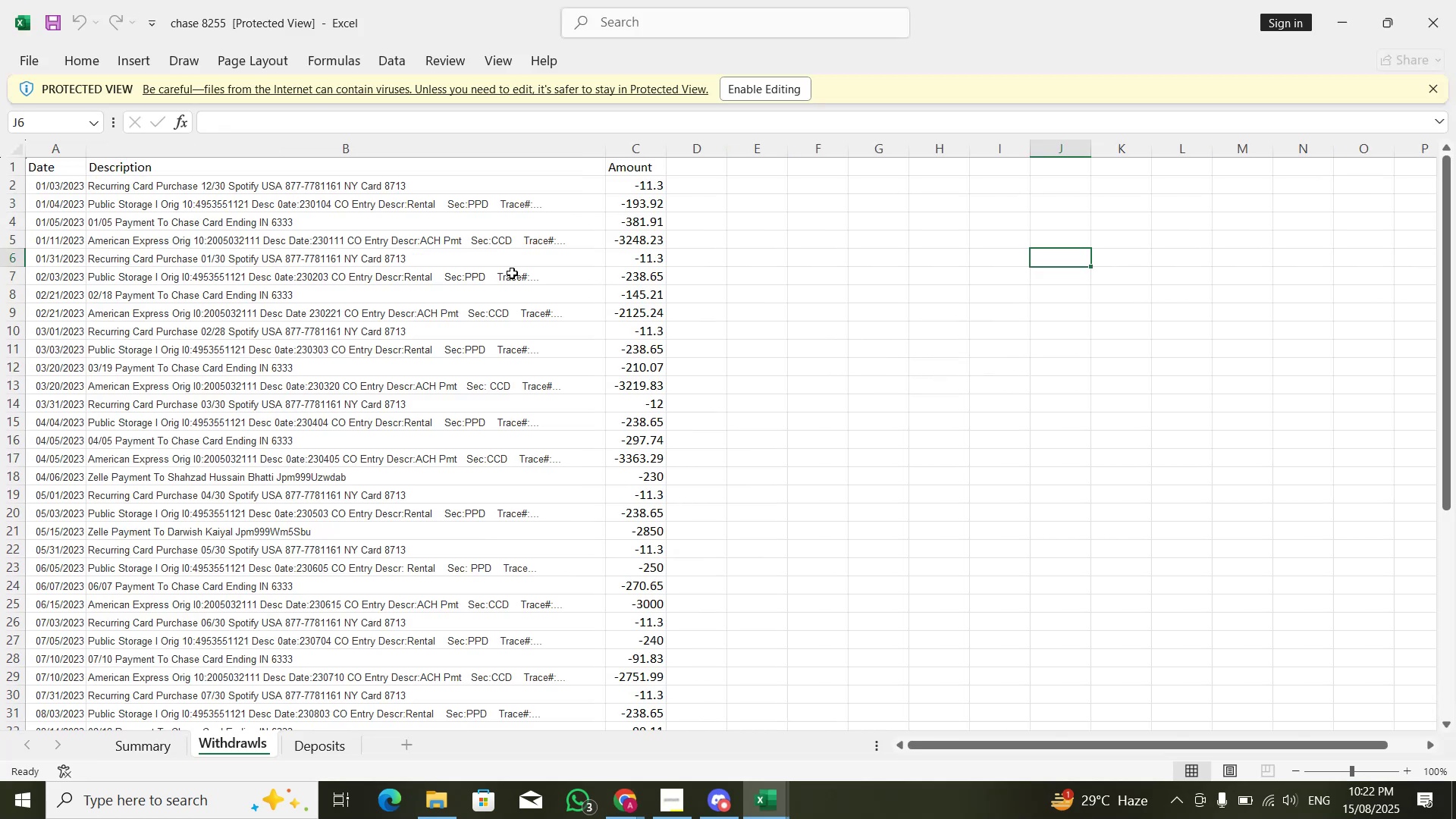 
key(Alt+AltLeft)
 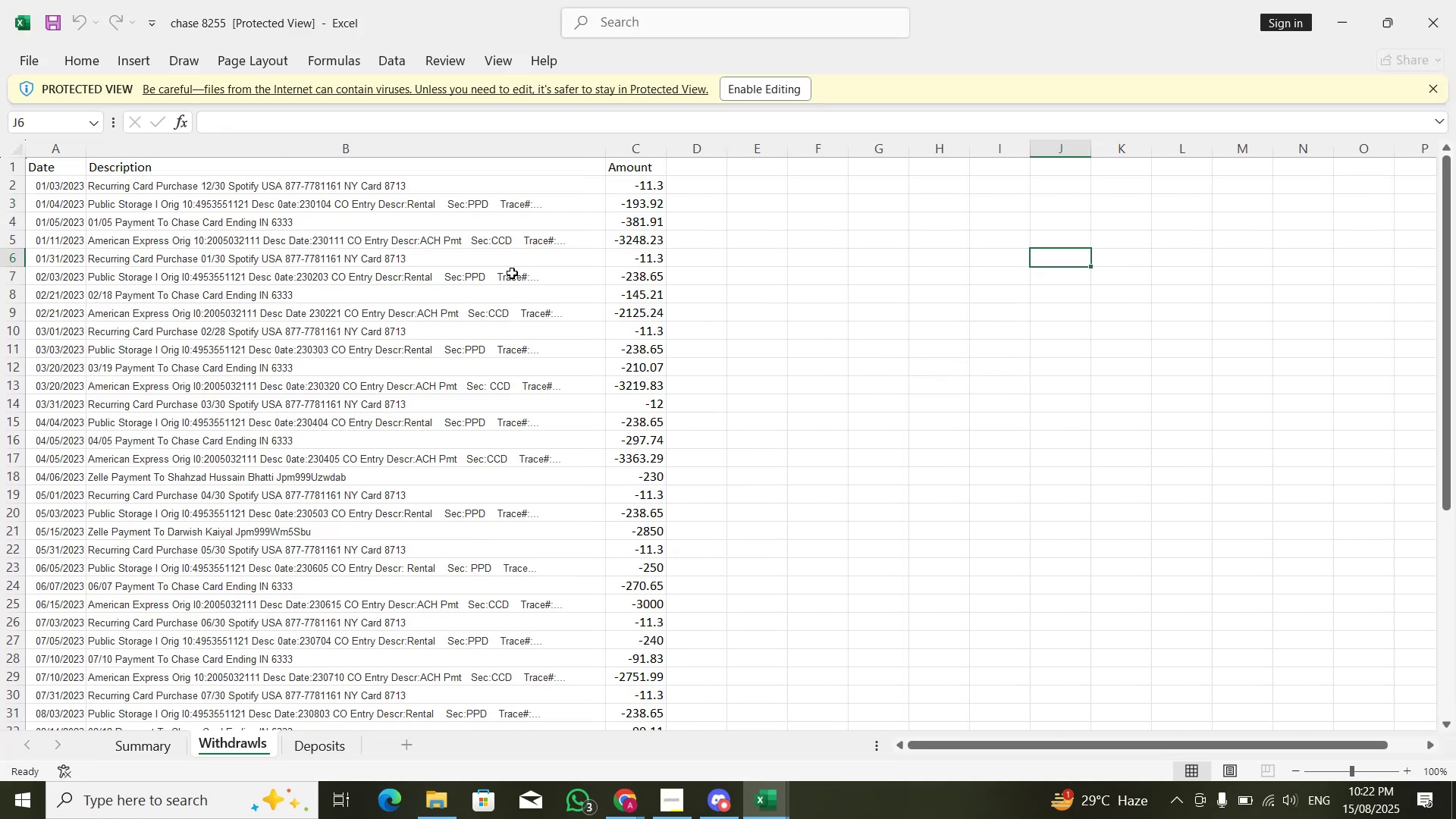 
key(Alt+Tab)
 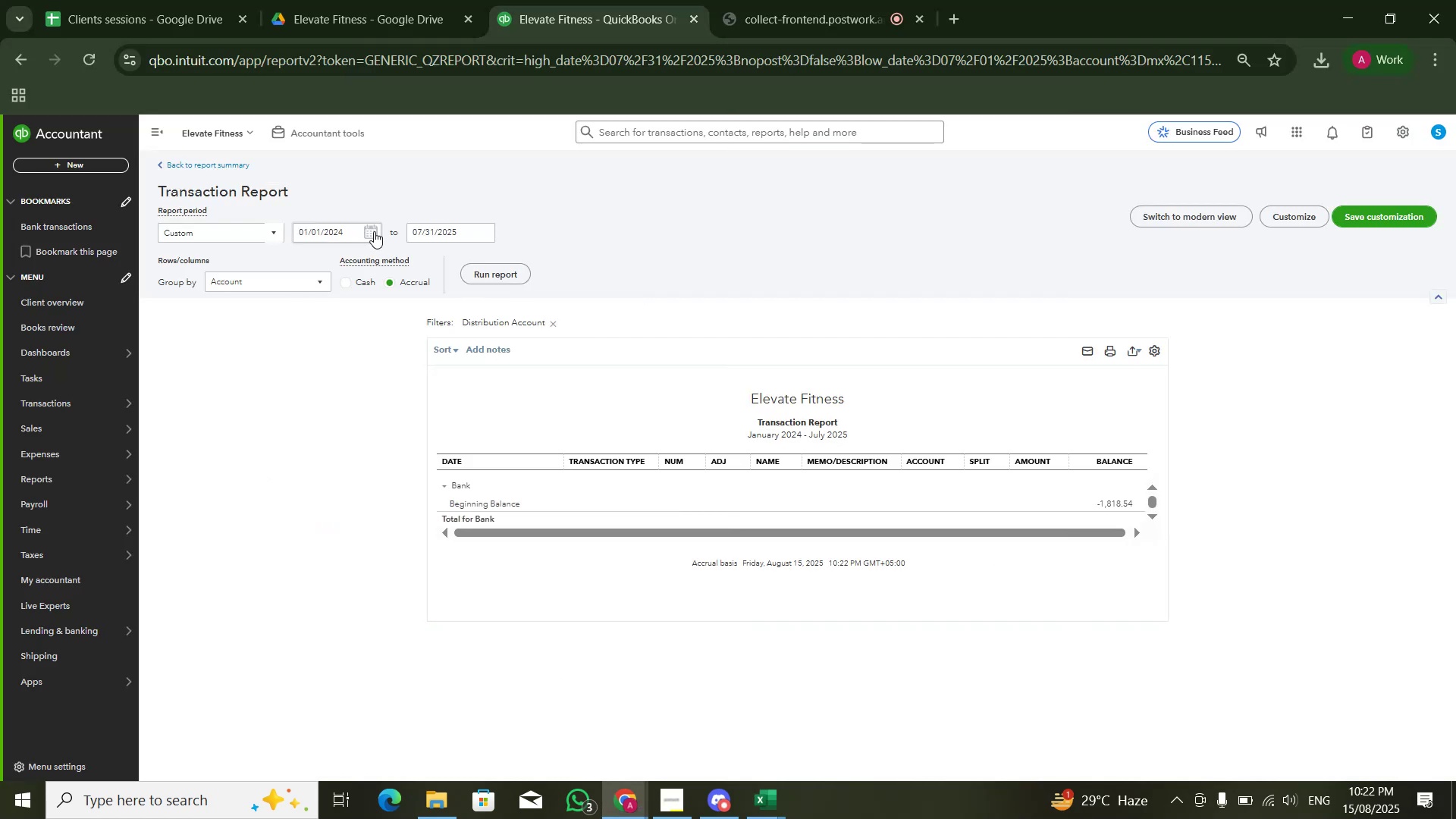 
left_click([351, 228])
 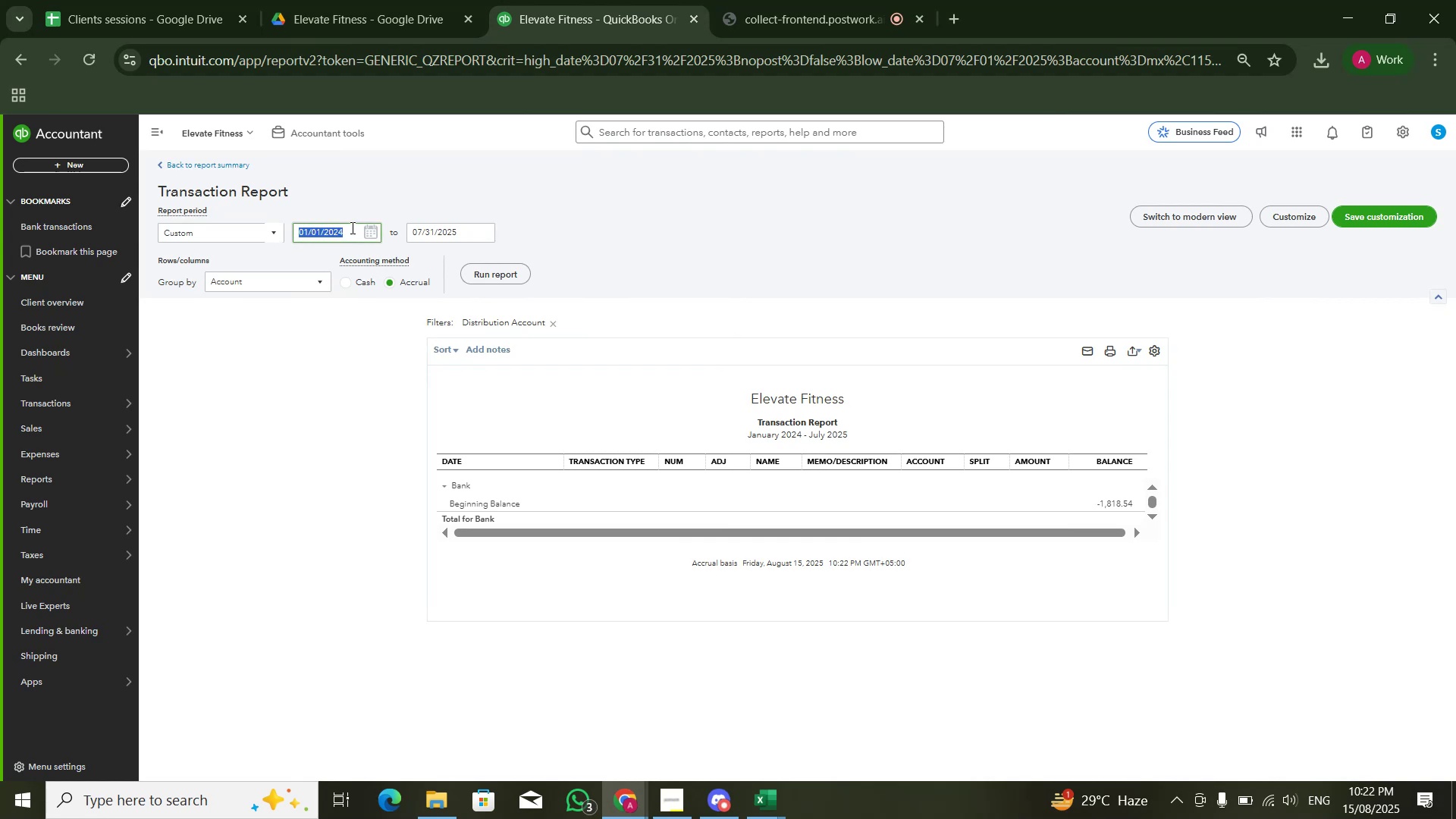 
key(ArrowRight)
 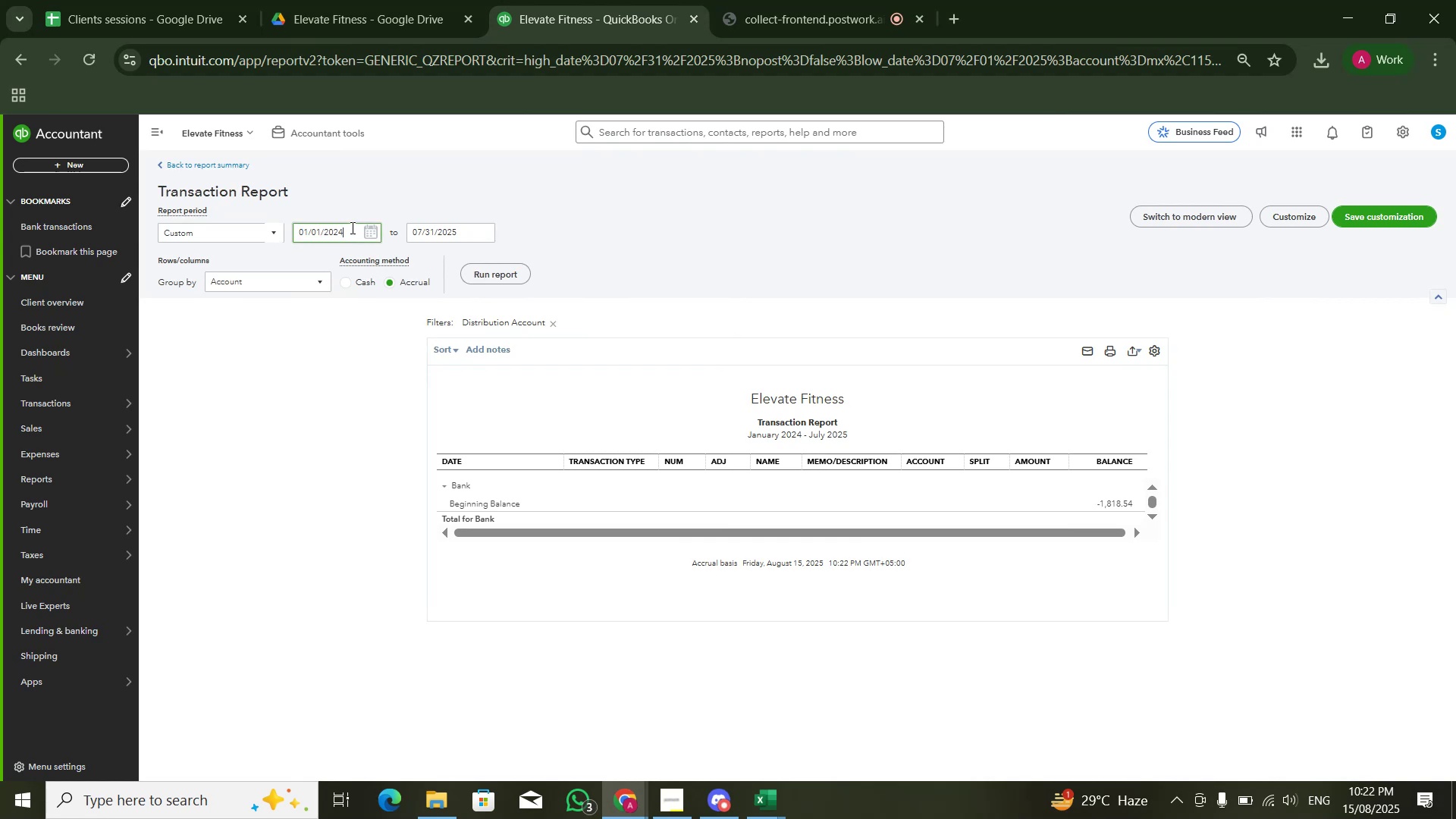 
key(Backspace)
 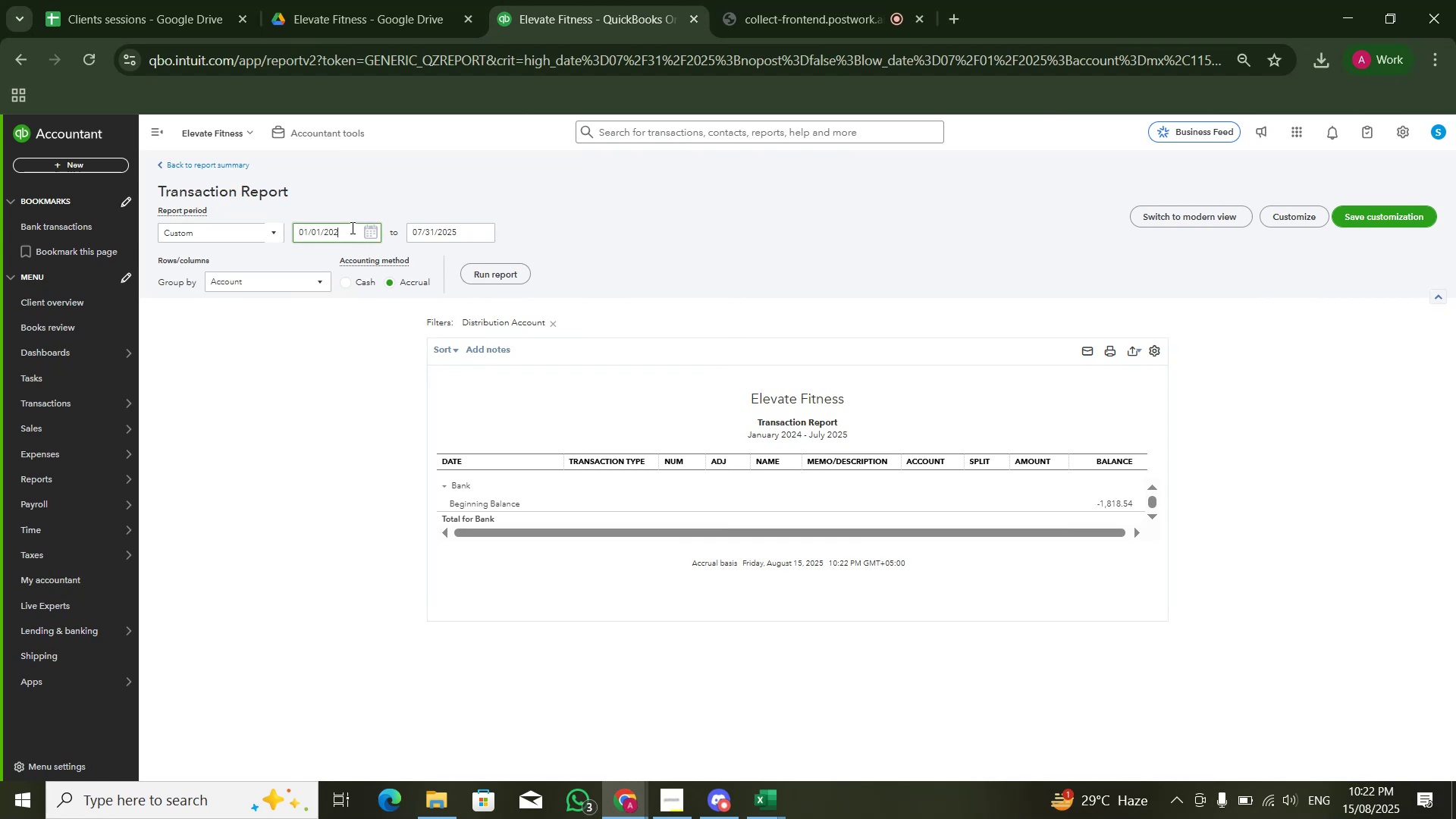 
key(Numpad3)
 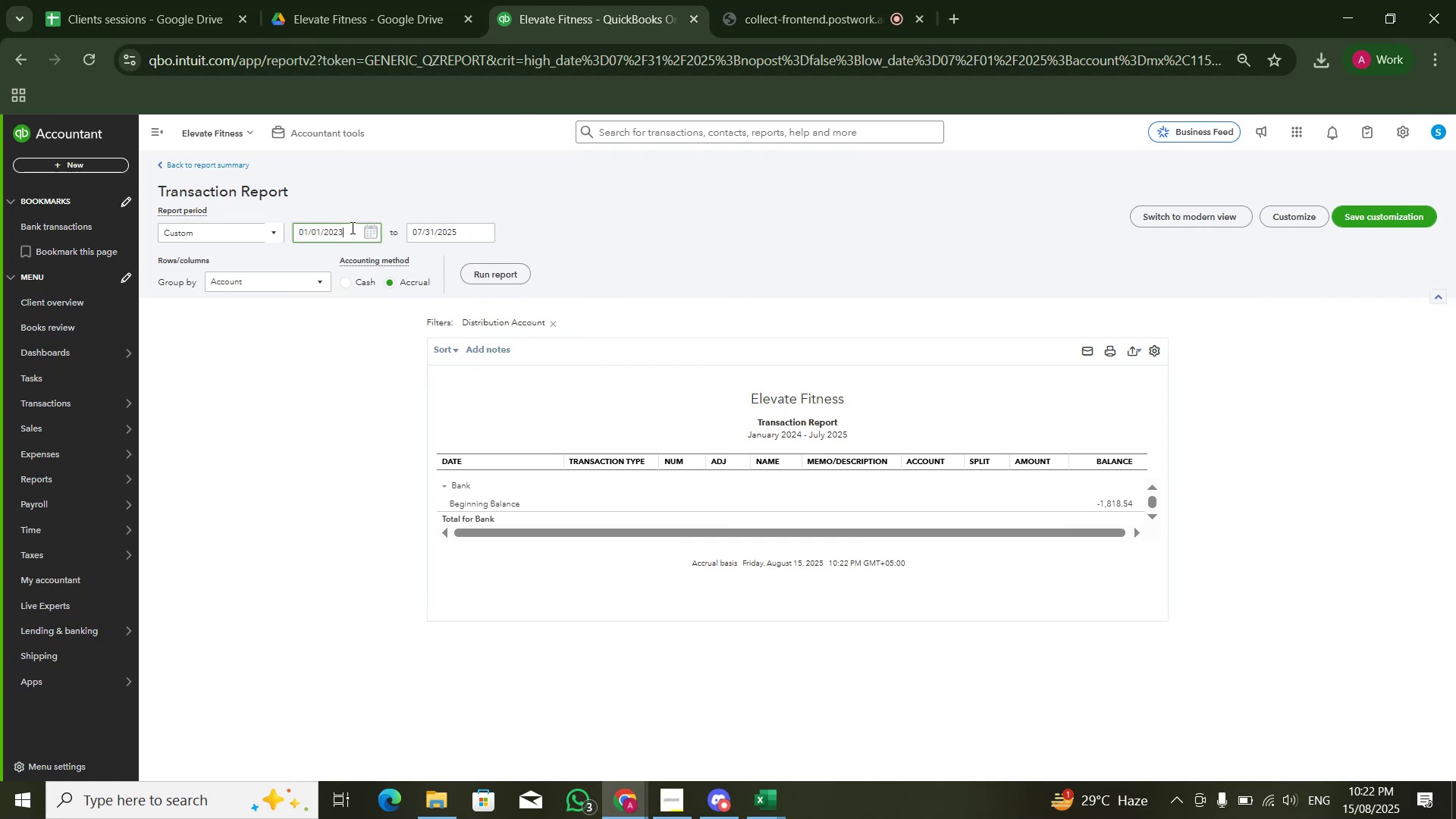 
key(NumpadEnter)
 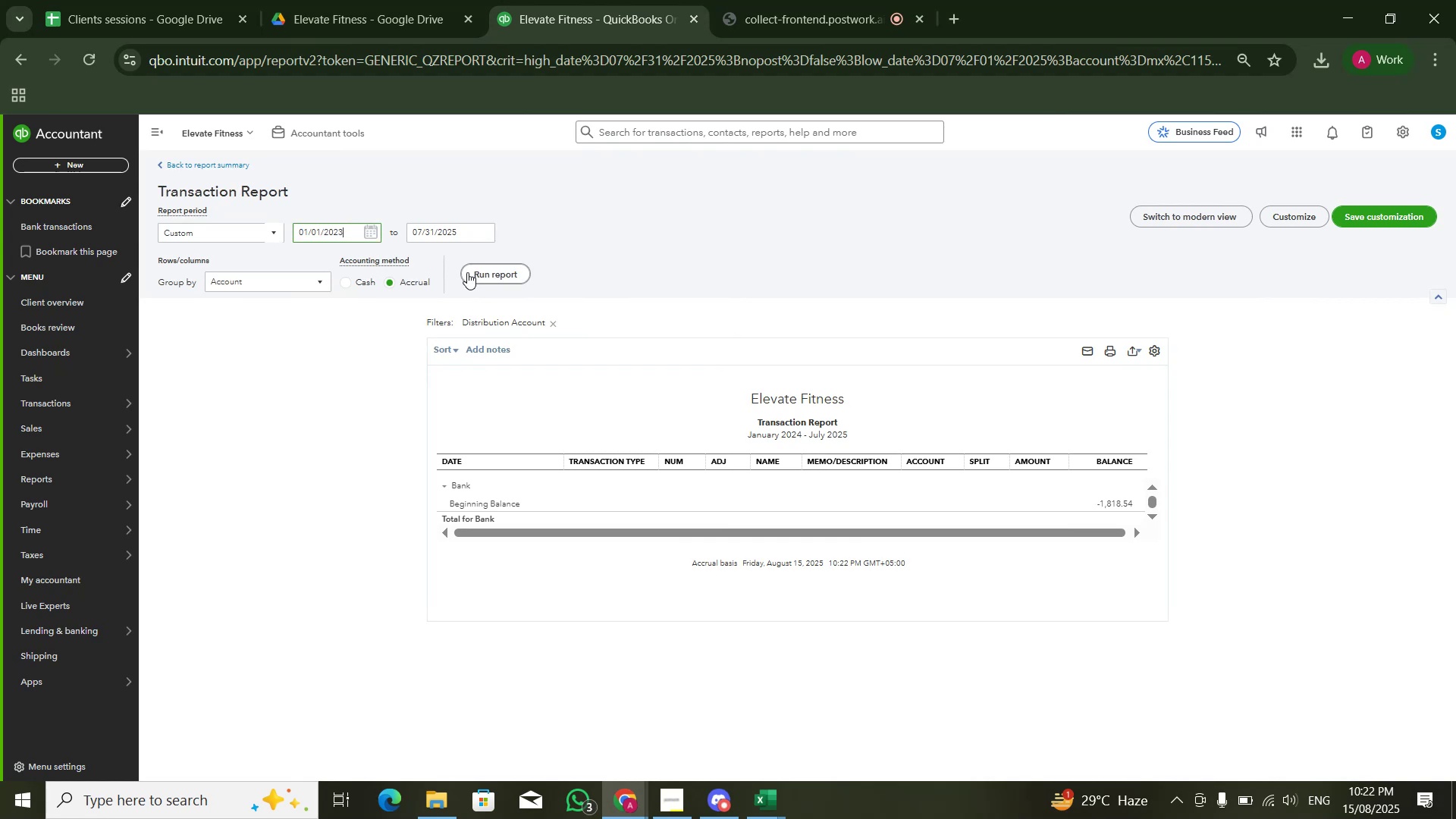 
left_click_drag(start_coordinate=[480, 272], to_coordinate=[485, 272])
 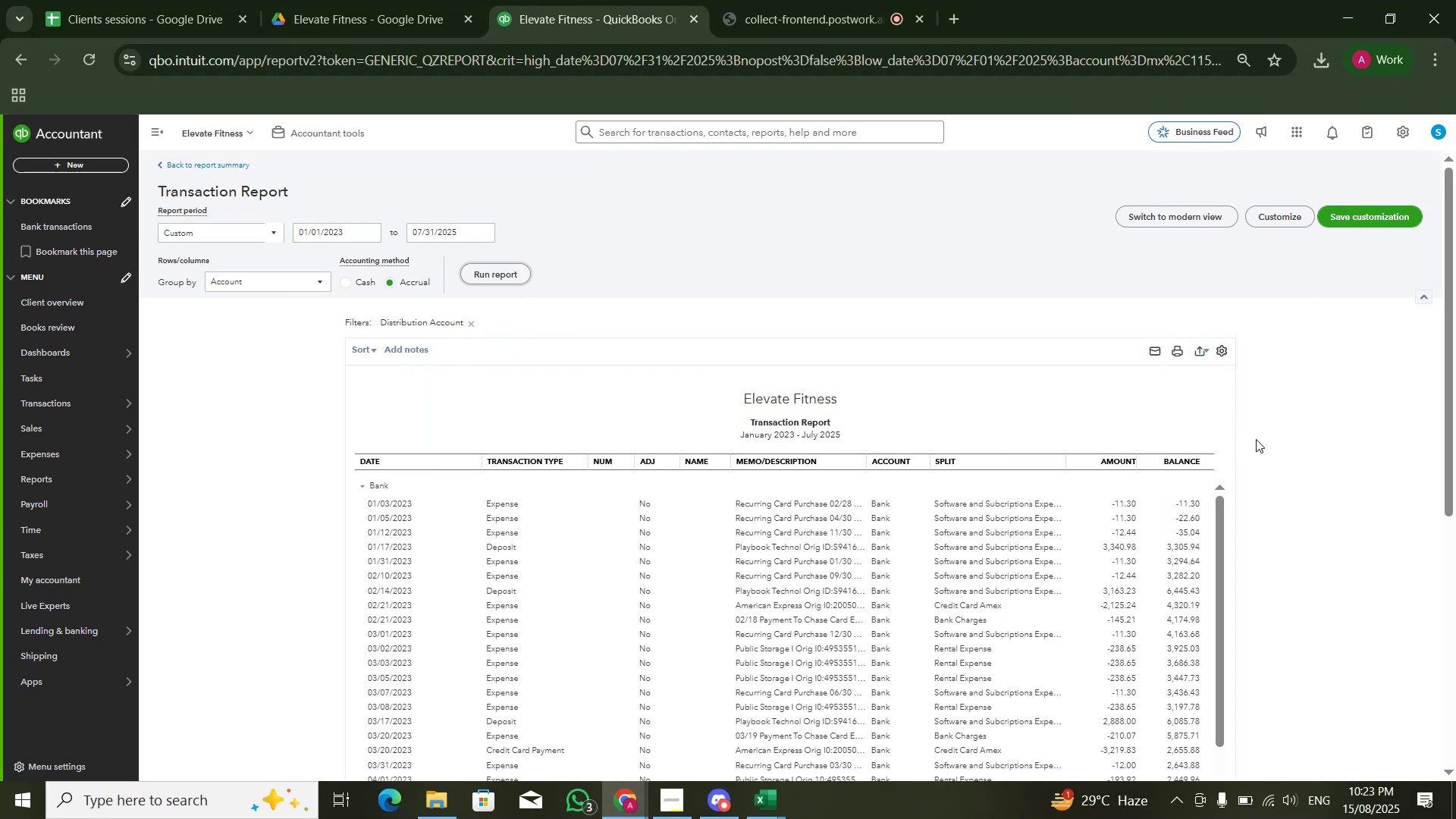 
wait(7.44)
 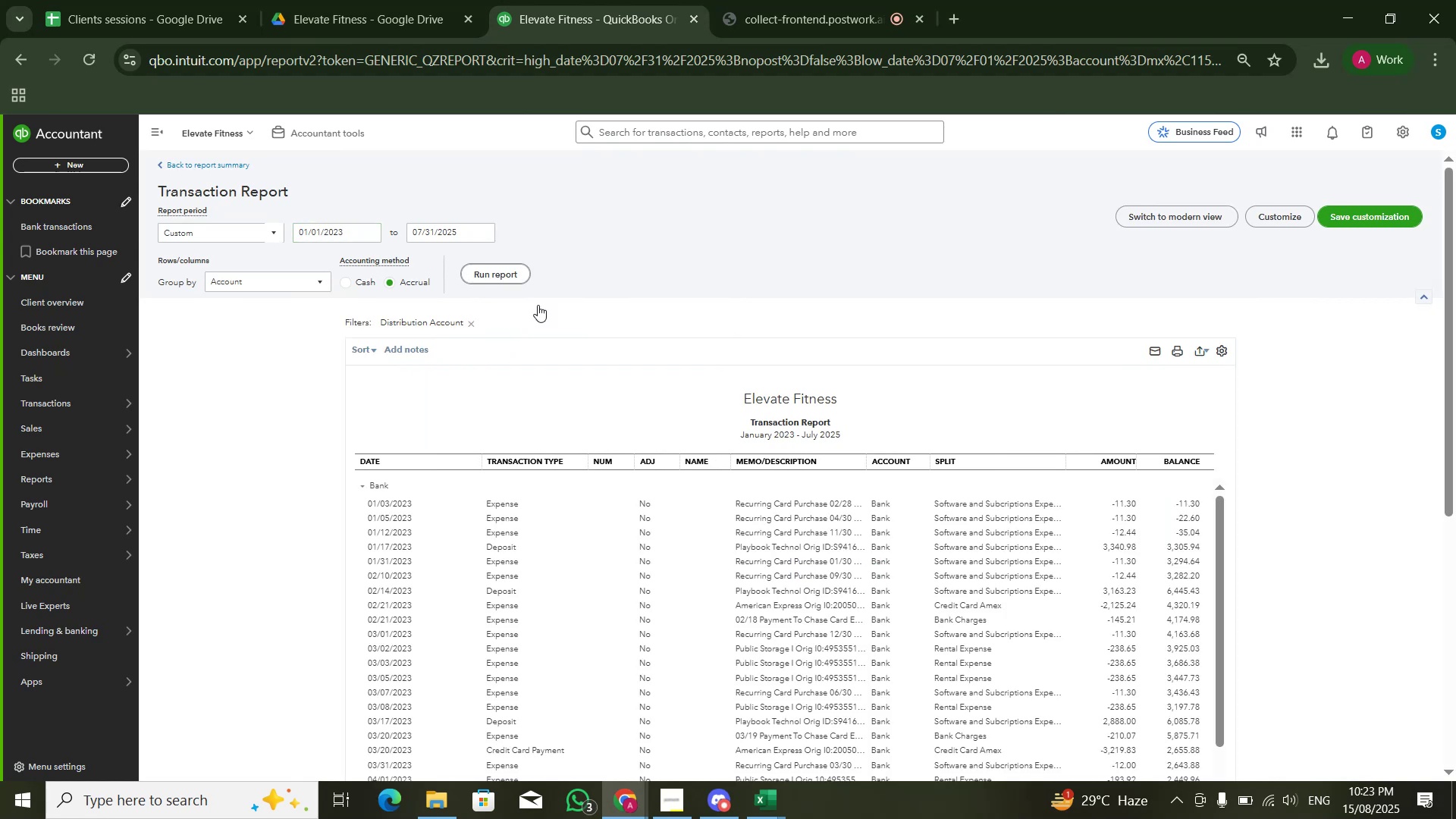 
scroll: coordinate [1238, 460], scroll_direction: down, amount: 4.0
 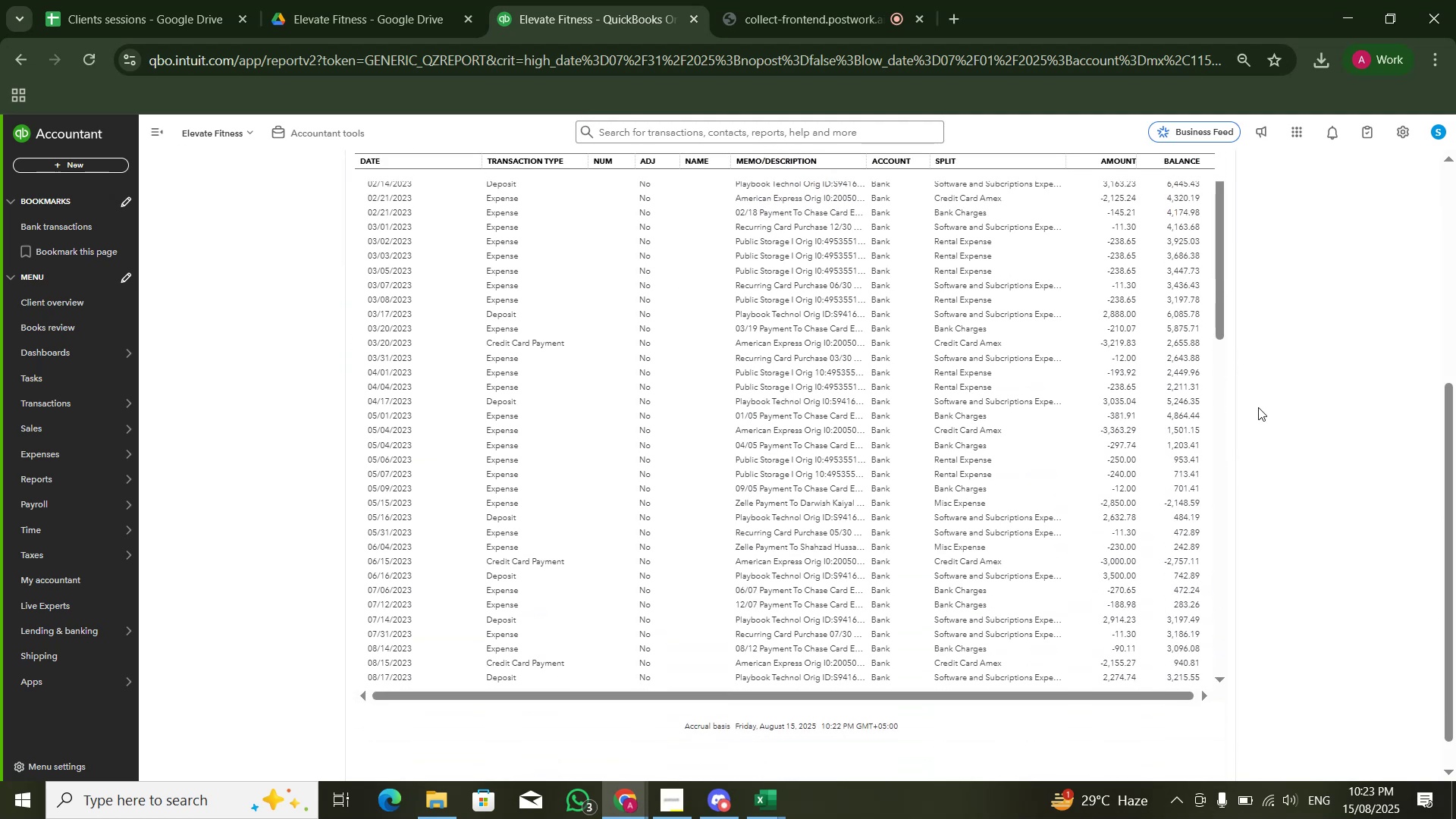 
scroll: coordinate [1265, 399], scroll_direction: up, amount: 1.0
 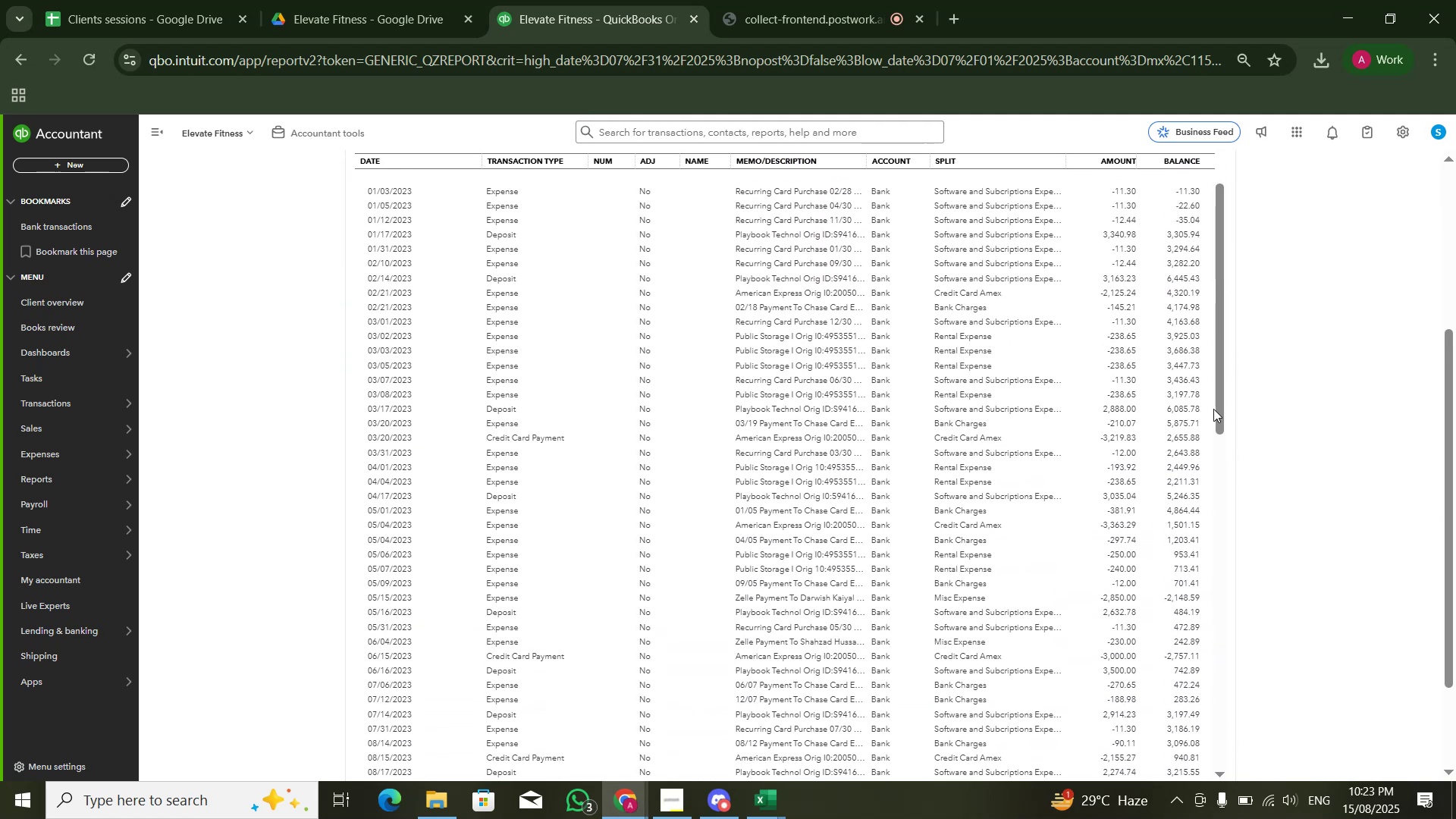 
scroll: coordinate [1142, 425], scroll_direction: down, amount: 6.0
 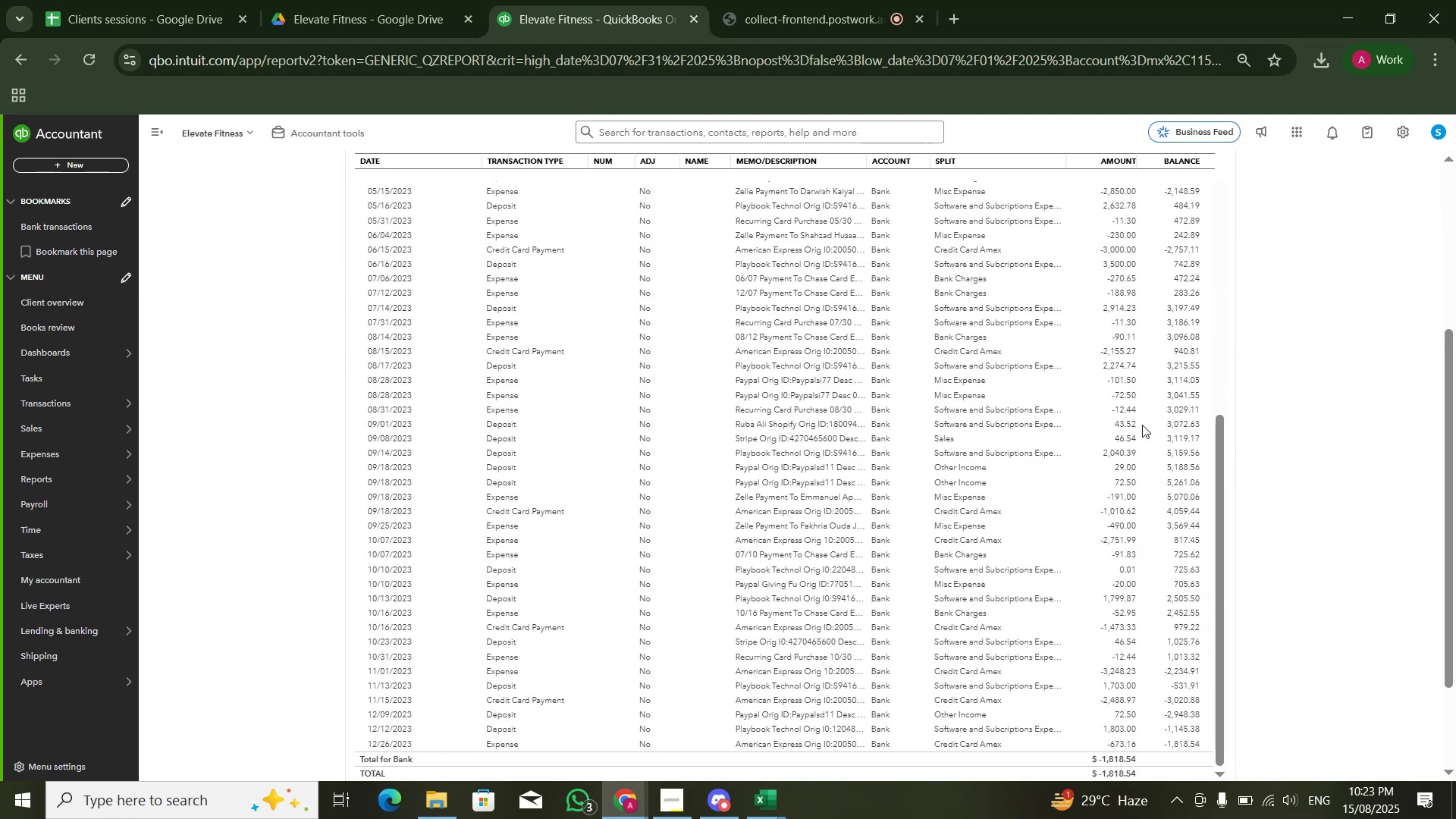 
scroll: coordinate [1142, 425], scroll_direction: up, amount: 6.0
 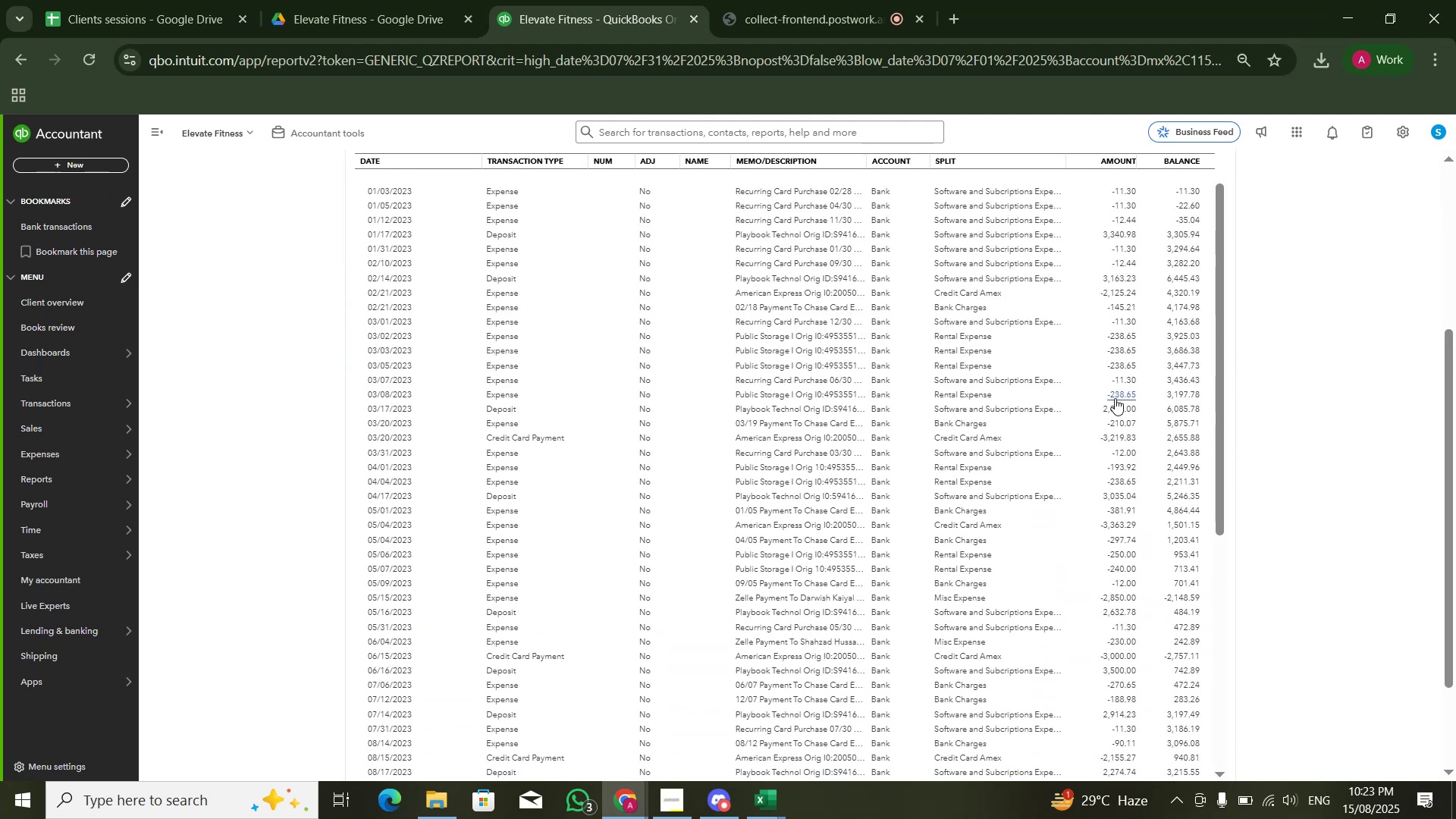 
key(Alt+Tab)
 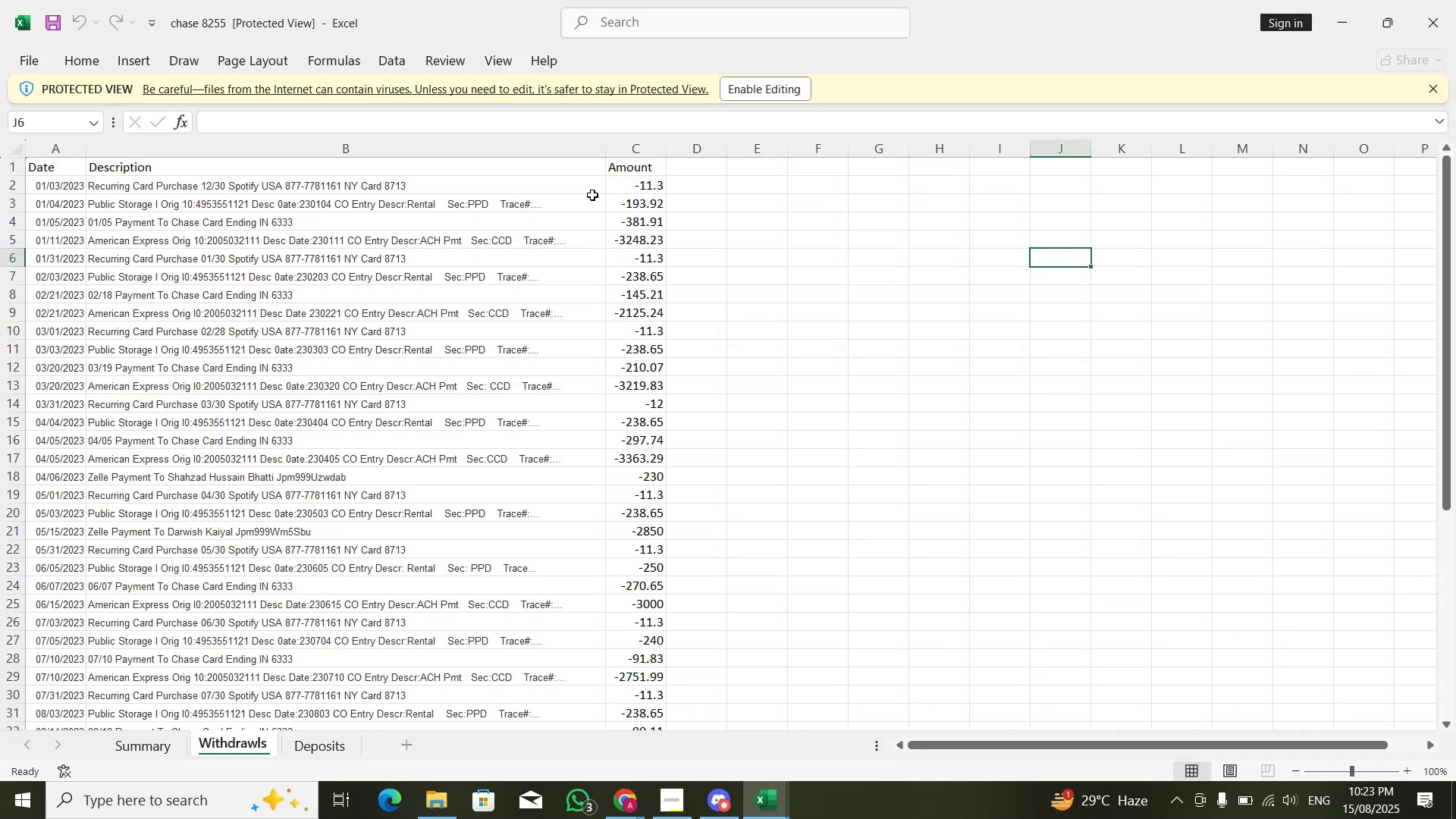 
double_click([662, 176])
 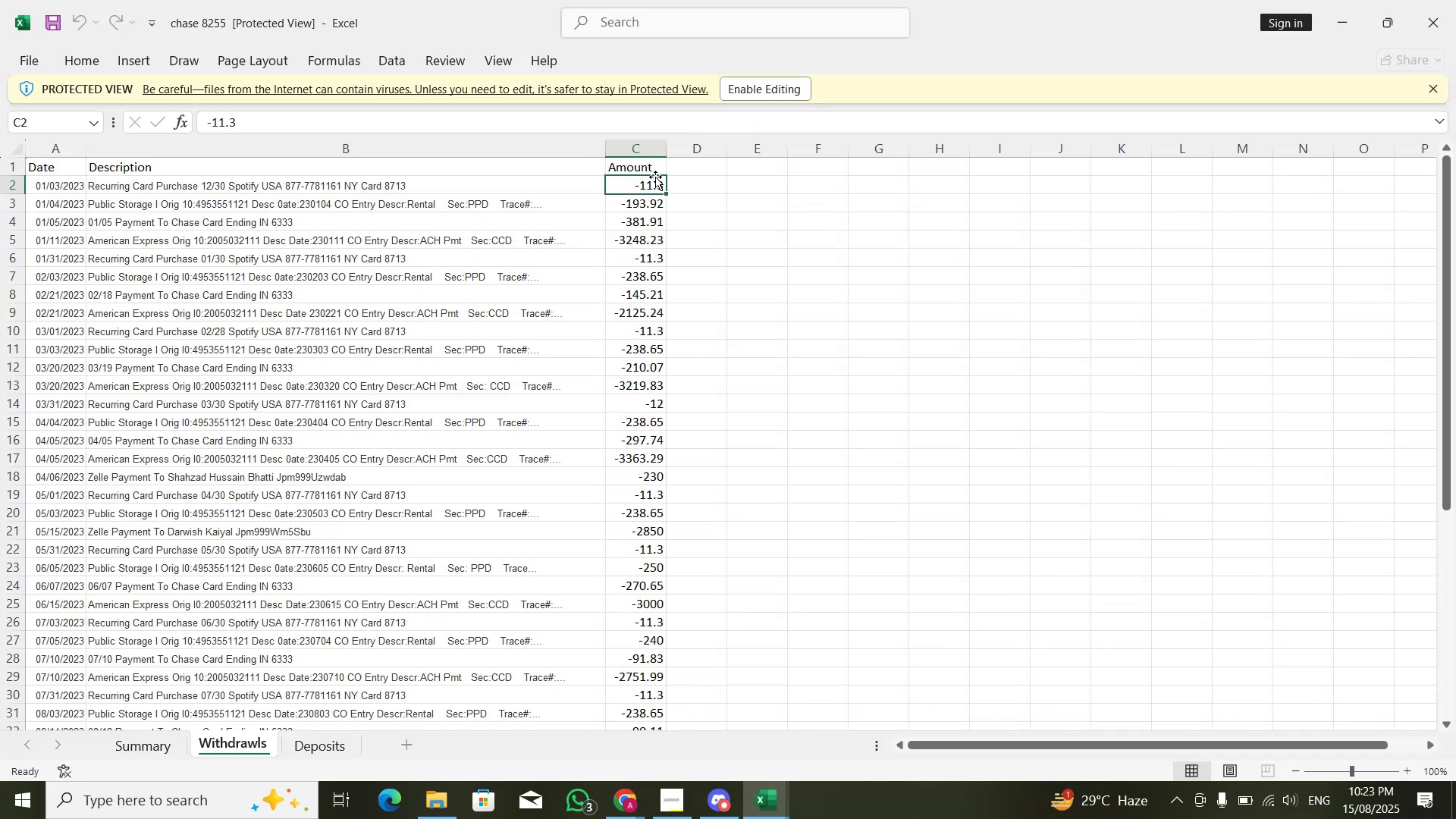 
key(Alt+AltLeft)
 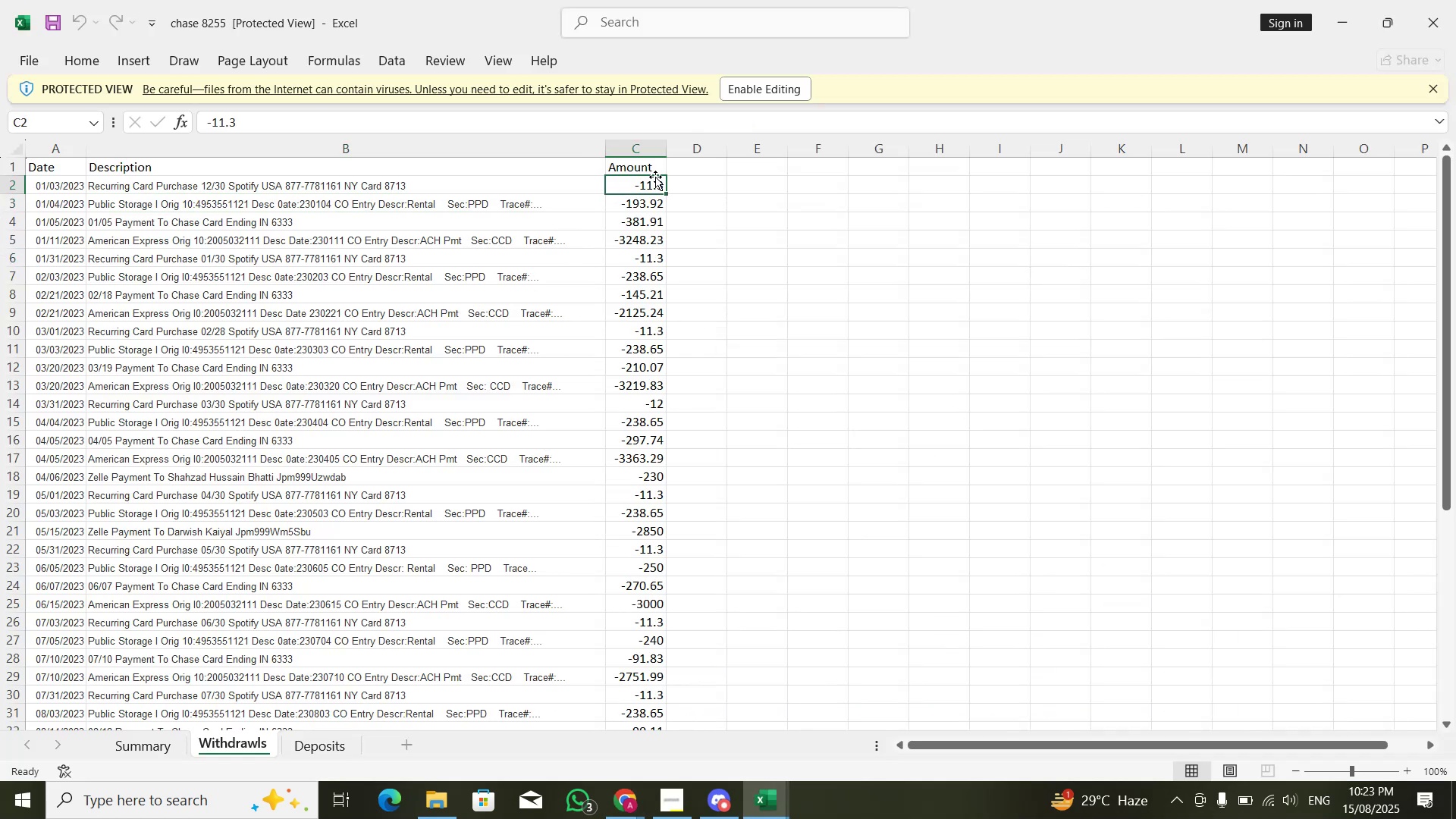 
key(Alt+Tab)
 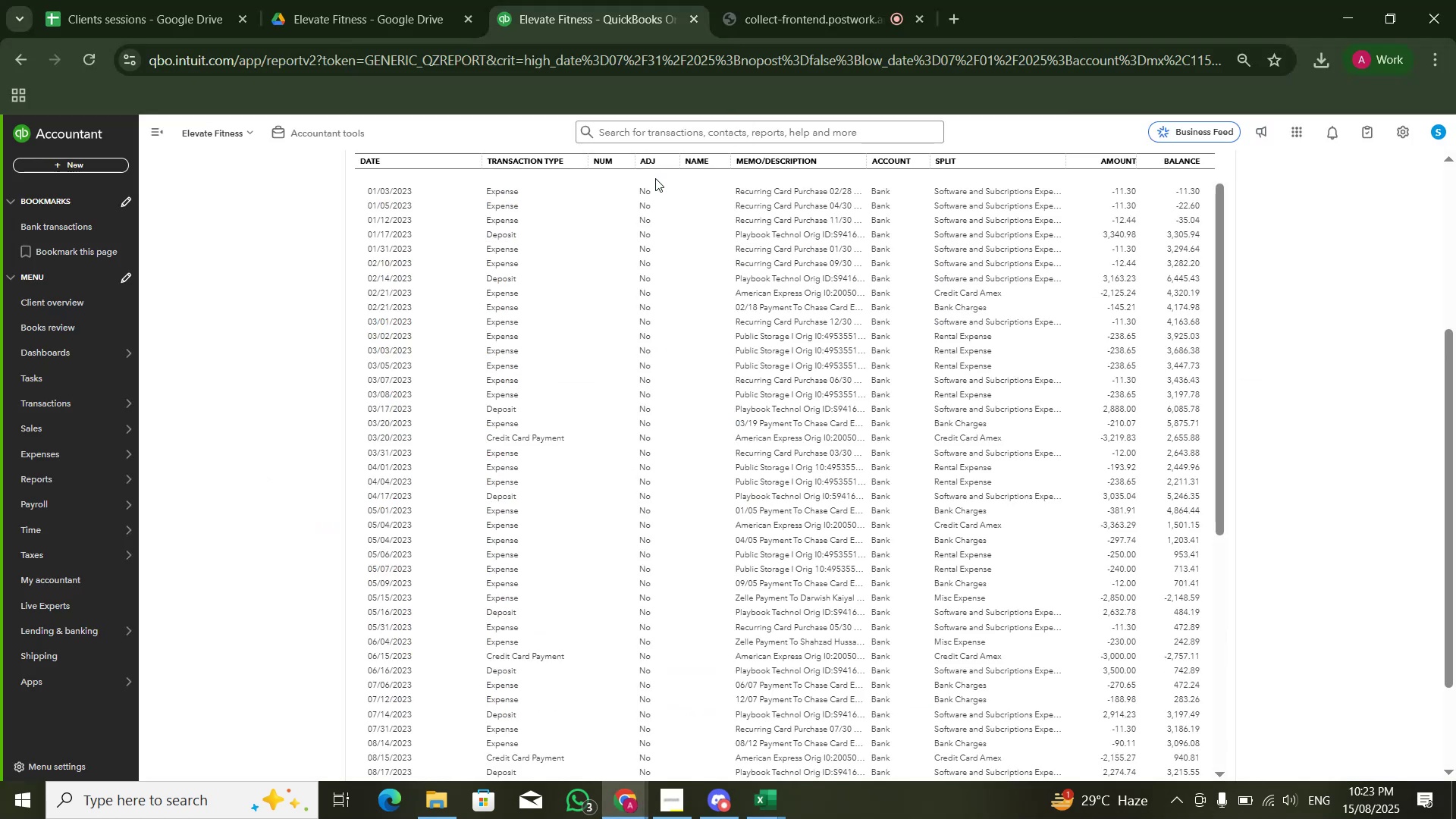 
scroll: coordinate [688, 209], scroll_direction: down, amount: 1.0
 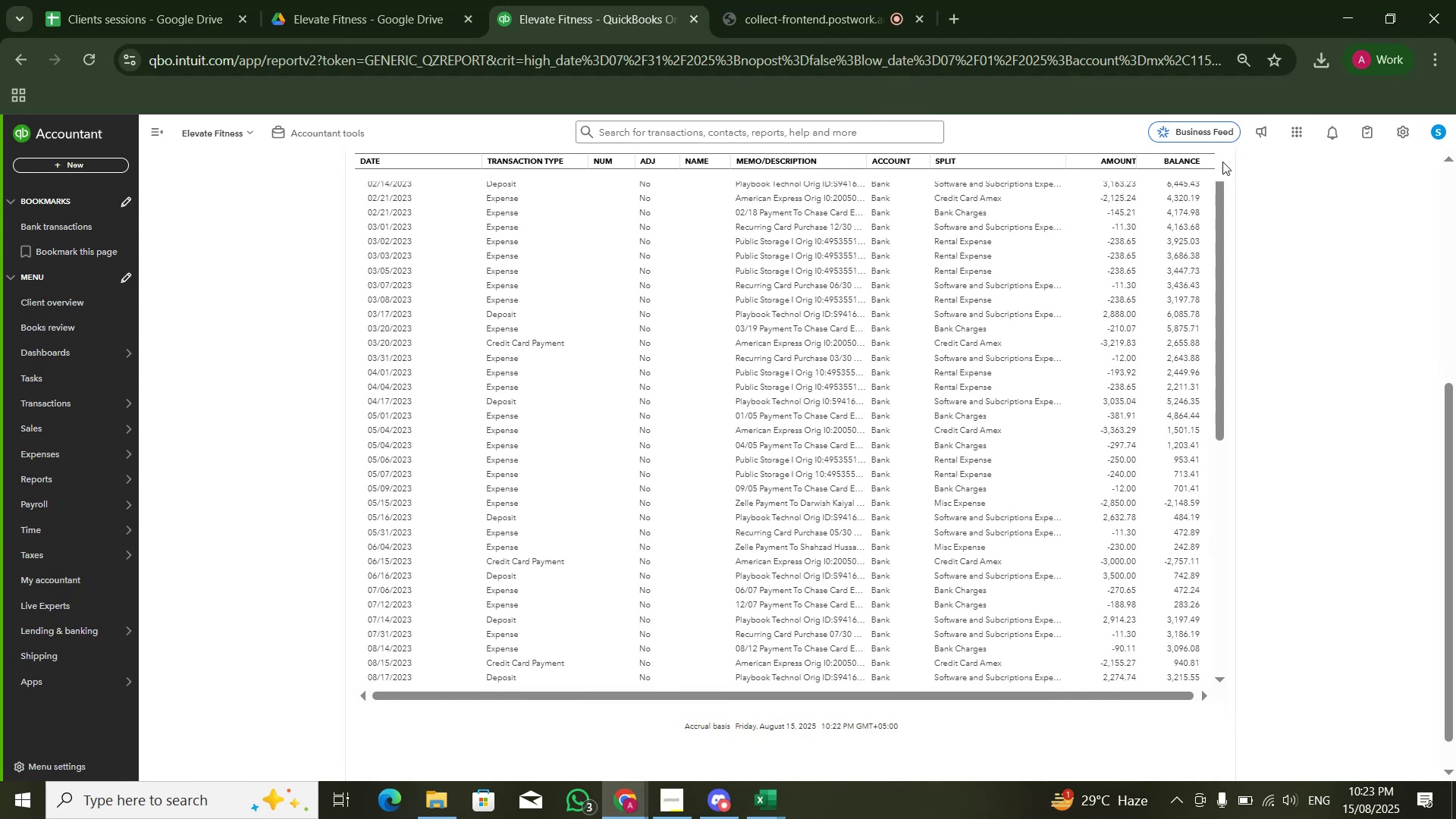 
scroll: coordinate [1188, 230], scroll_direction: up, amount: 5.0
 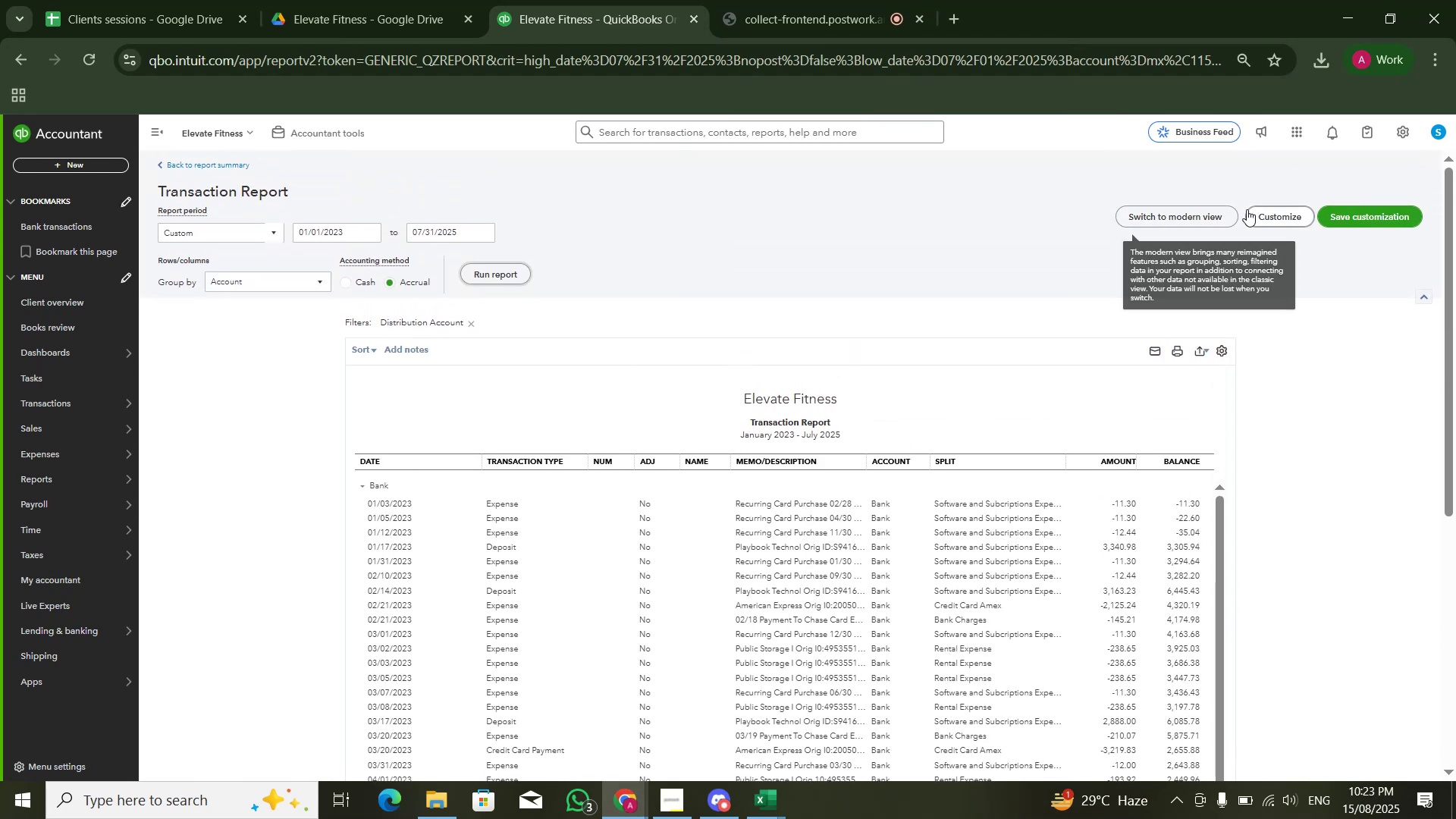 
left_click([1154, 214])
 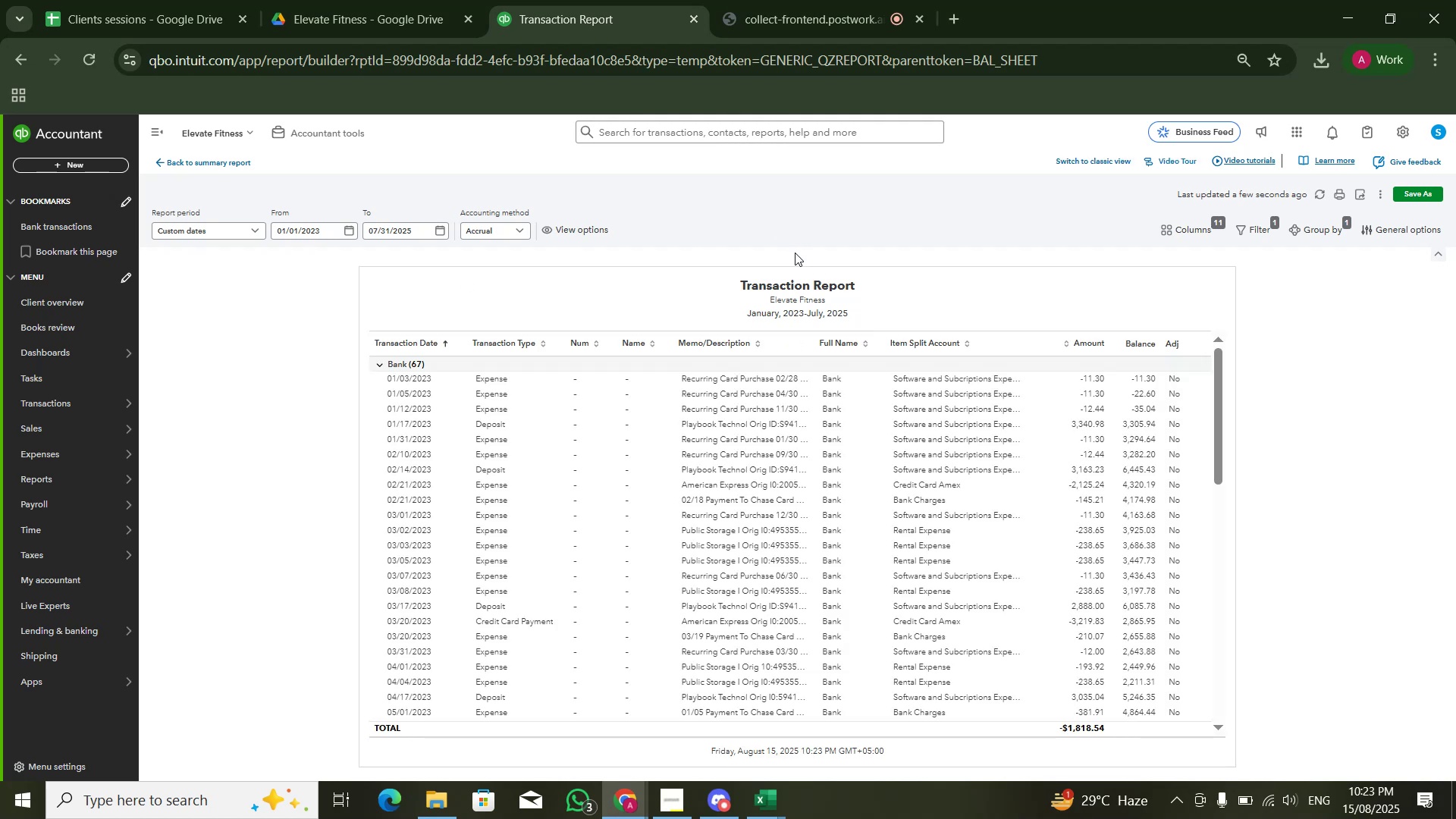 
wait(19.47)
 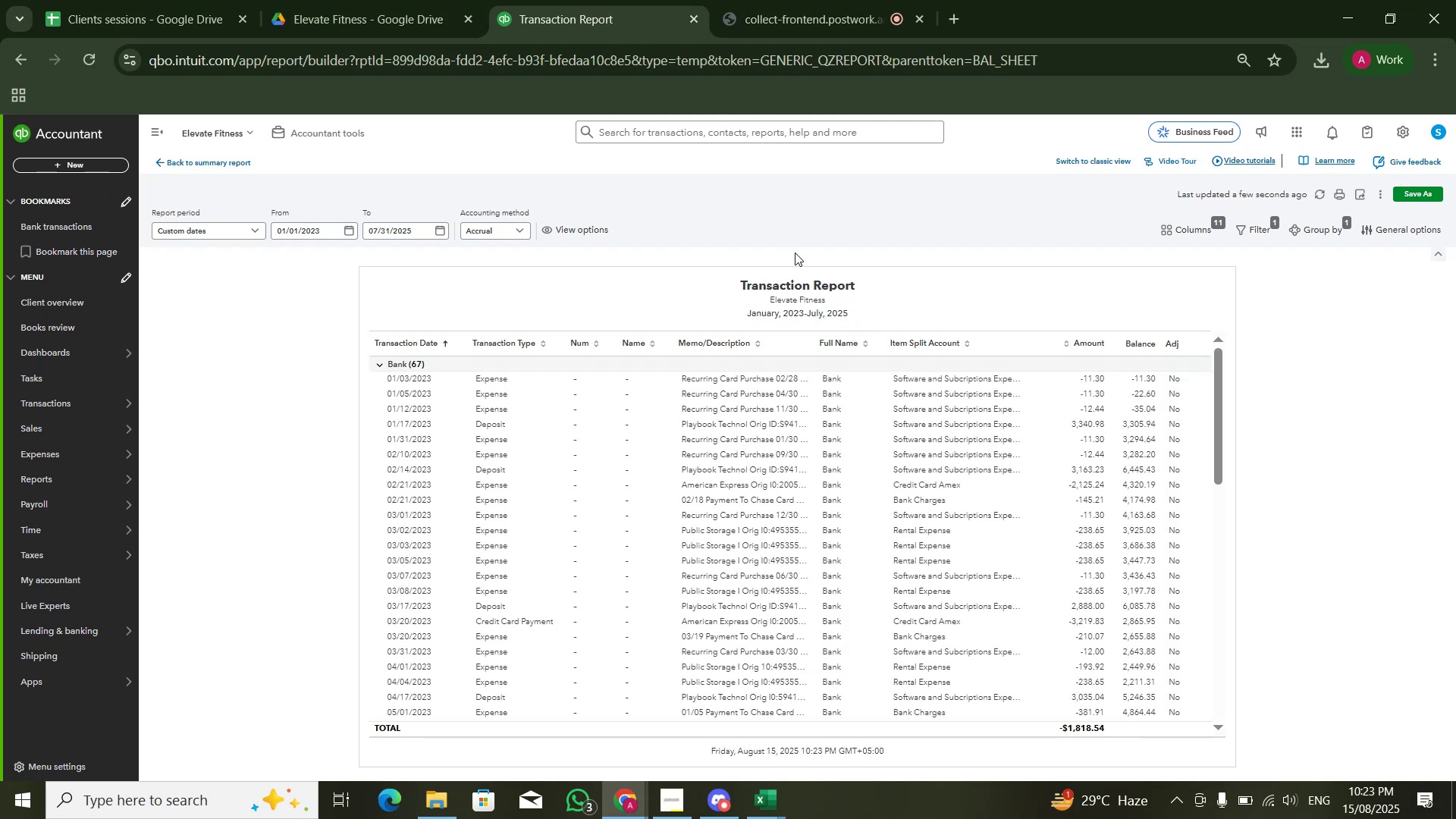 
left_click([447, 348])
 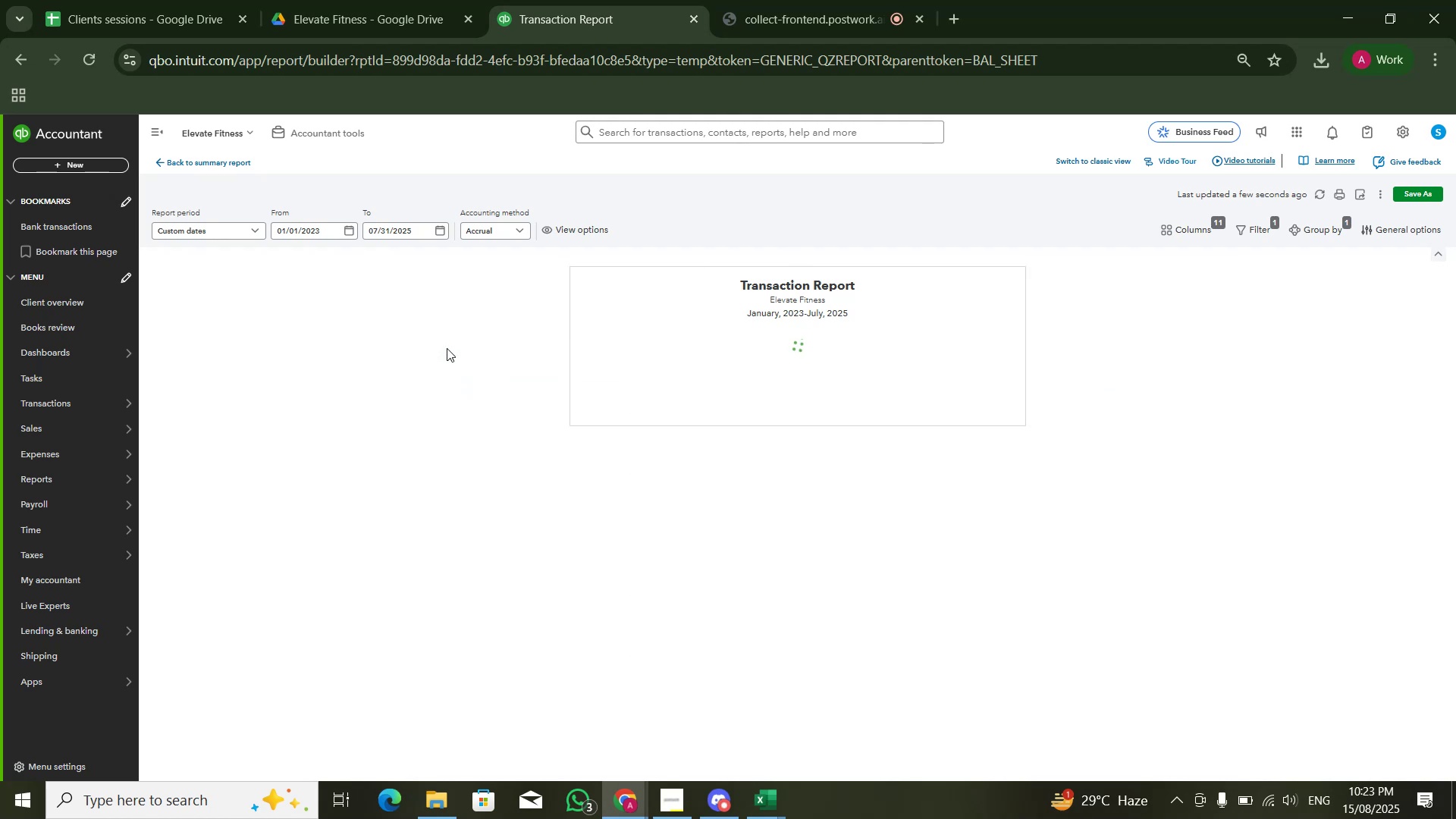 
wait(9.23)
 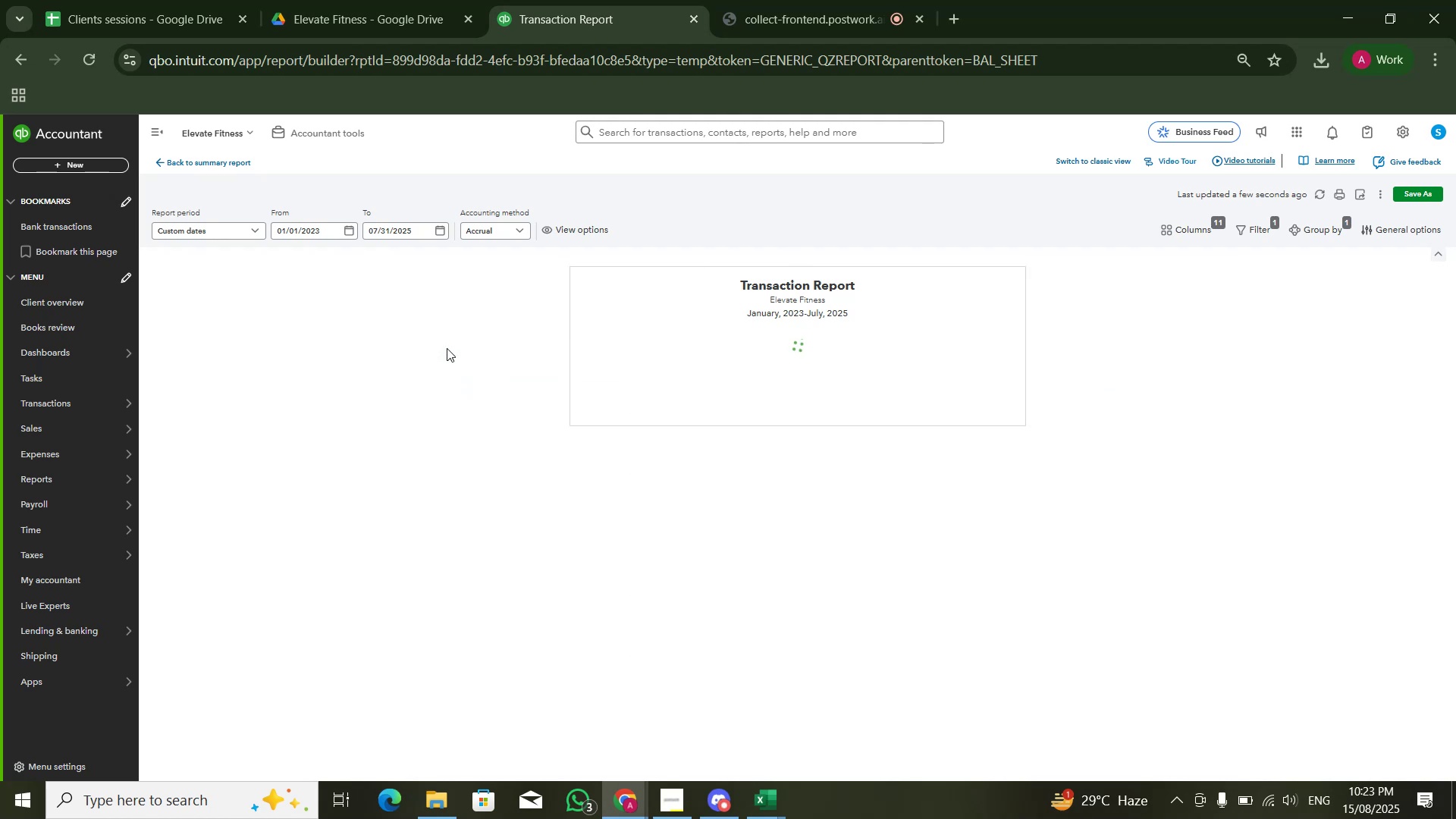 
left_click([447, 348])
 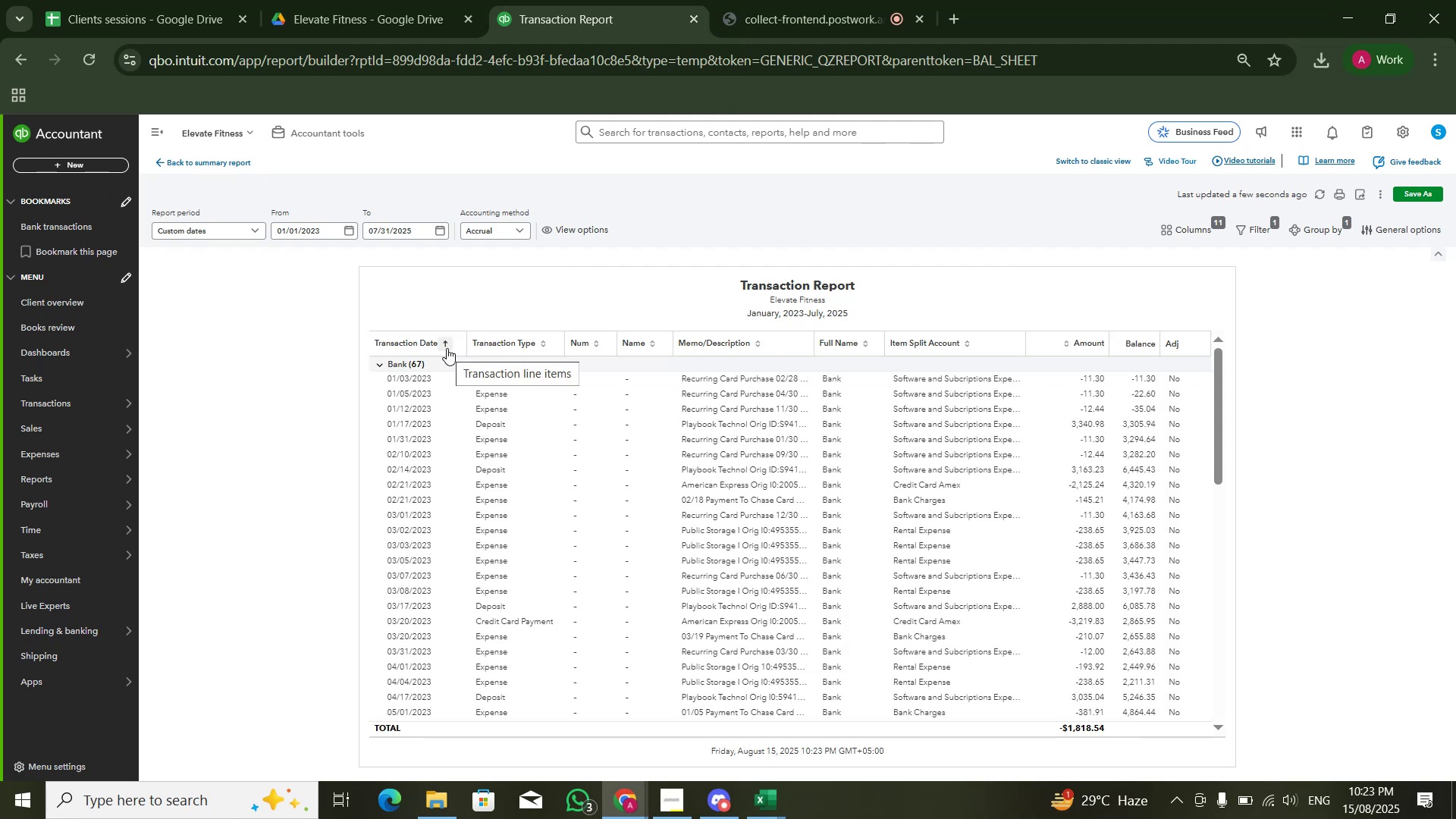 
wait(6.3)
 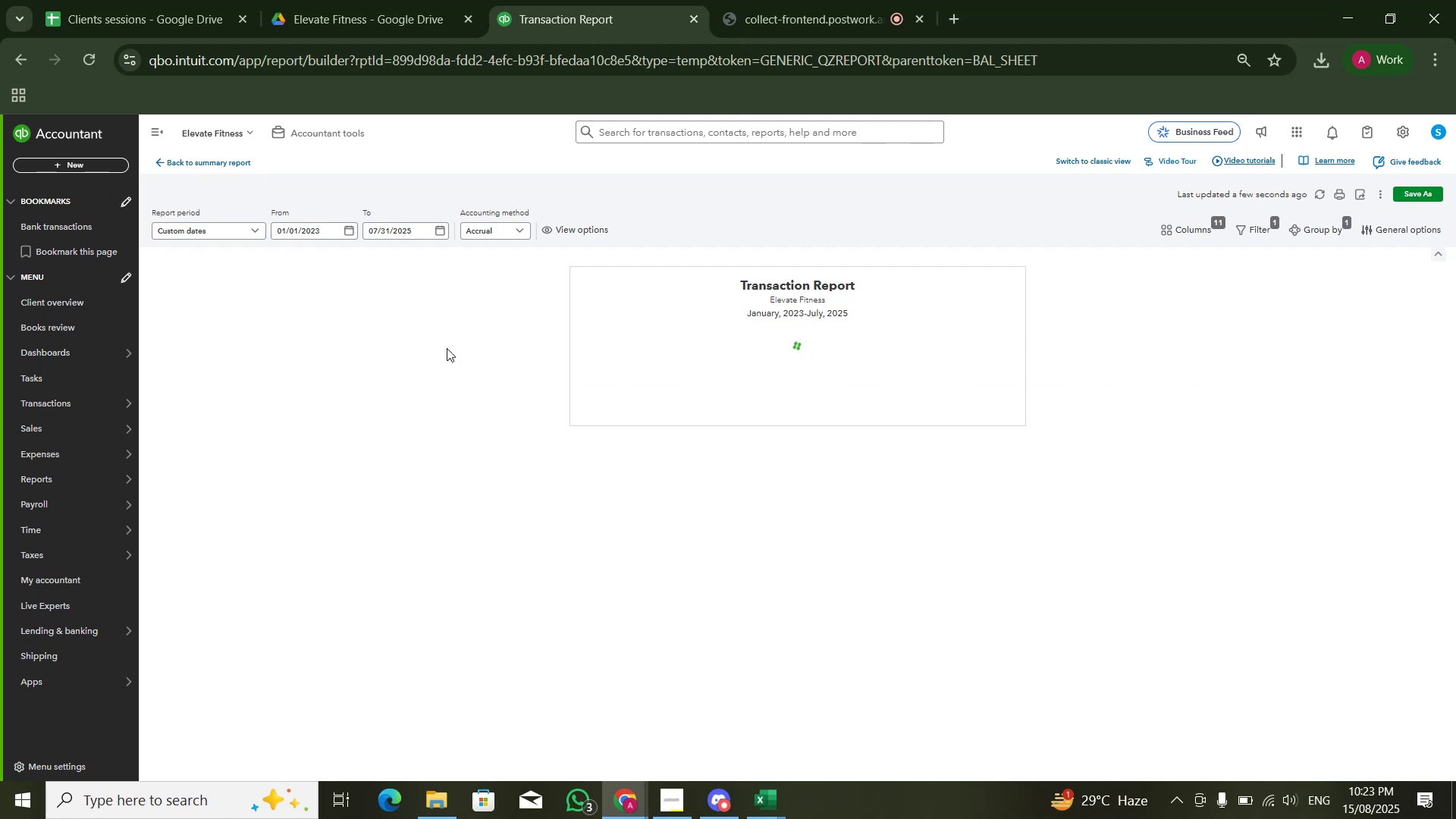 
scroll: coordinate [1153, 616], scroll_direction: down, amount: 25.0
 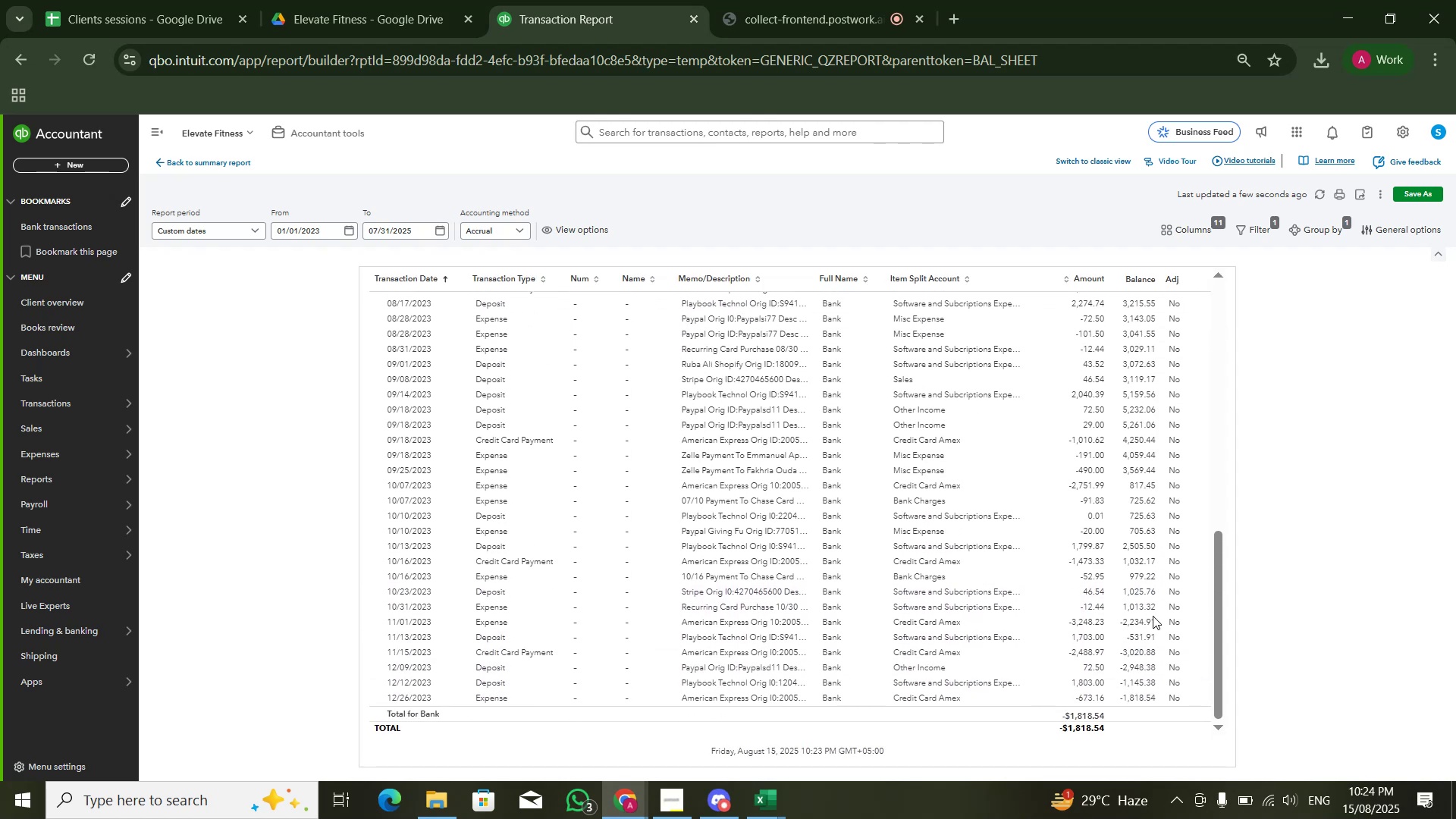 
scroll: coordinate [1173, 557], scroll_direction: up, amount: 21.0
 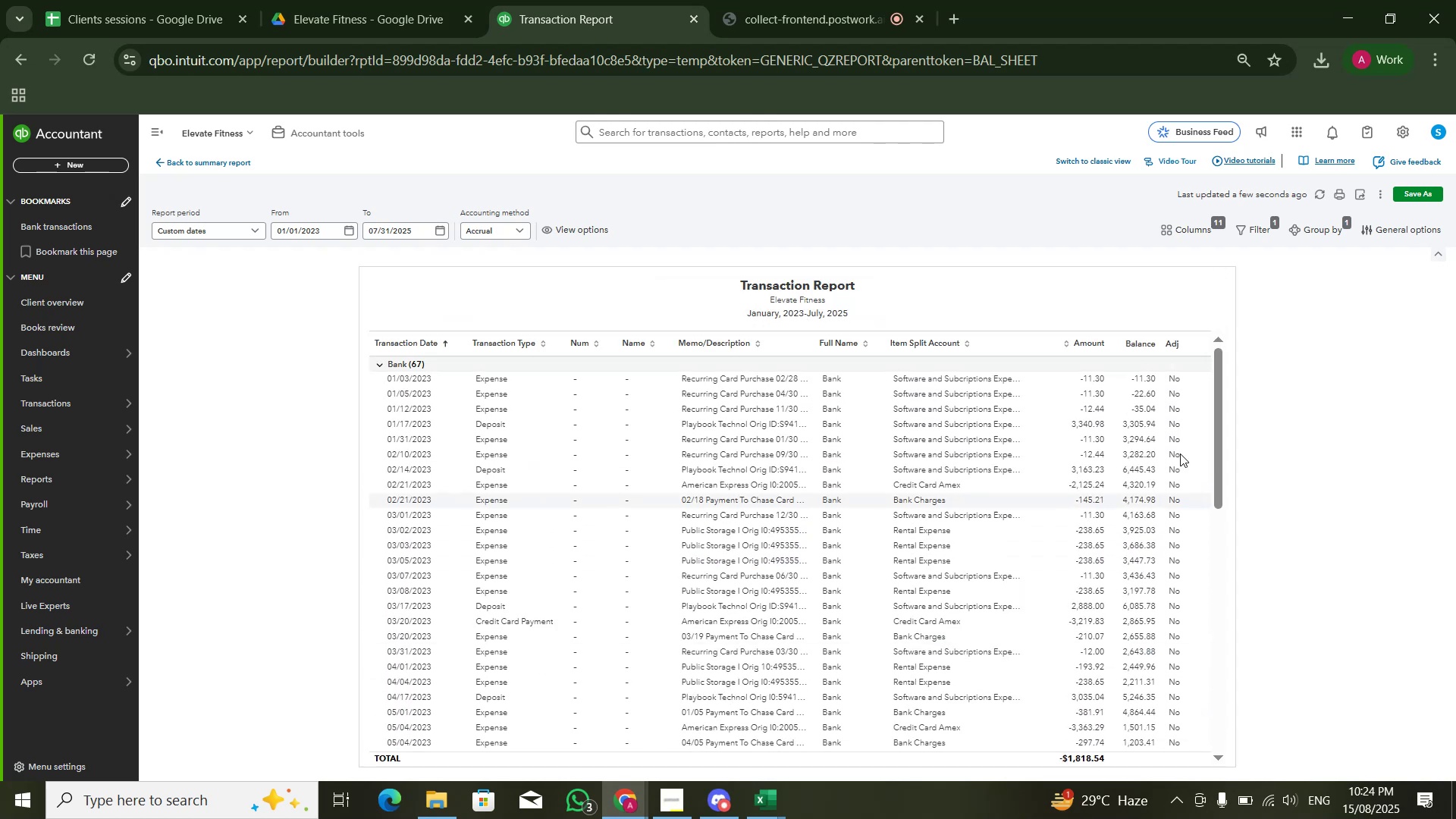 
scroll: coordinate [1304, 370], scroll_direction: down, amount: 3.0
 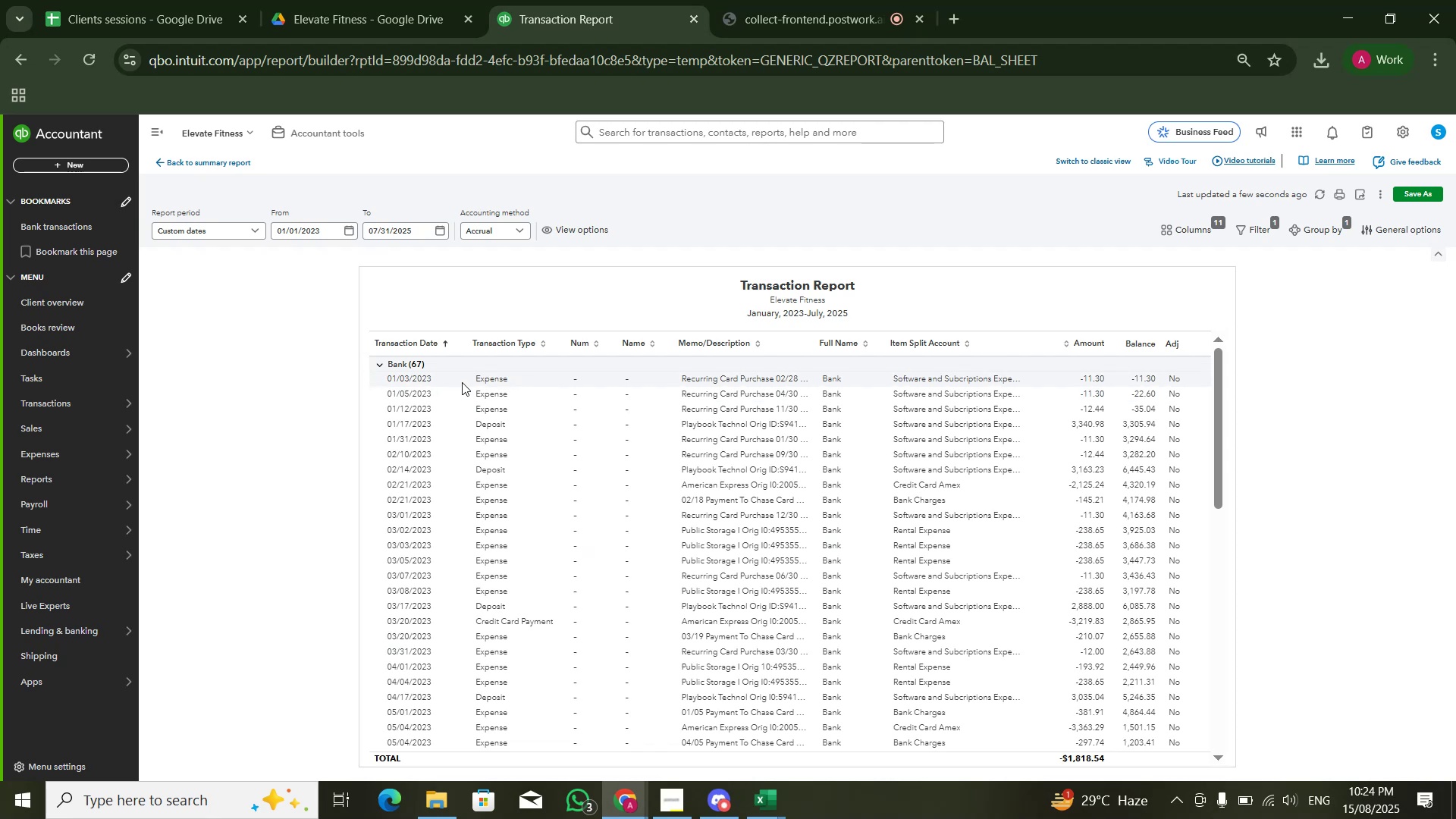 
key(Alt+AltLeft)
 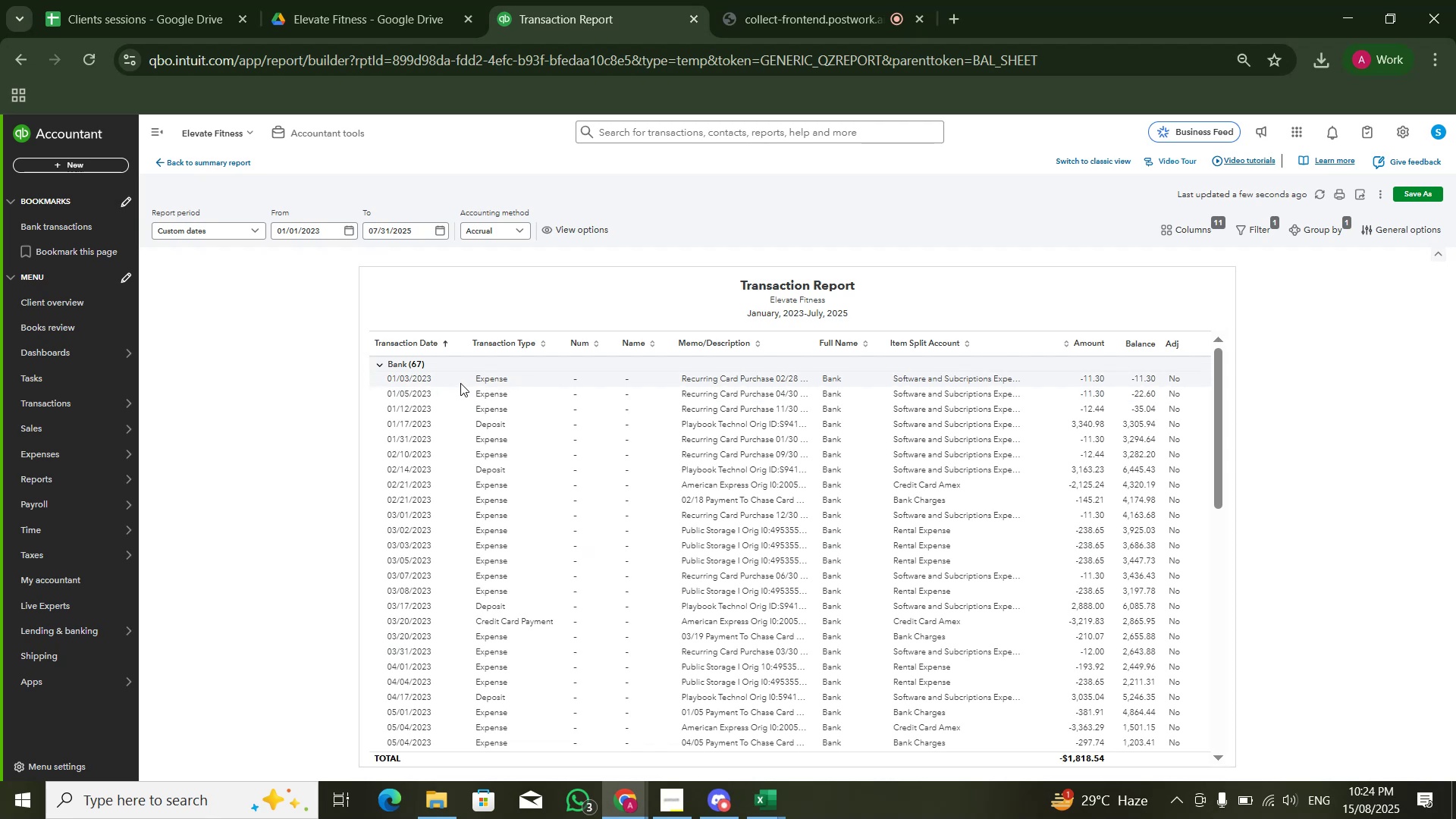 
key(Alt+Tab)
 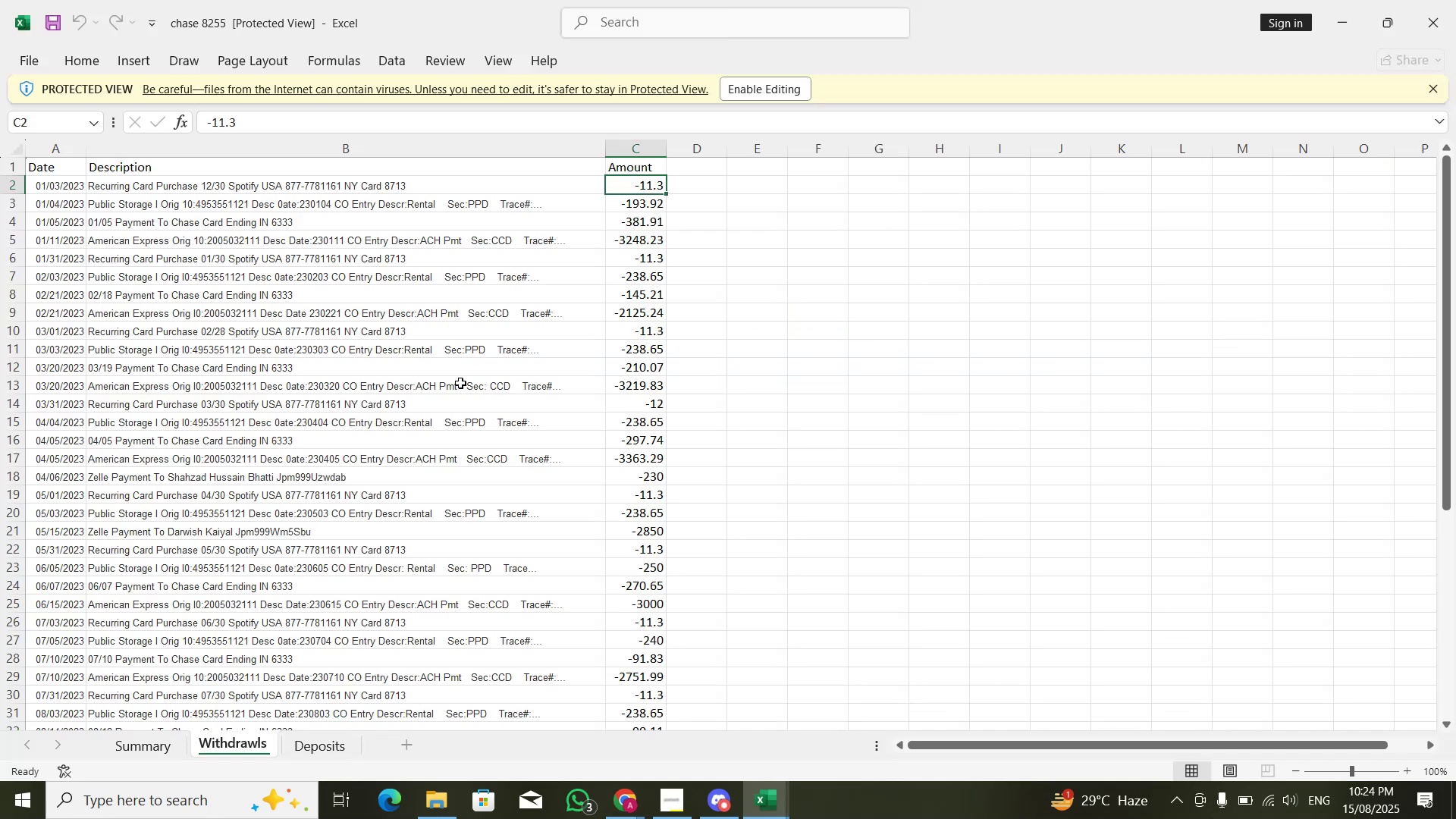 
key(Alt+AltLeft)
 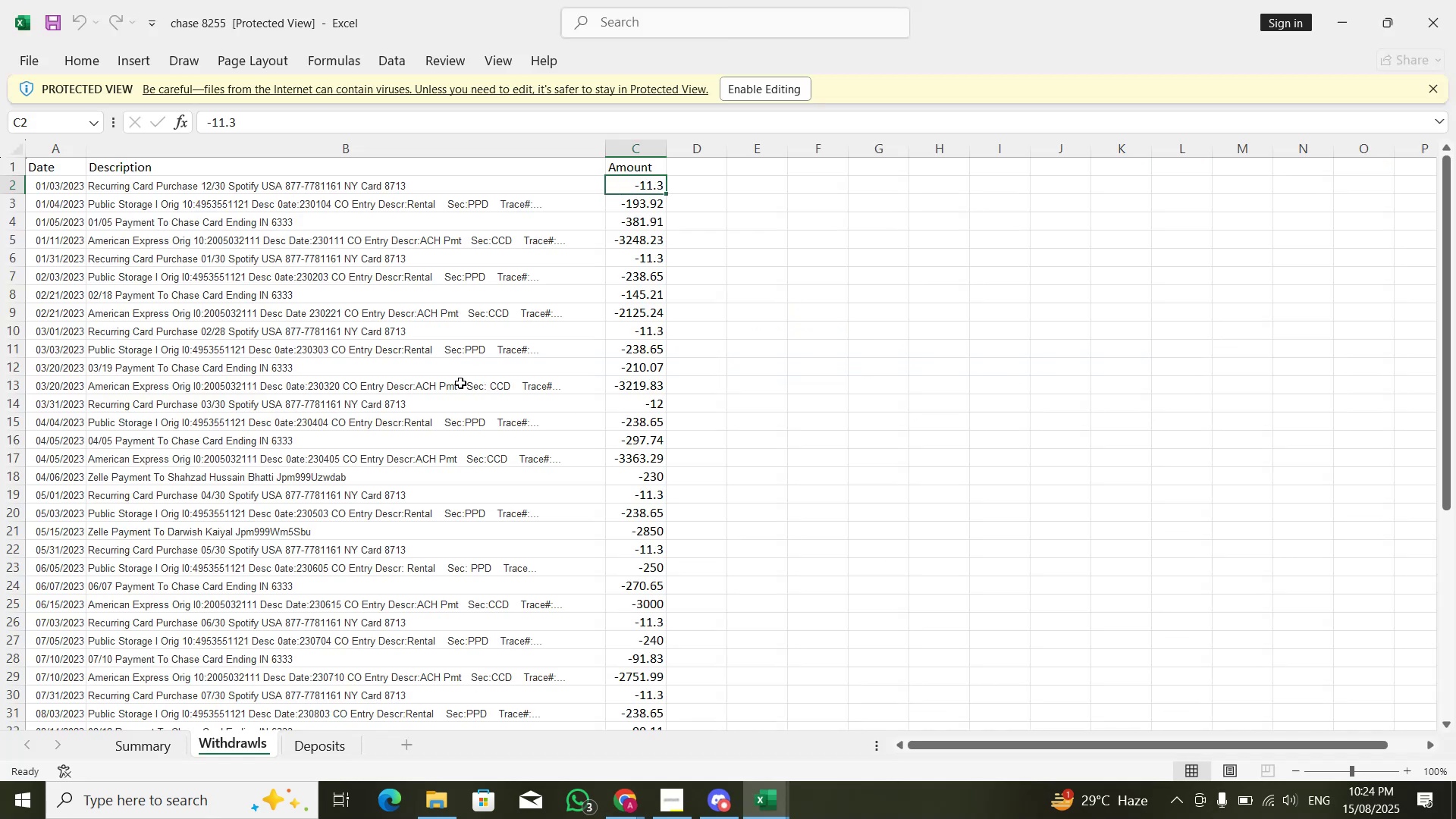 
key(Alt+Tab)
 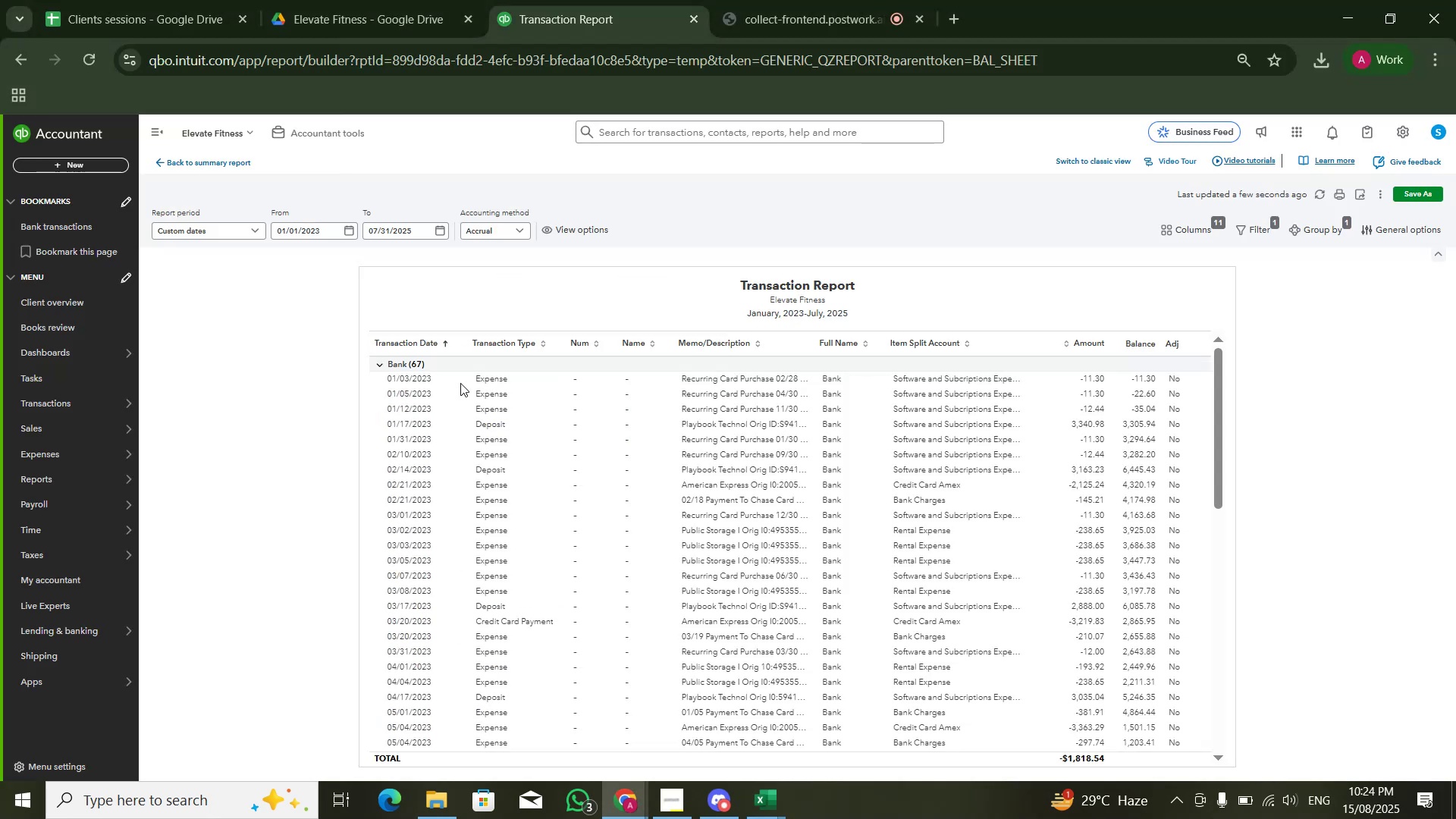 
key(Alt+AltLeft)
 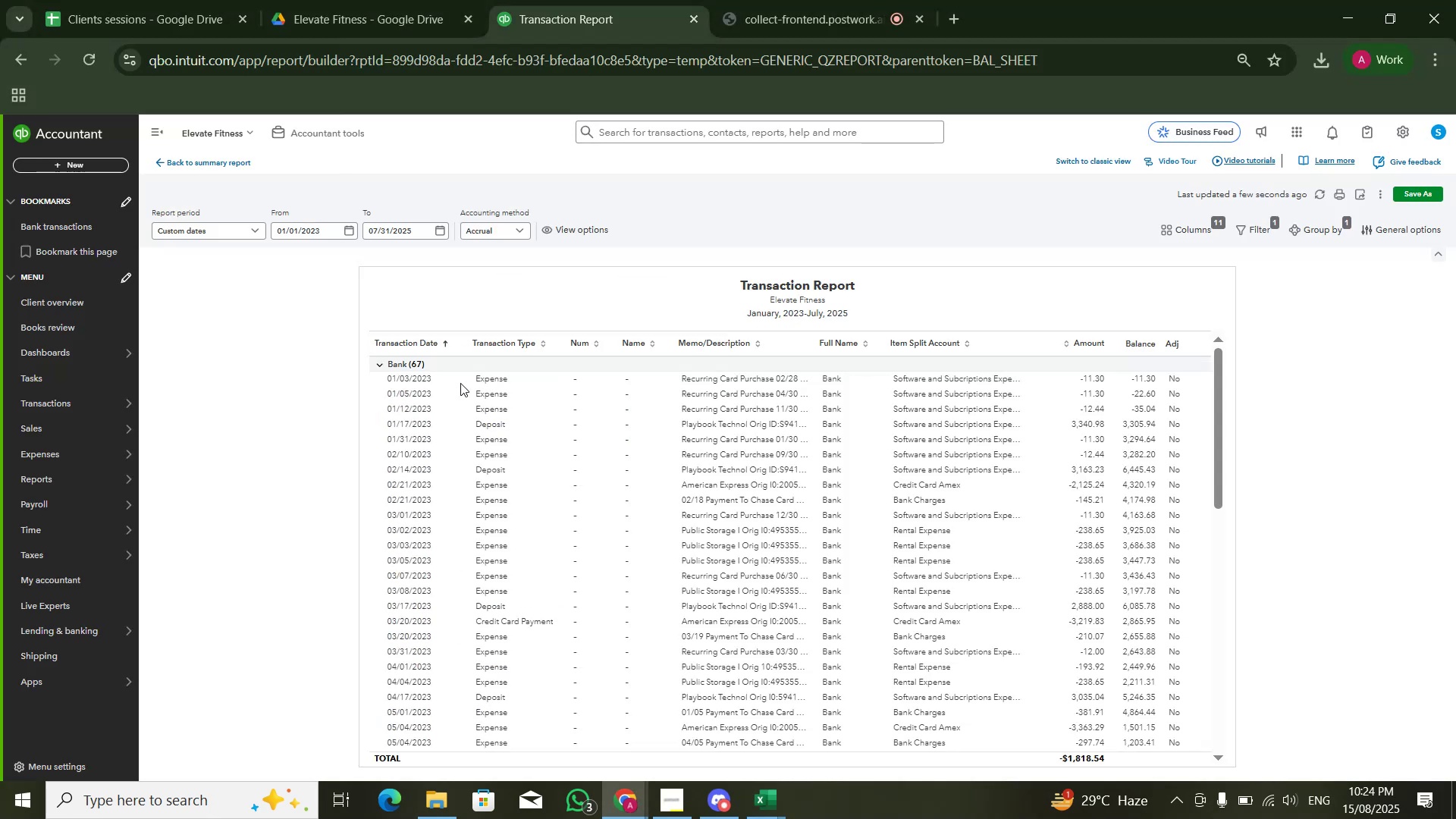 
key(Alt+Tab)
 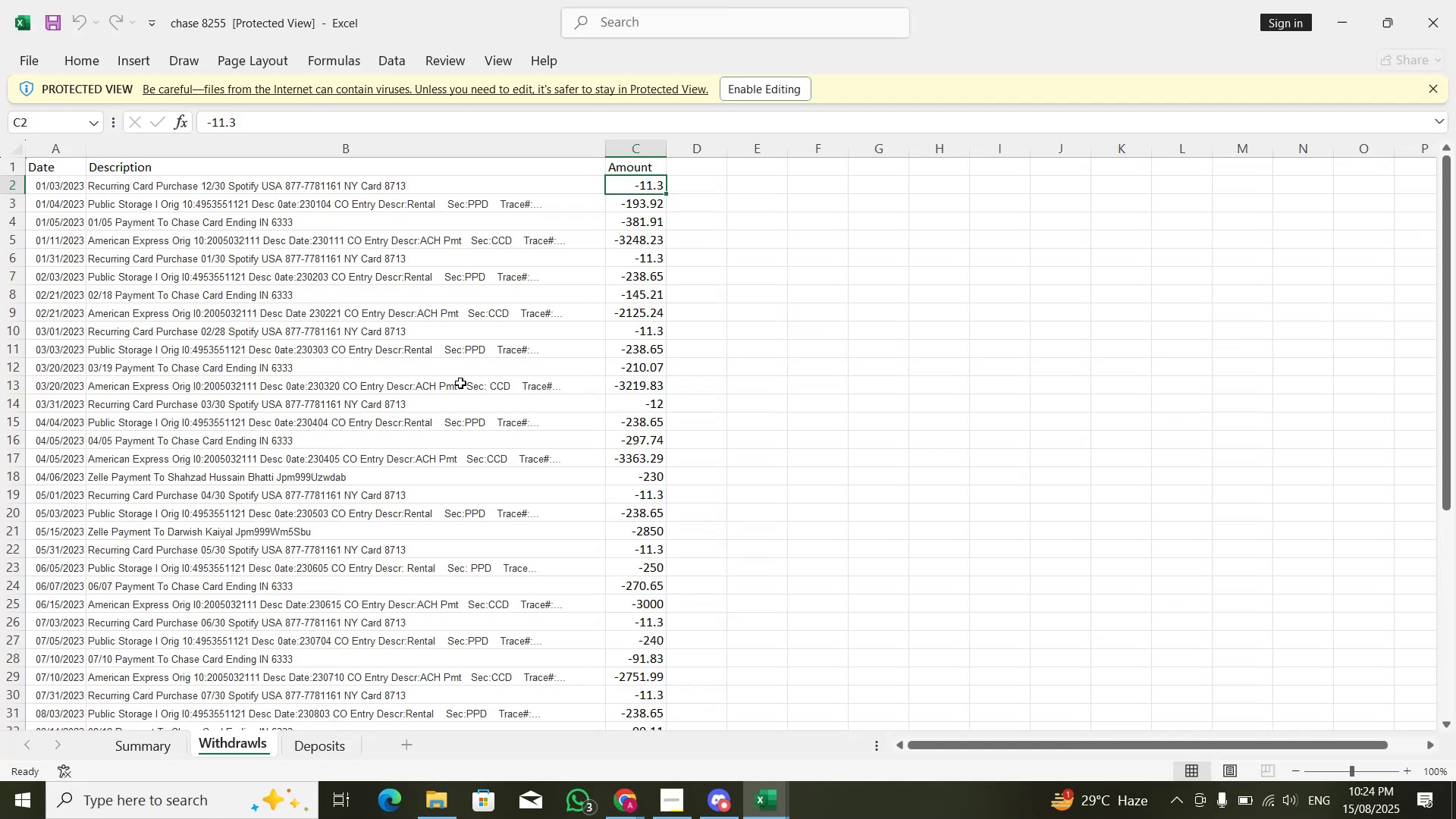 
key(Alt+Tab)
 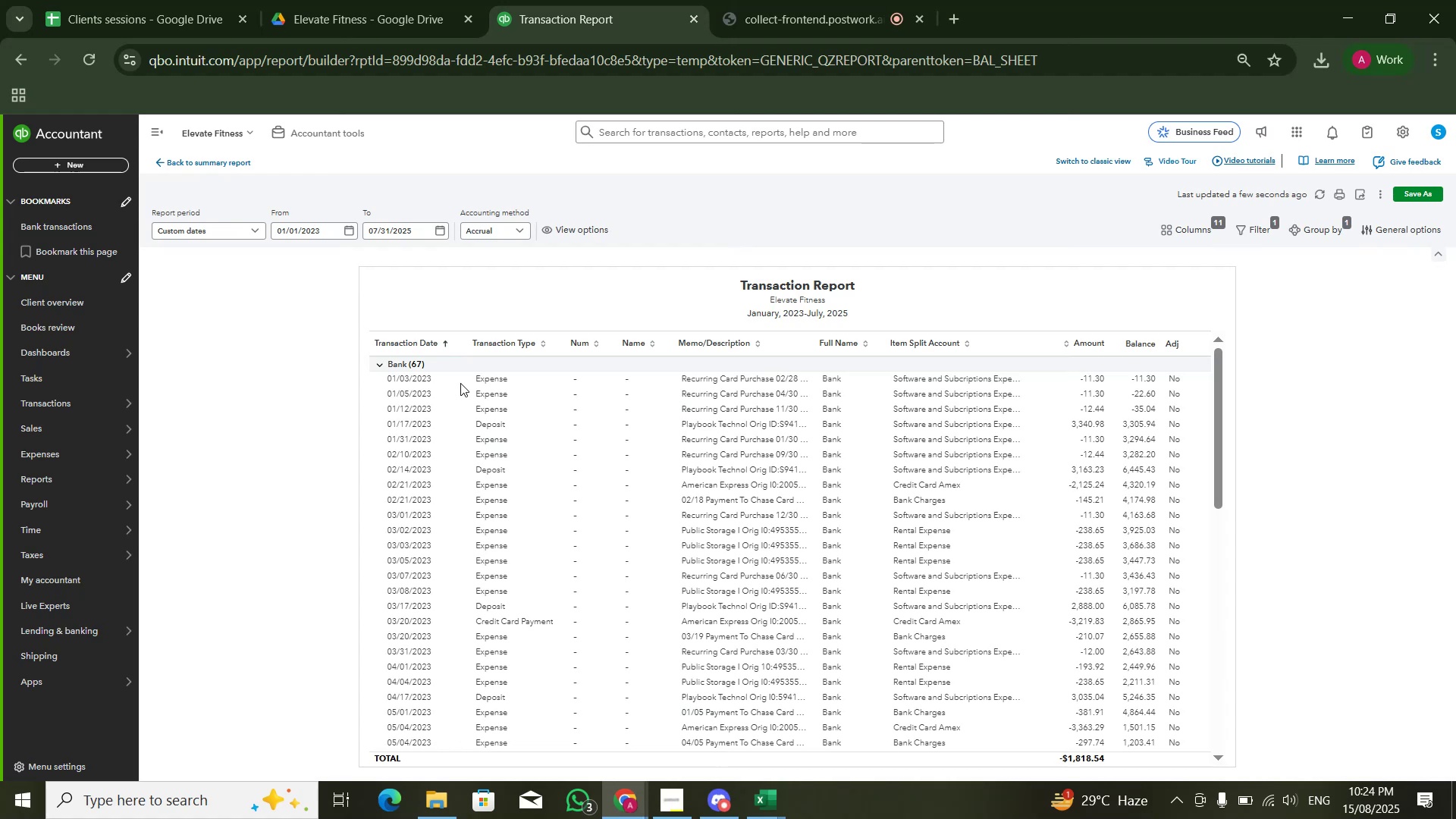 
key(Alt+AltLeft)
 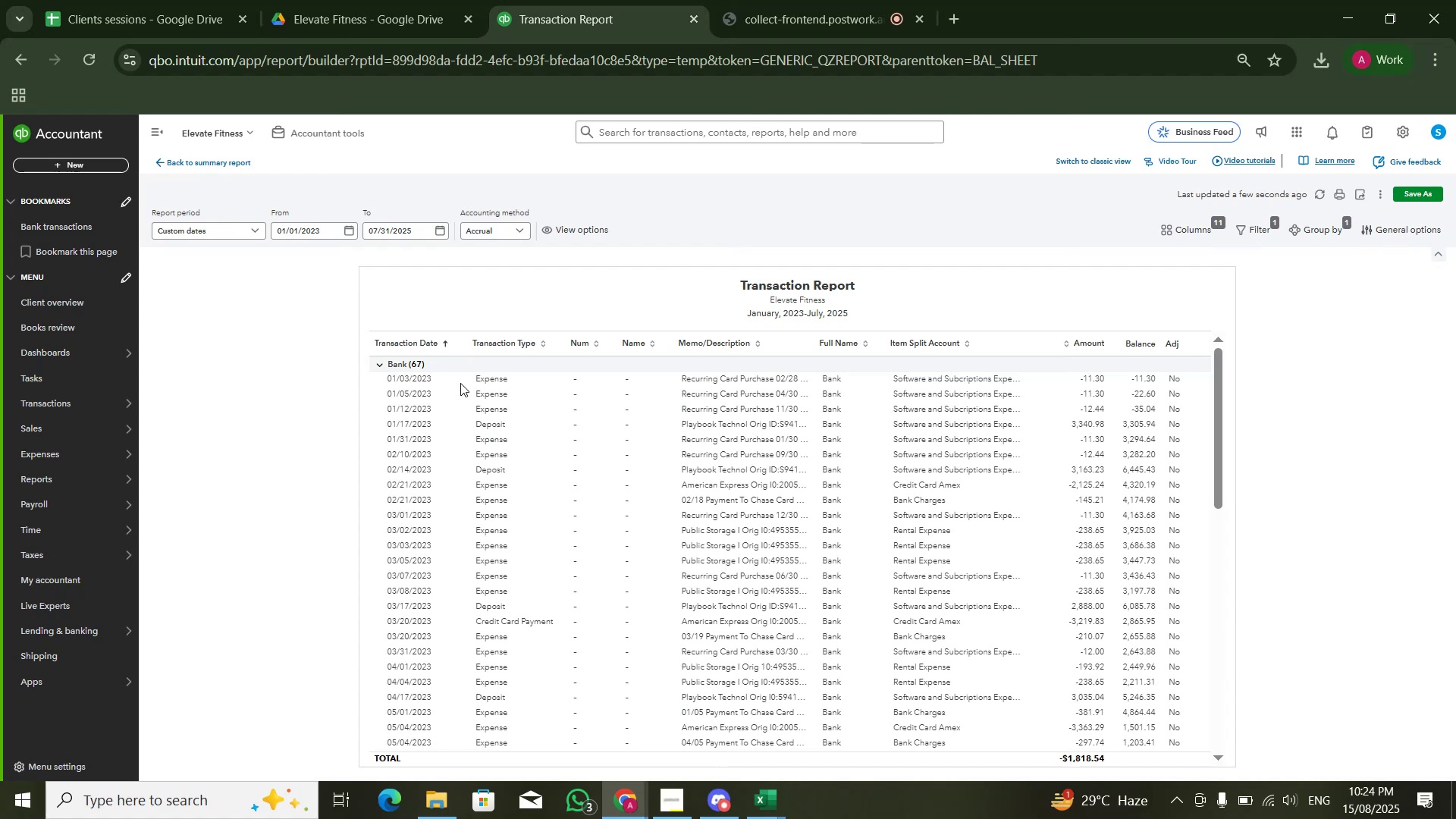 
key(Alt+Tab)
 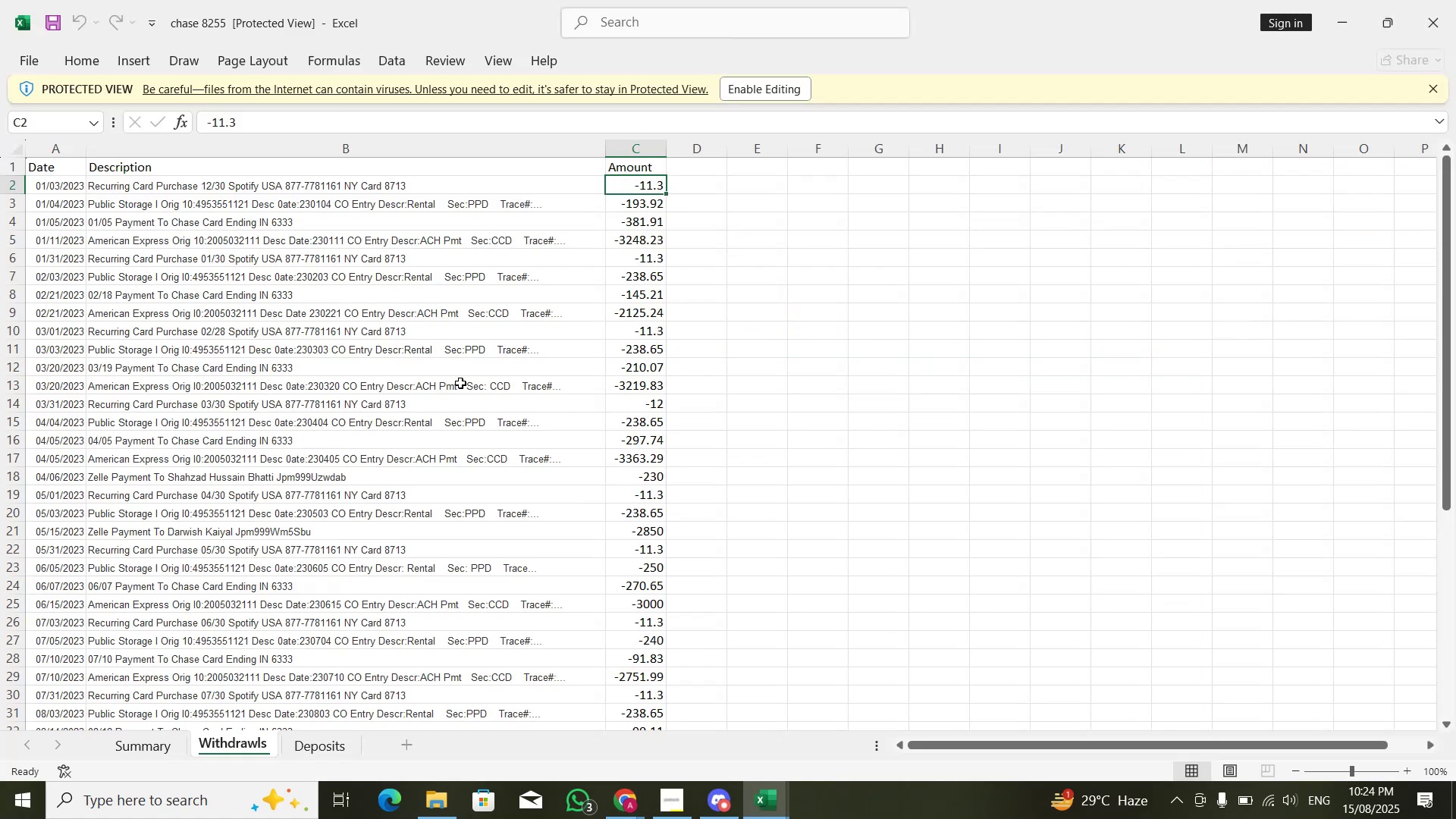 
key(ArrowDown)
 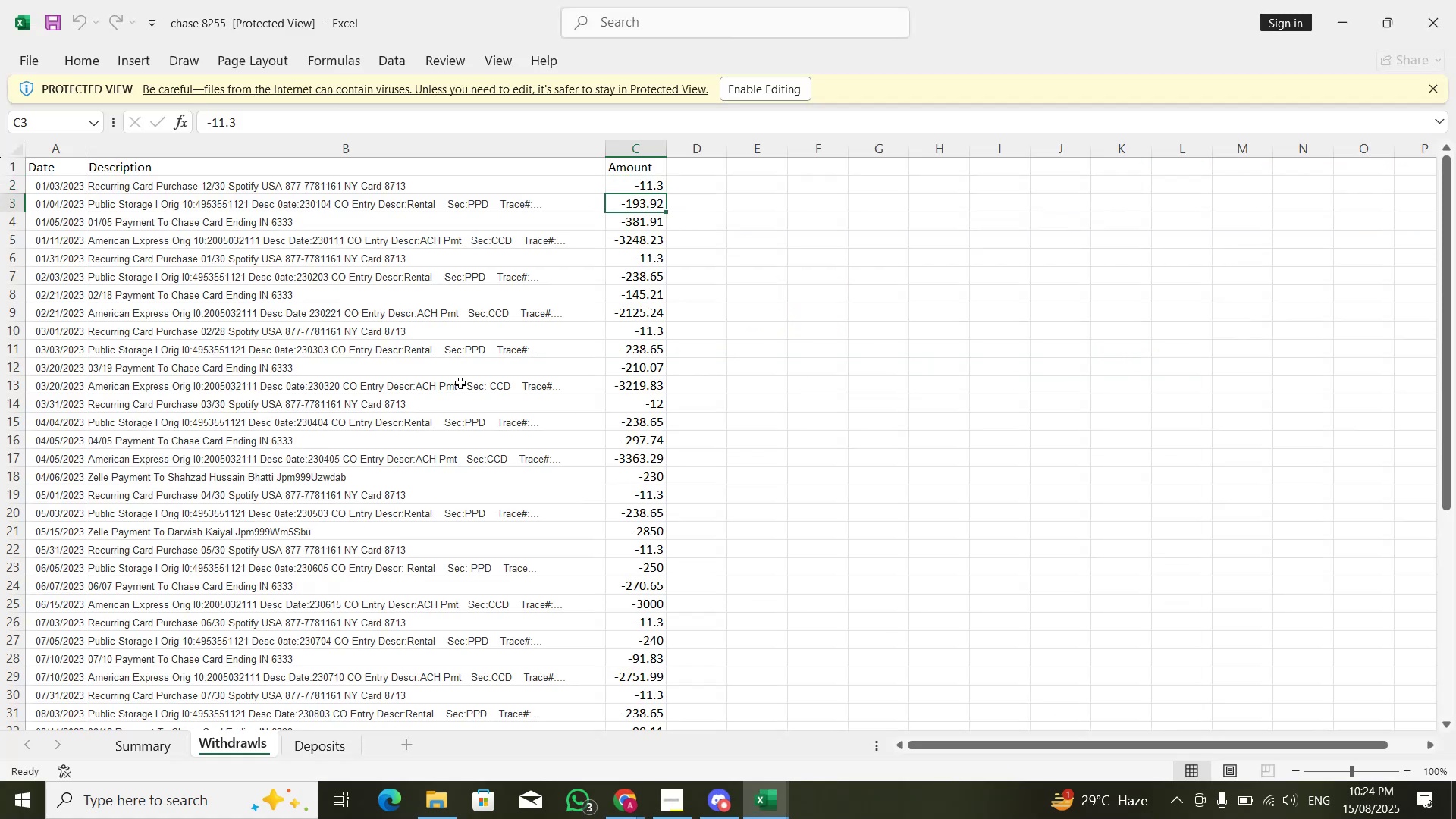 
key(ArrowDown)
 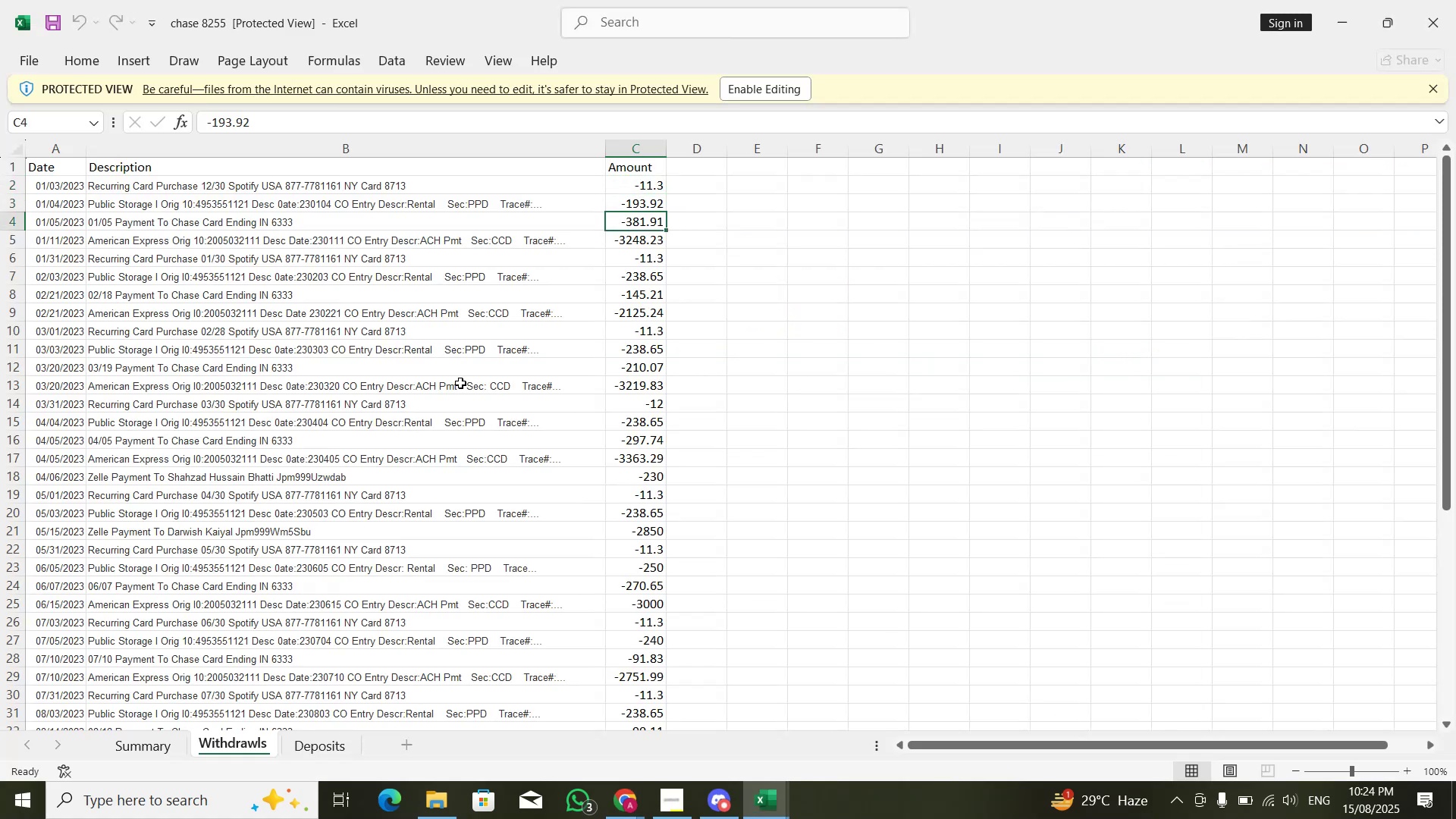 
key(ArrowLeft)
 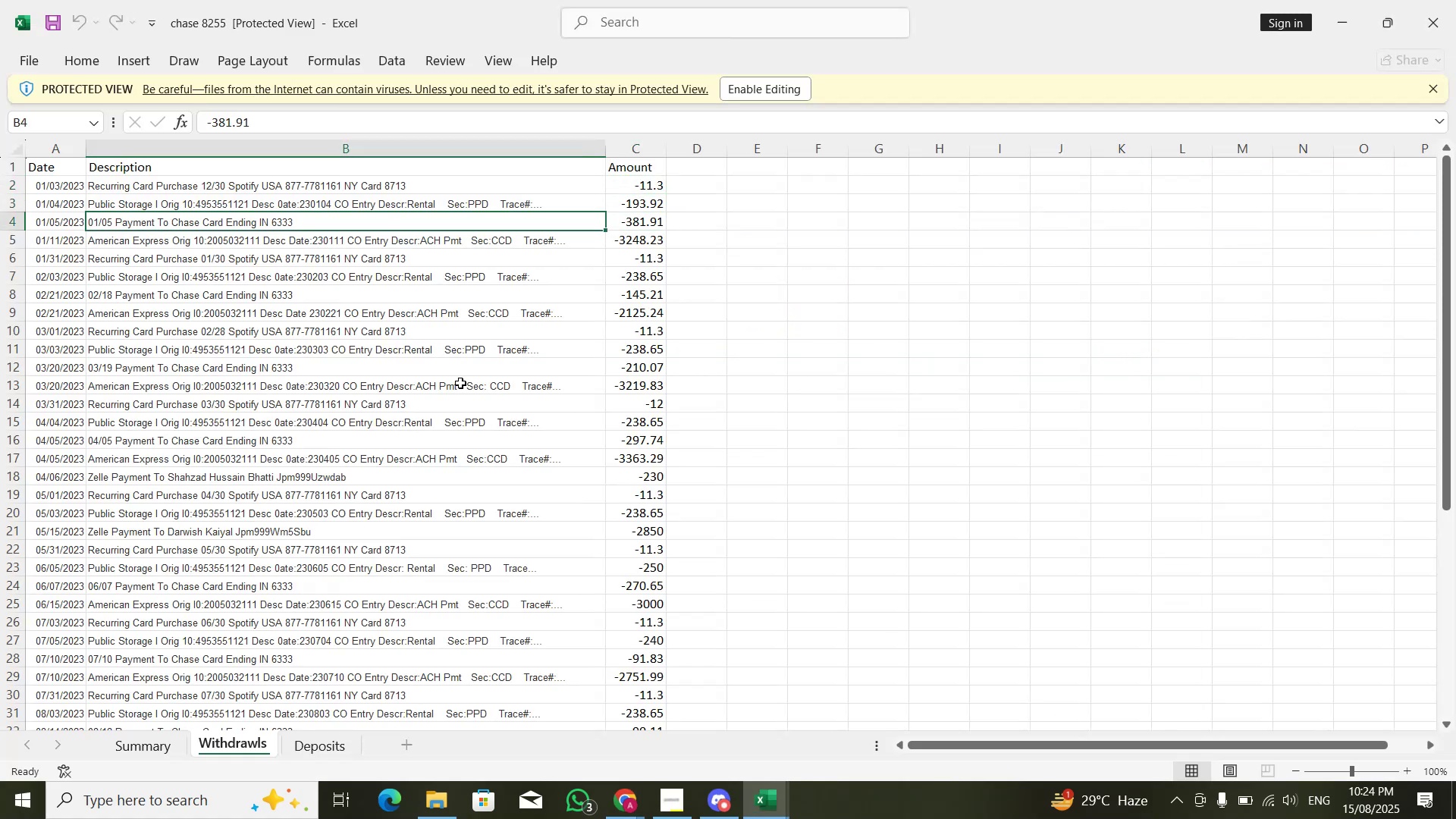 
key(ArrowUp)
 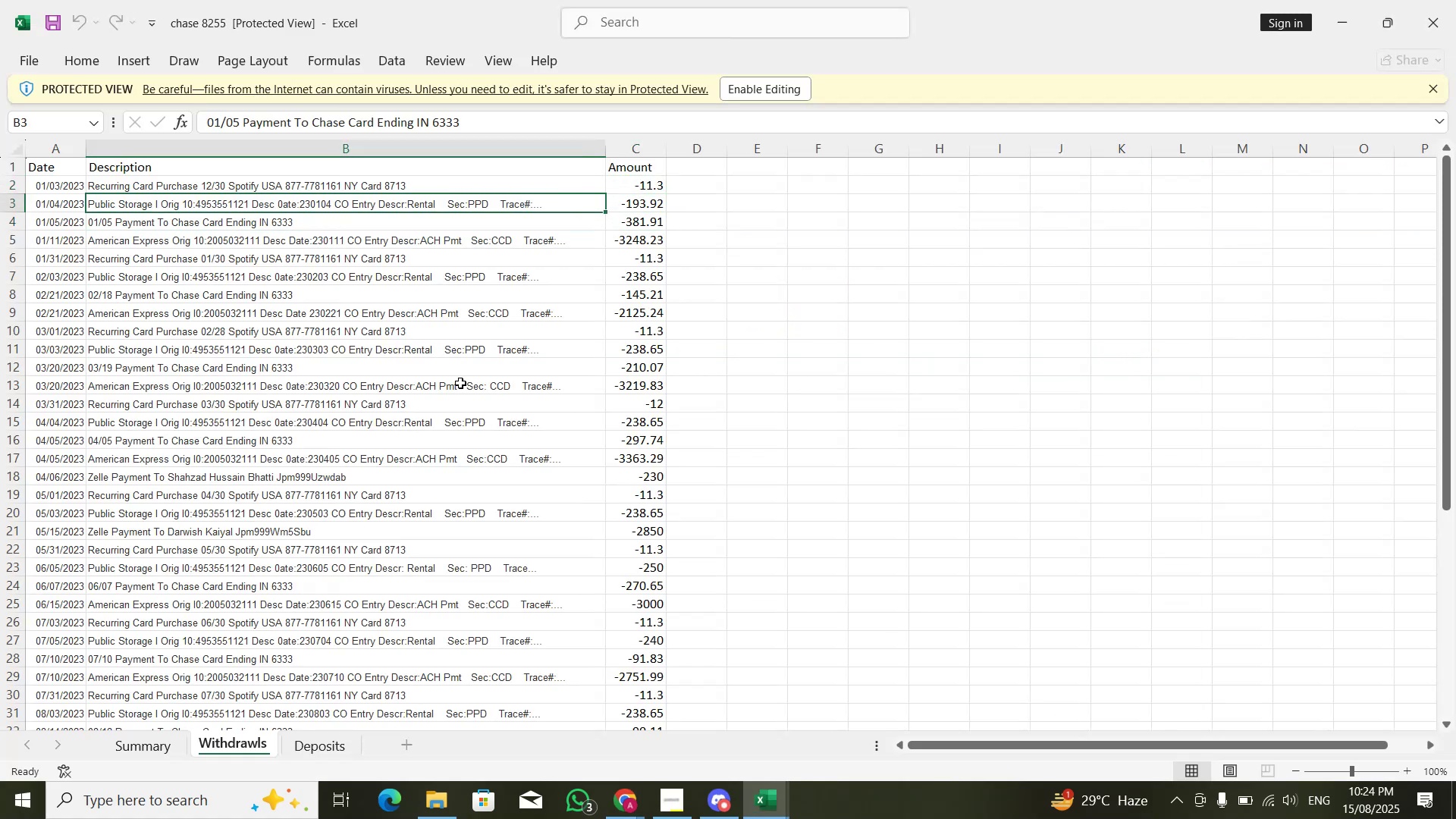 
key(ArrowDown)
 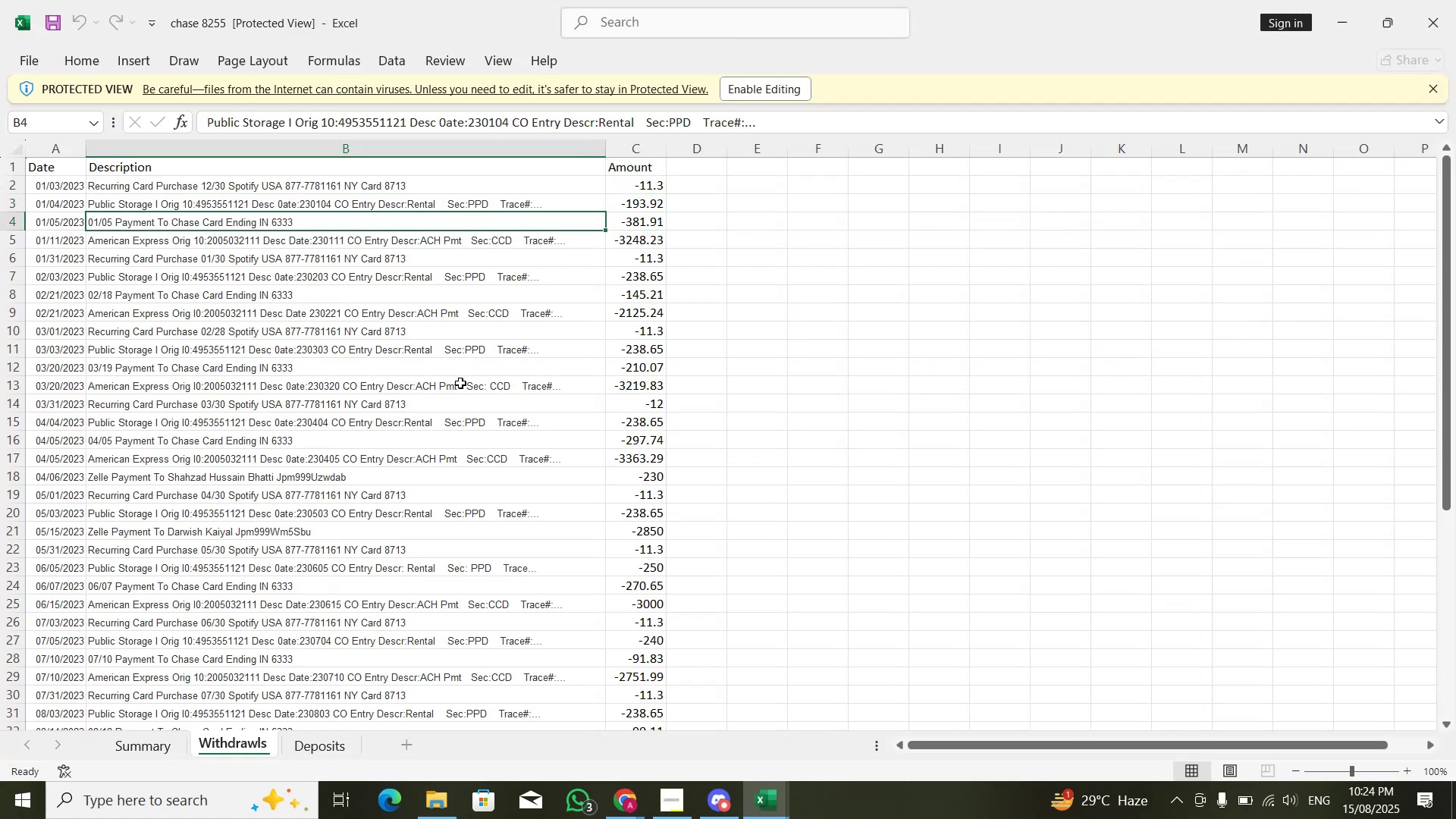 
key(ArrowDown)
 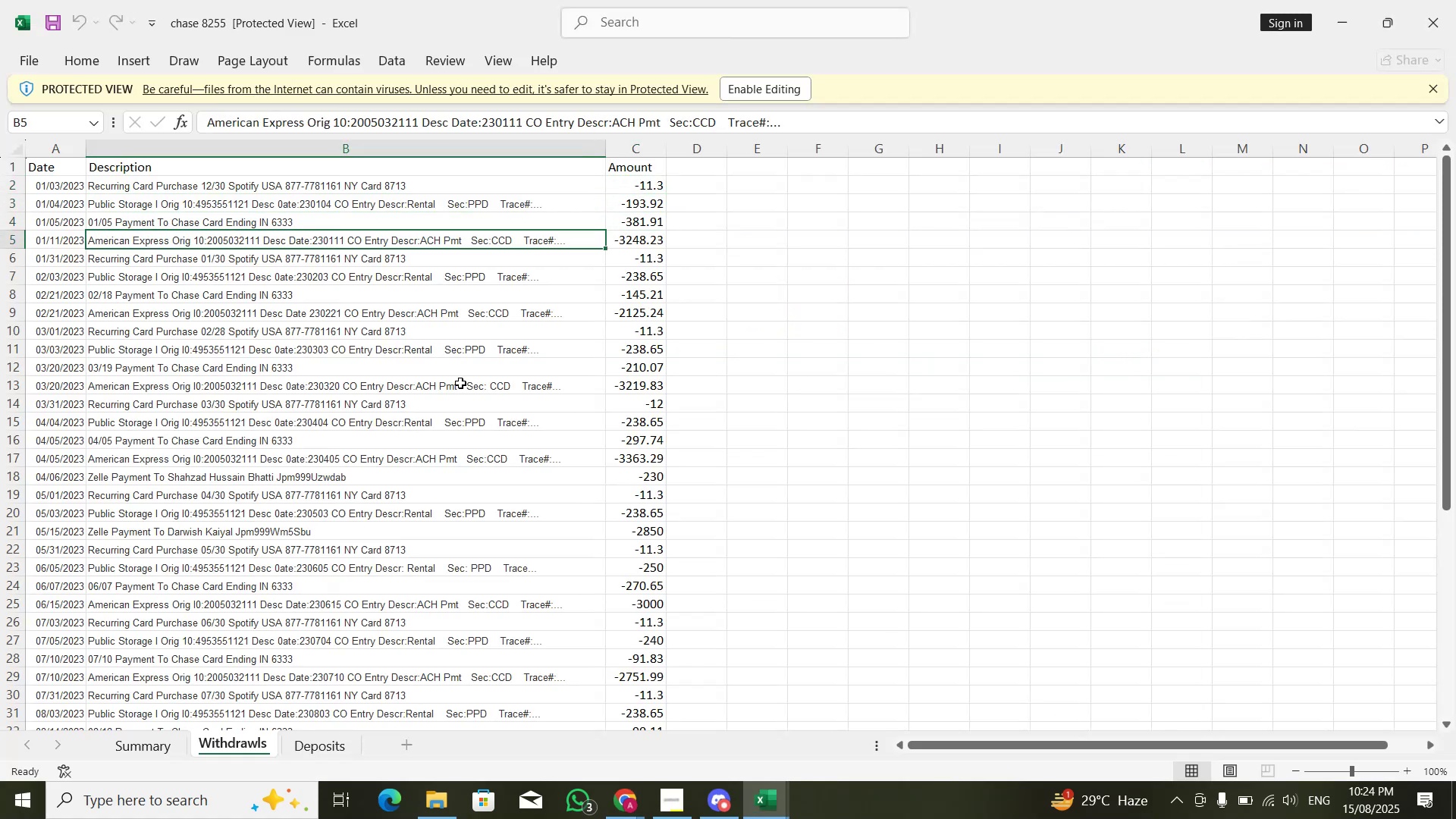 
key(ArrowDown)
 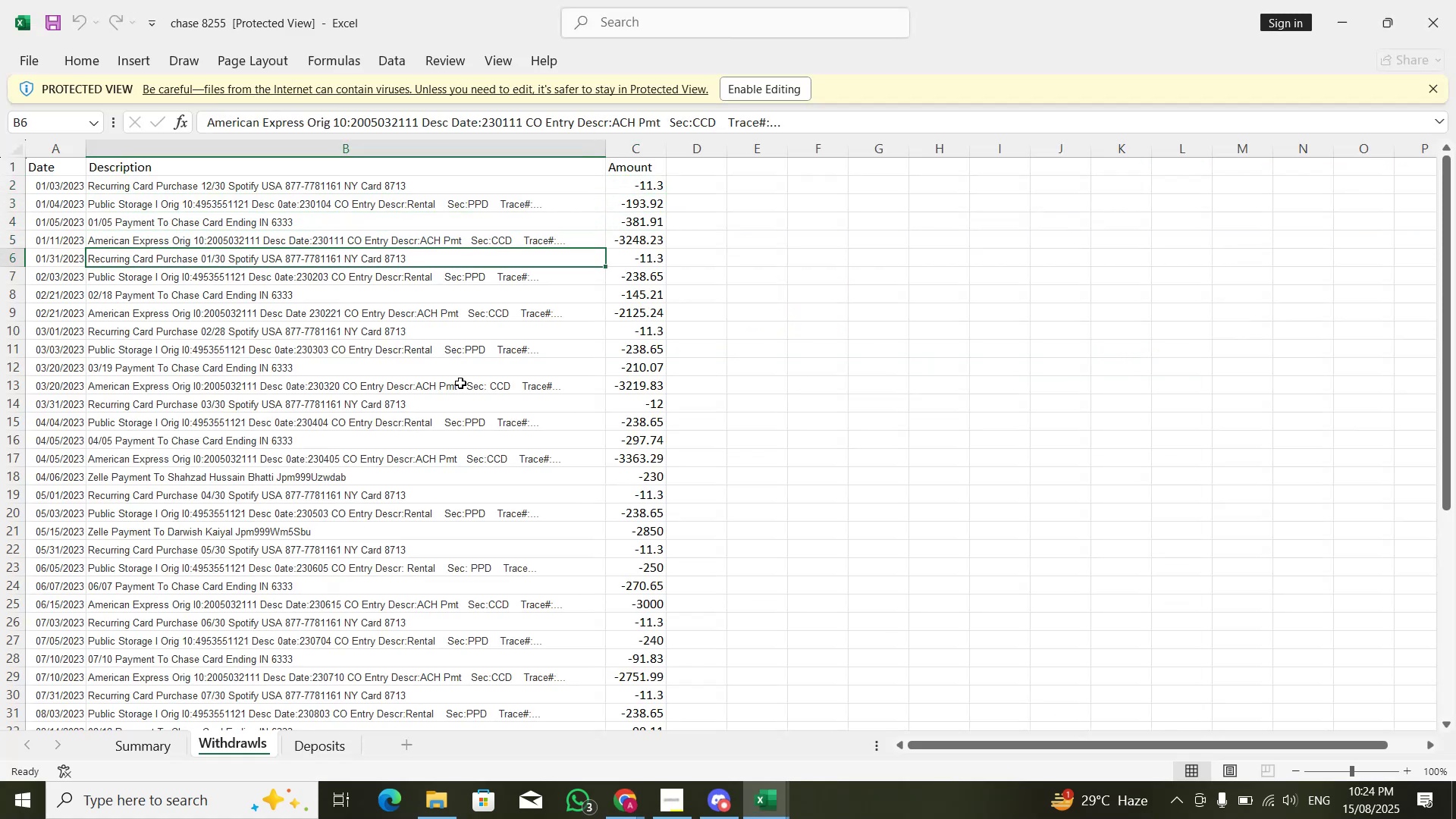 
key(ArrowDown)
 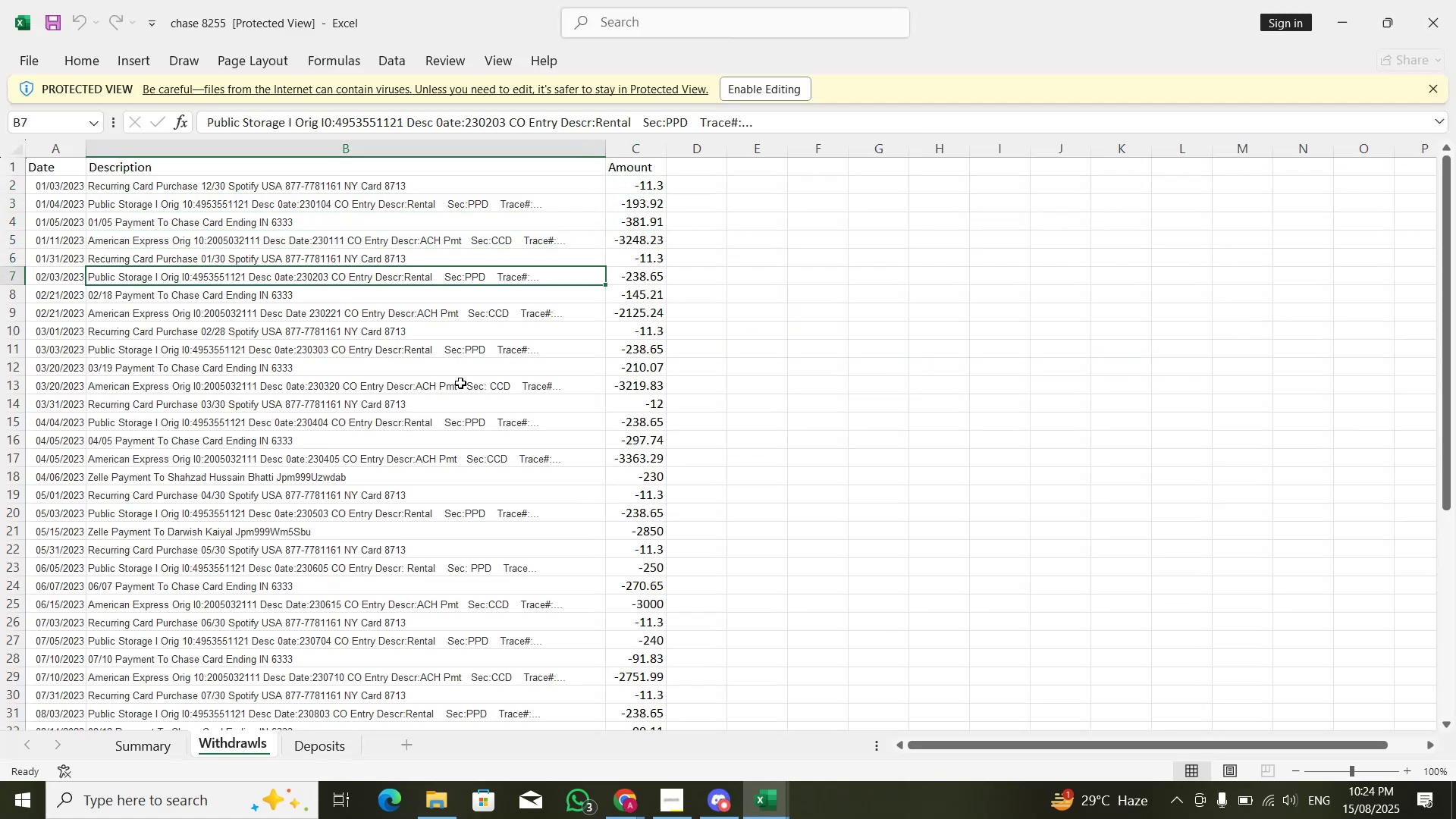 
key(ArrowUp)
 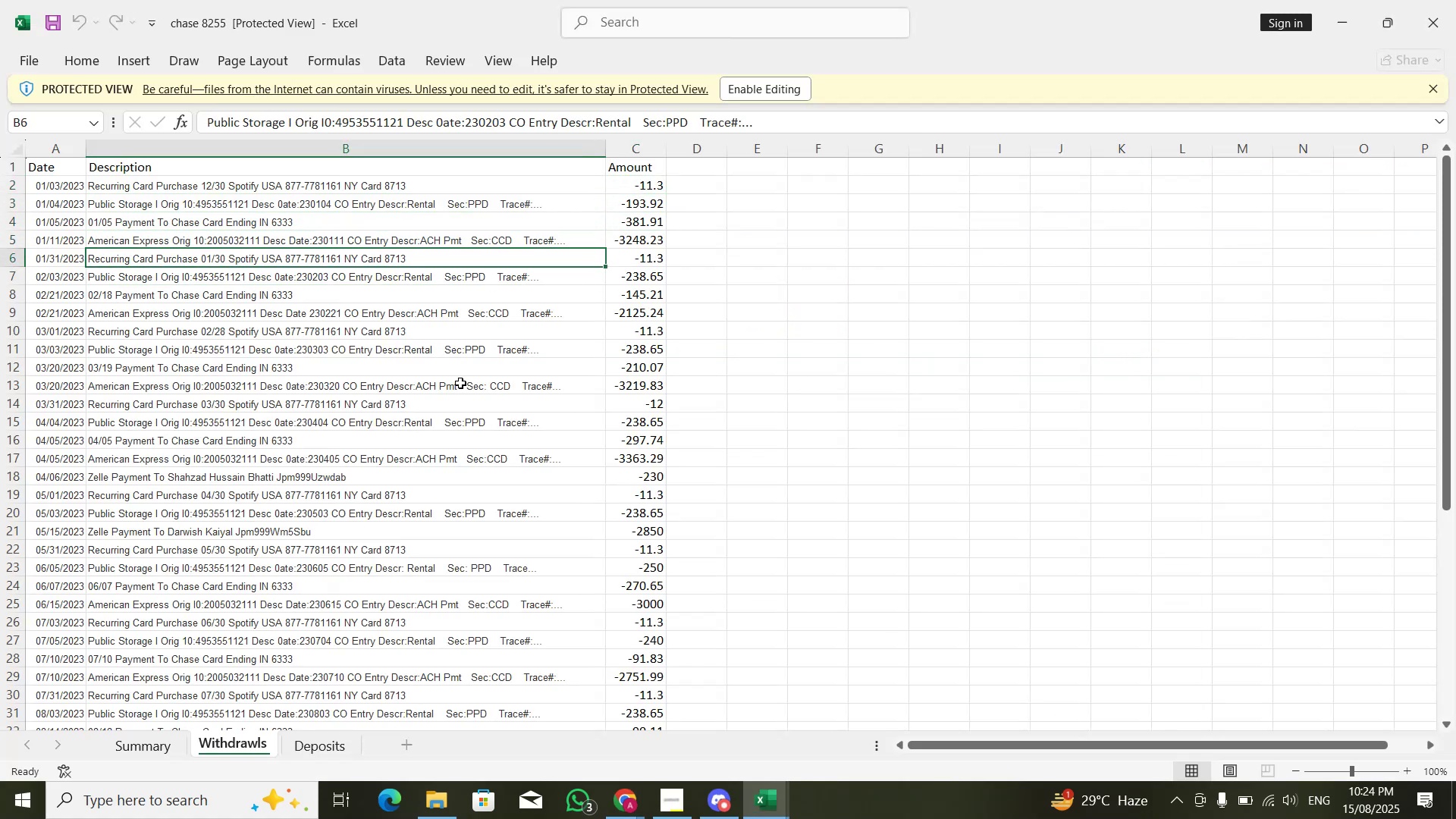 
key(ArrowUp)
 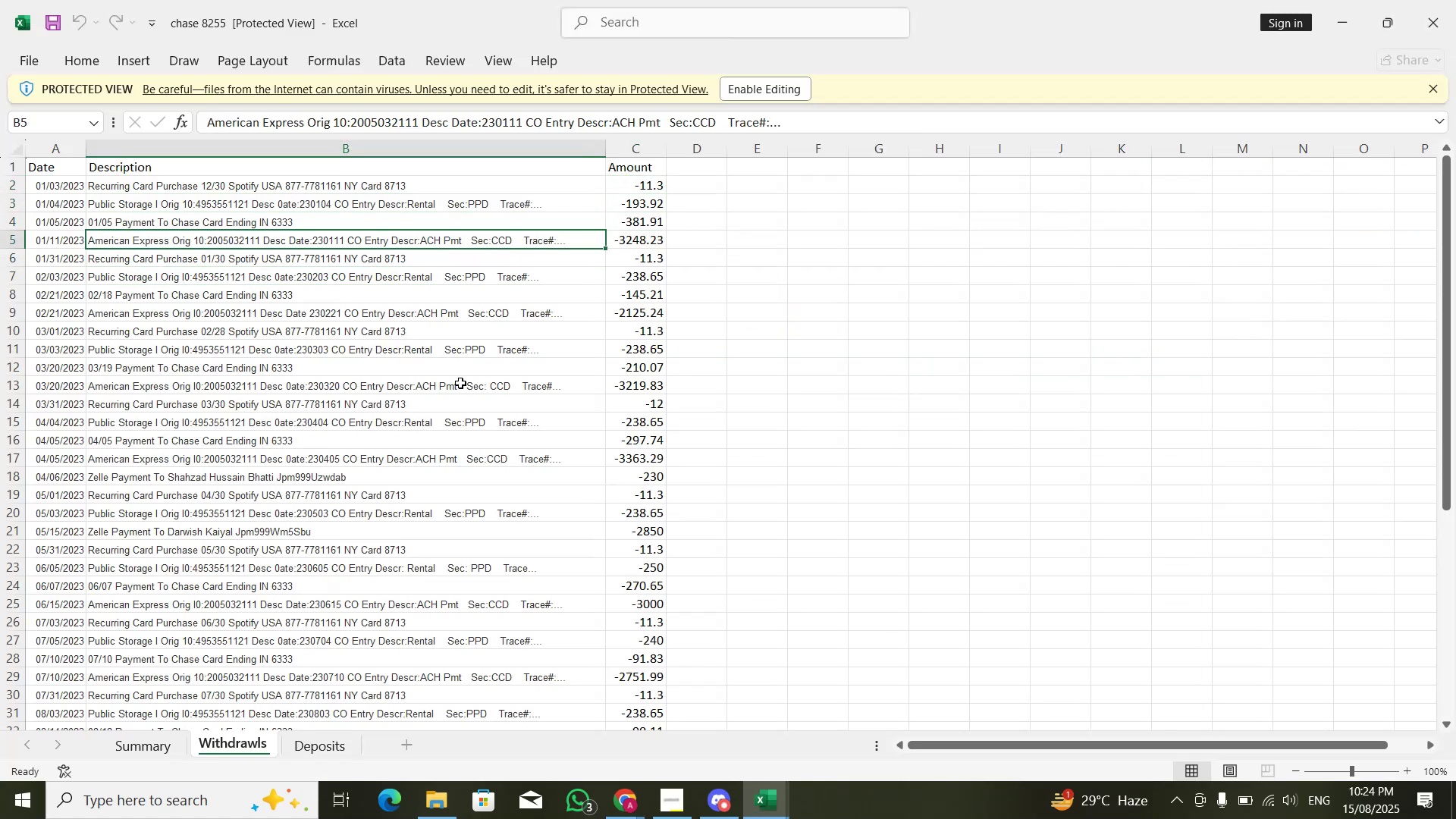 
key(Shift+ShiftLeft)
 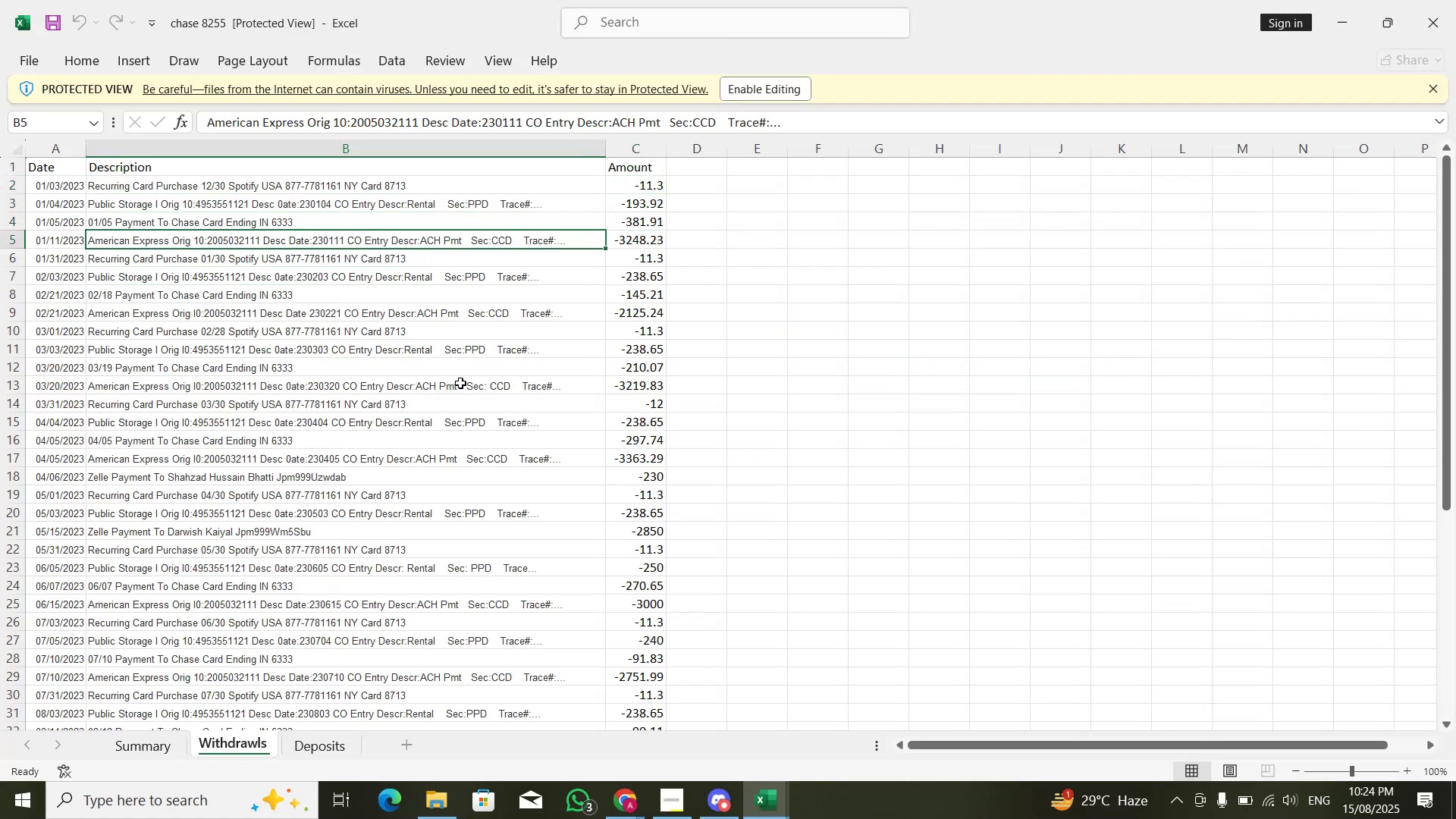 
key(Shift+Space)
 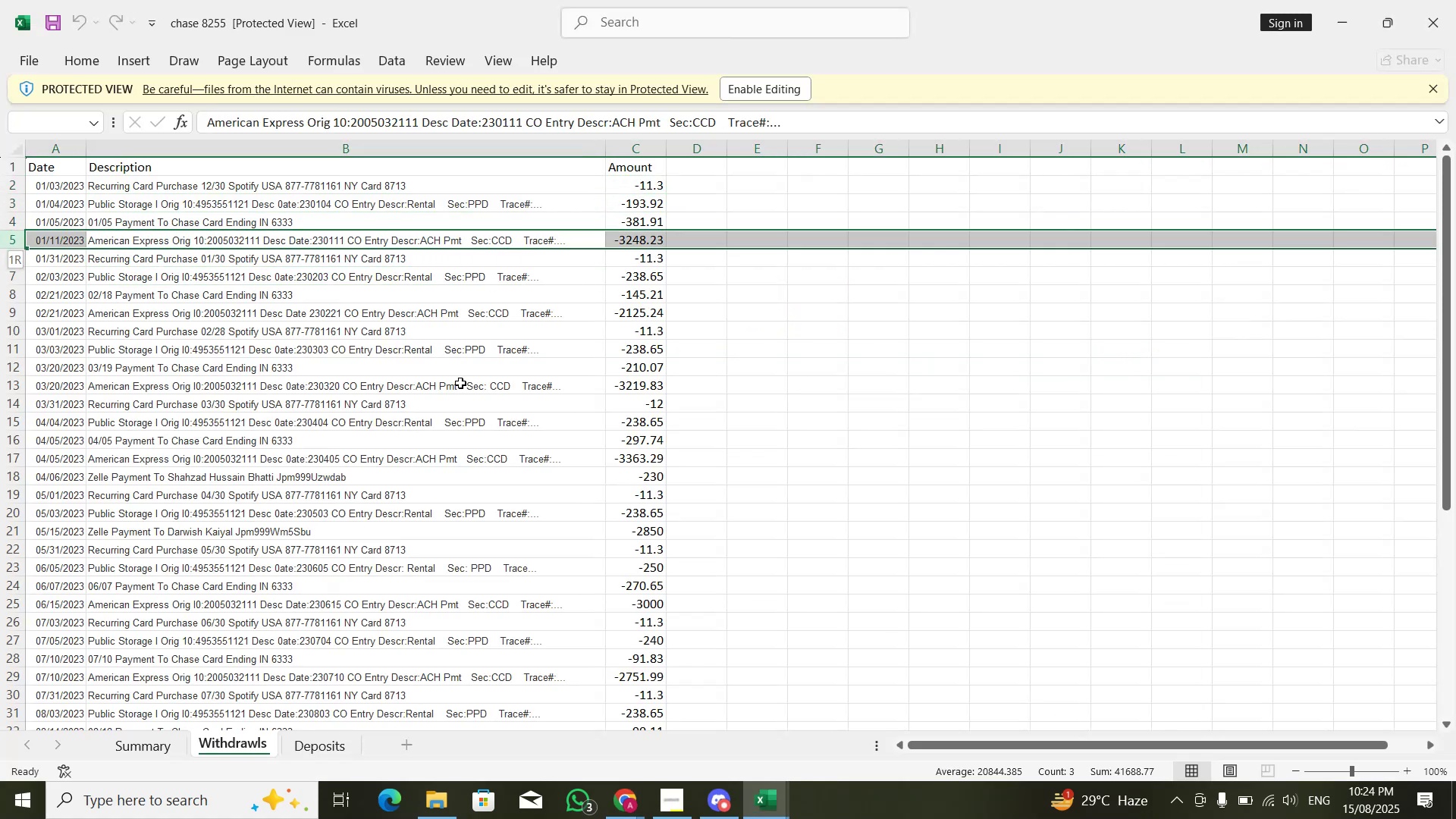 
key(Alt+Tab)
 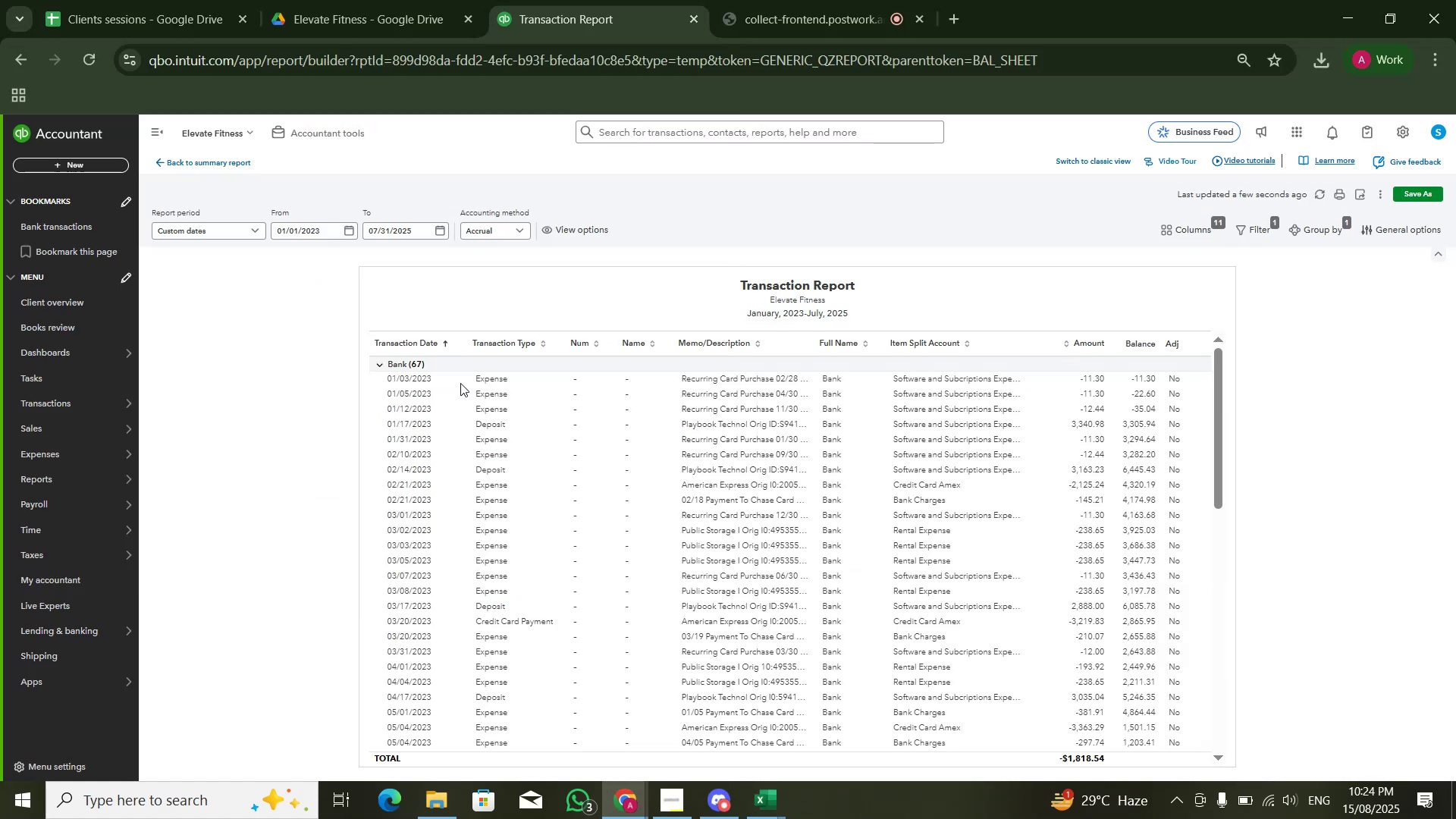 
key(ArrowDown)
 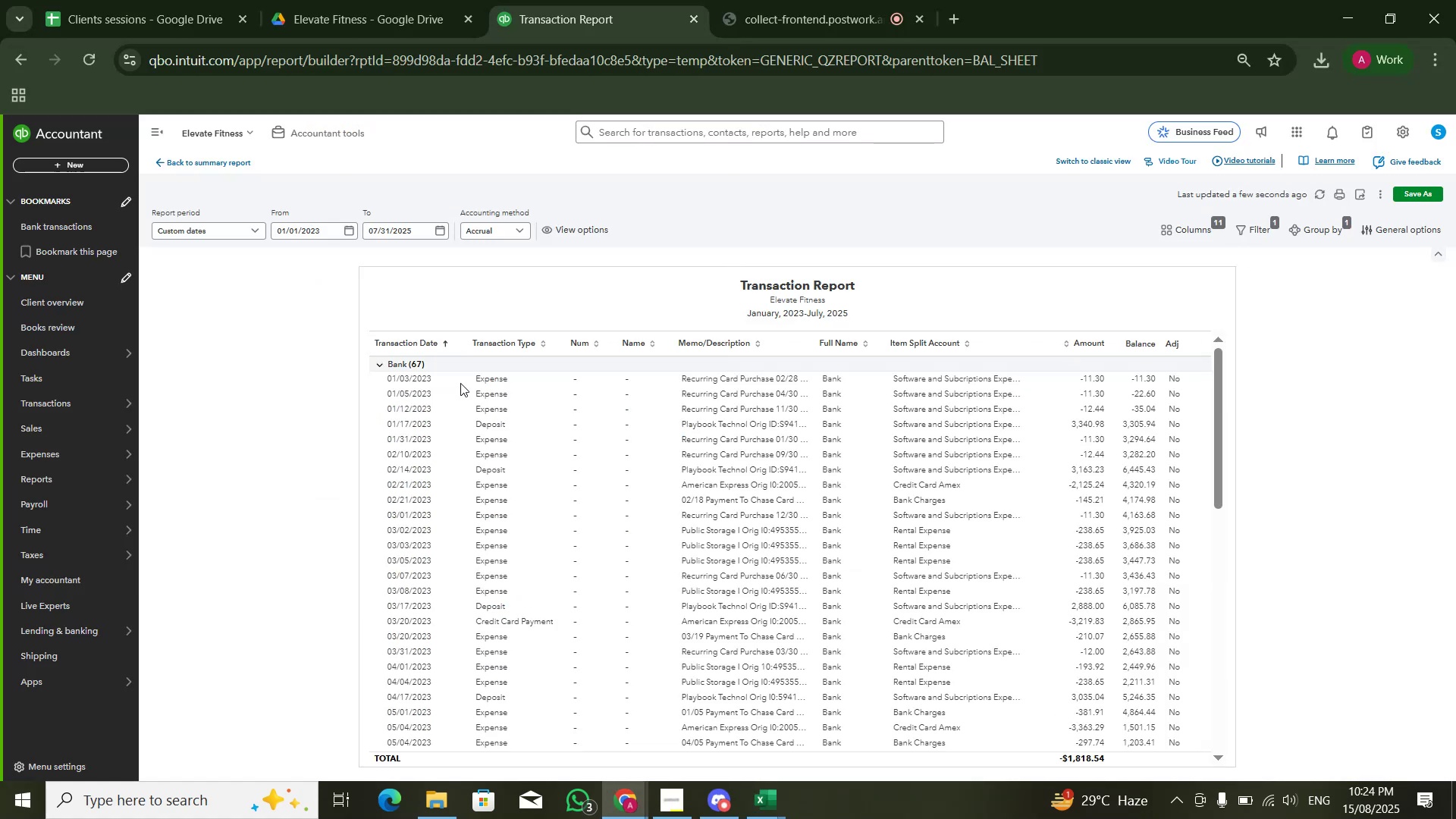 
key(ArrowDown)
 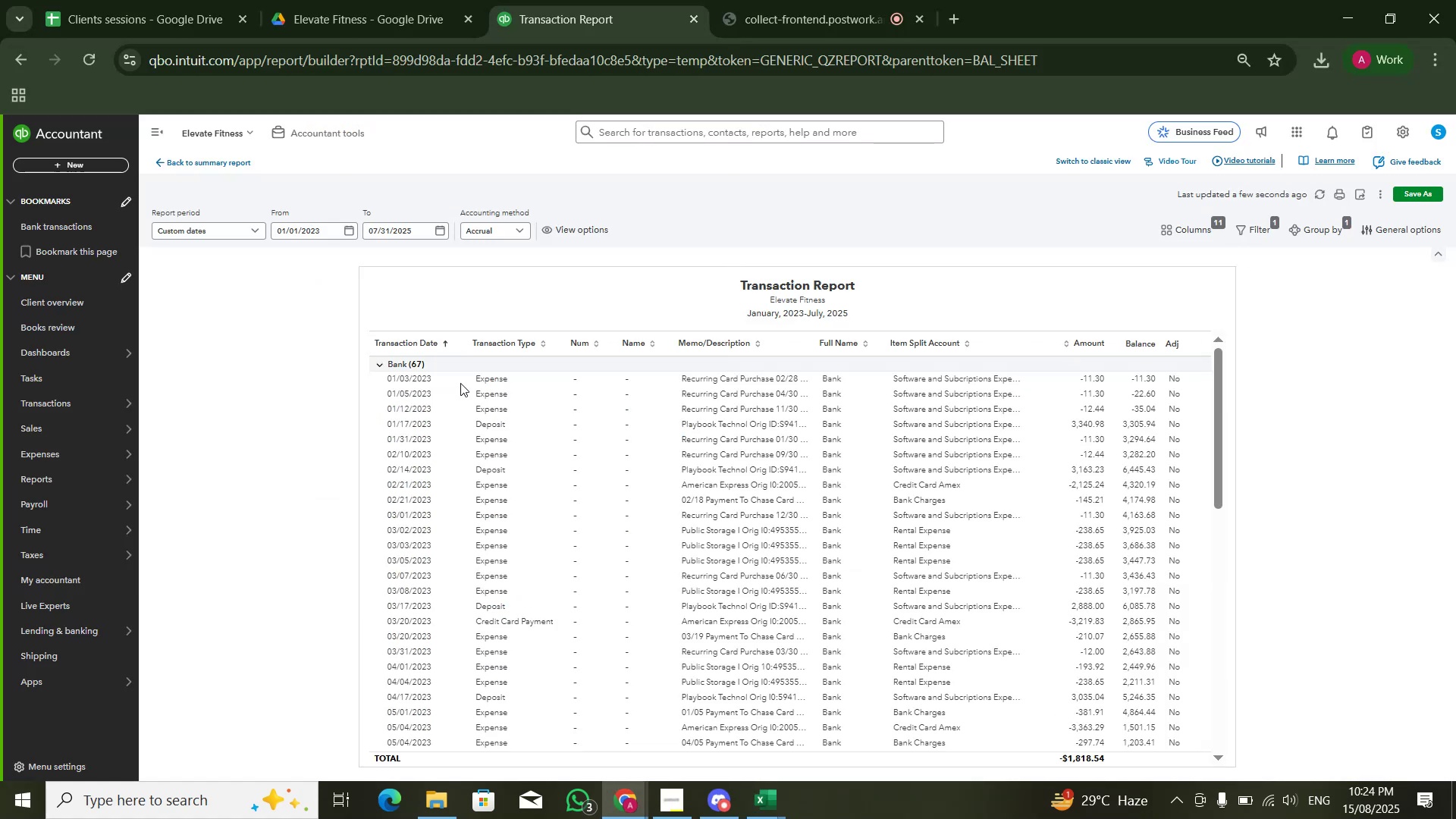 
key(ArrowDown)
 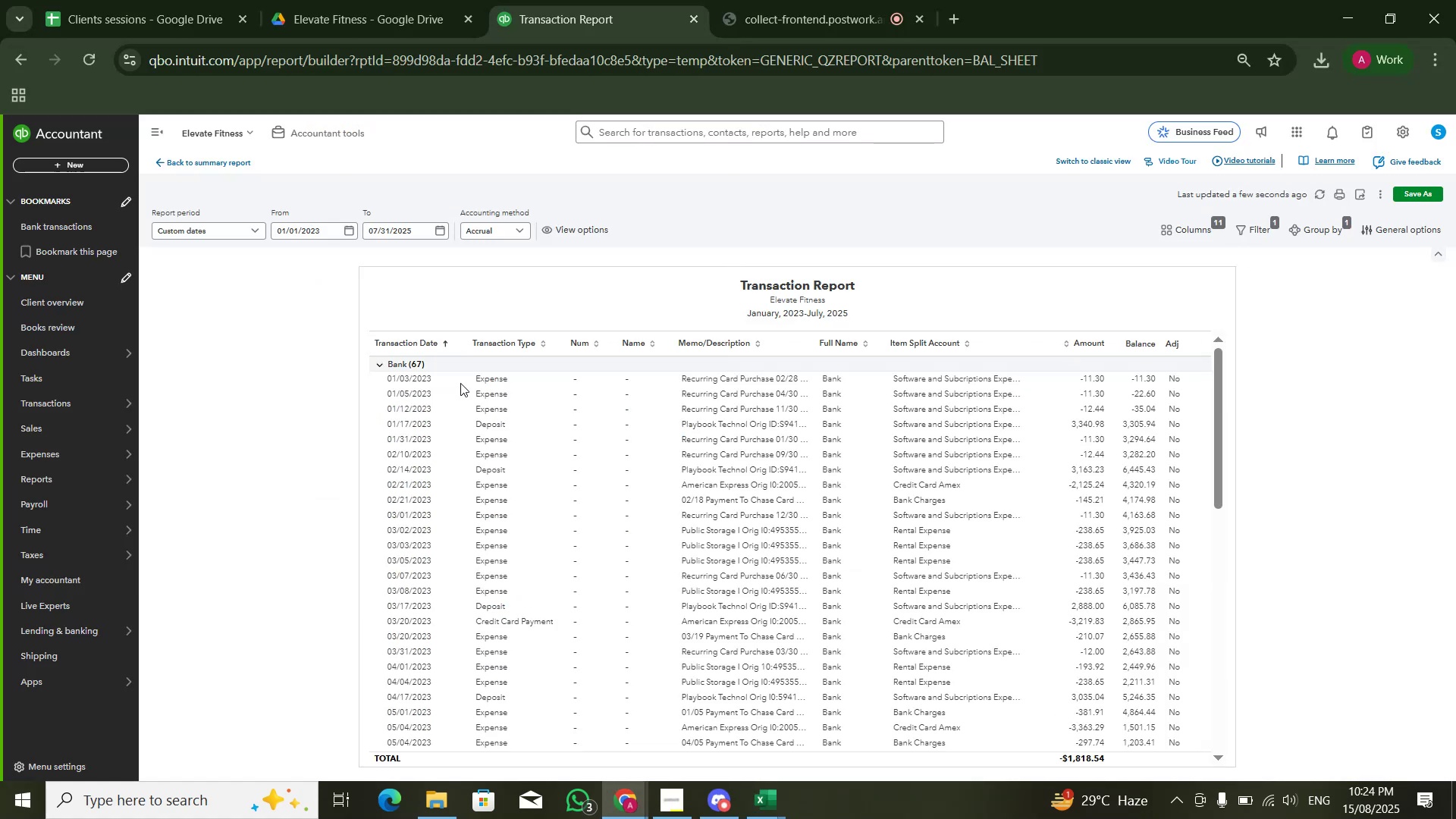 
key(ArrowDown)
 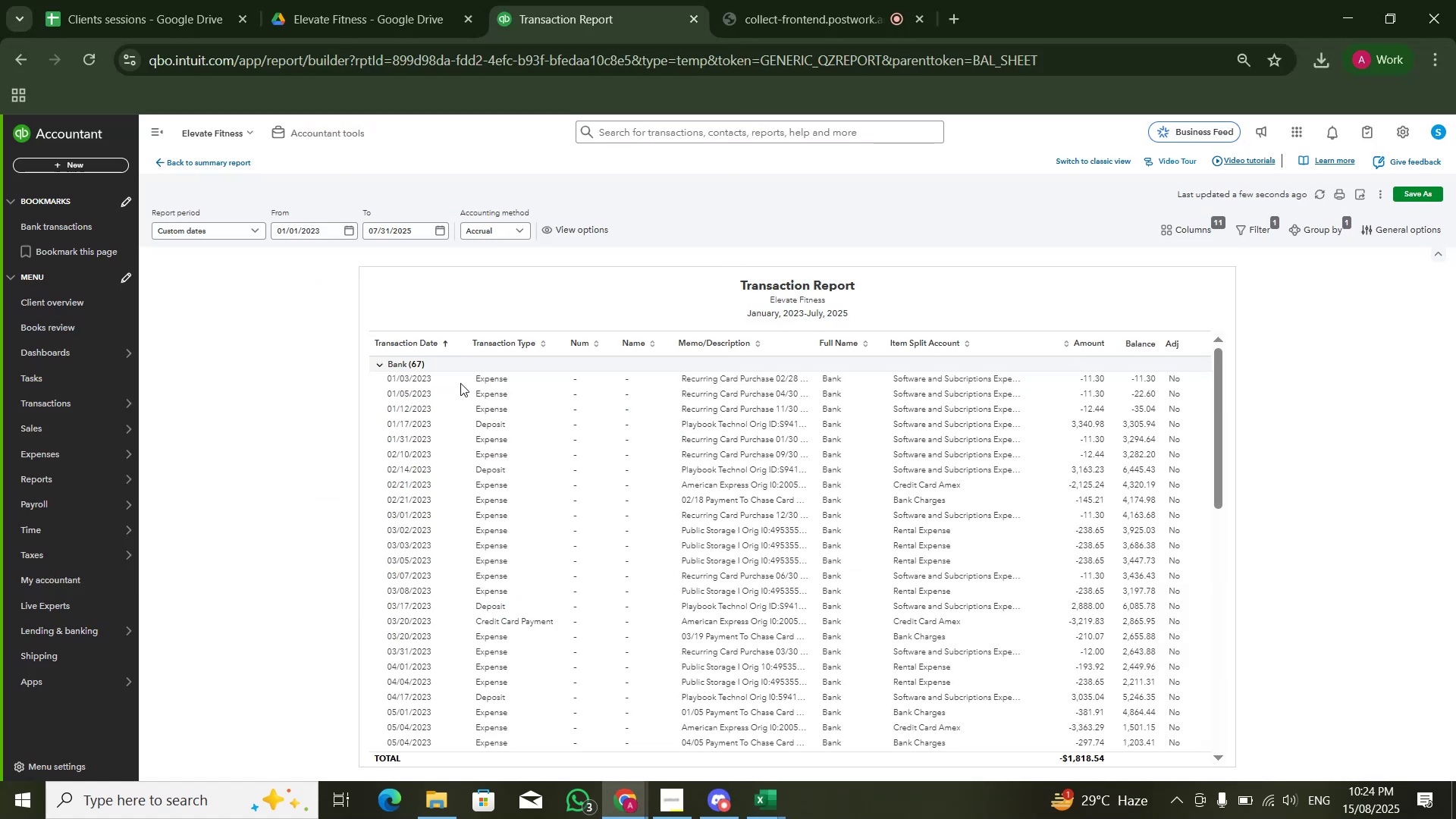 
scroll: coordinate [1056, 502], scroll_direction: down, amount: 20.0
 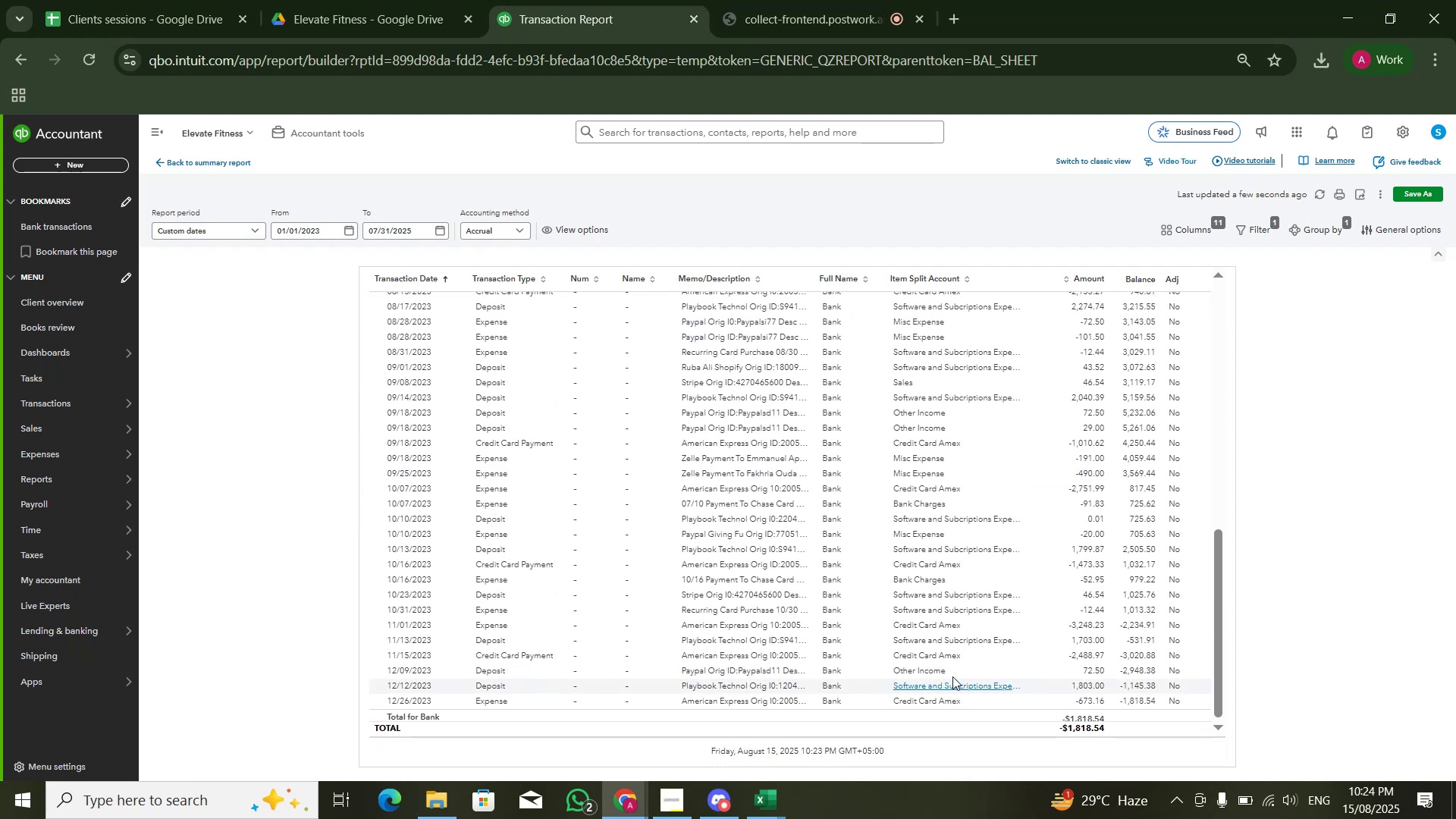 
scroll: coordinate [1018, 441], scroll_direction: up, amount: 10.0
 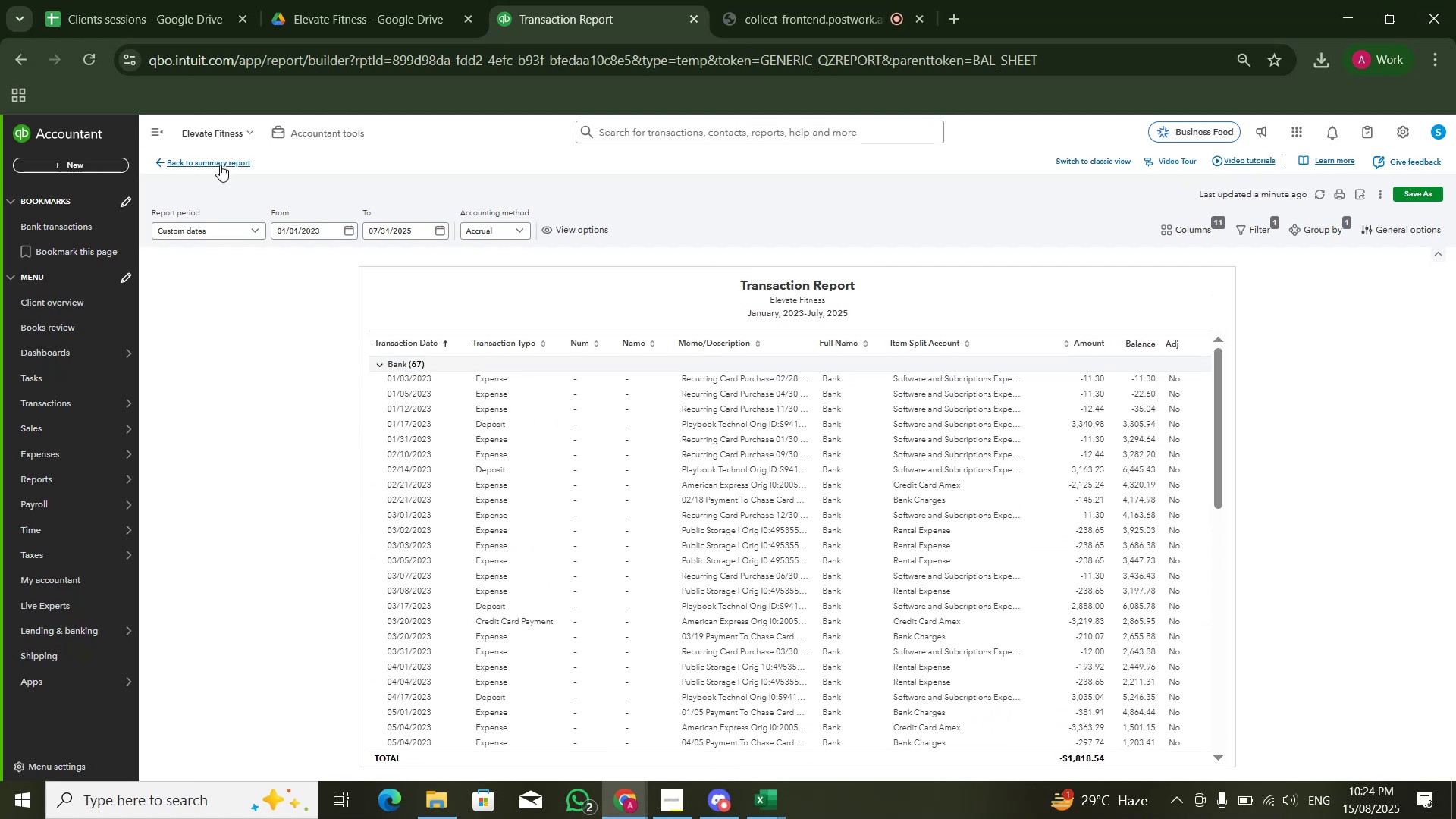 
key(Alt+Tab)
 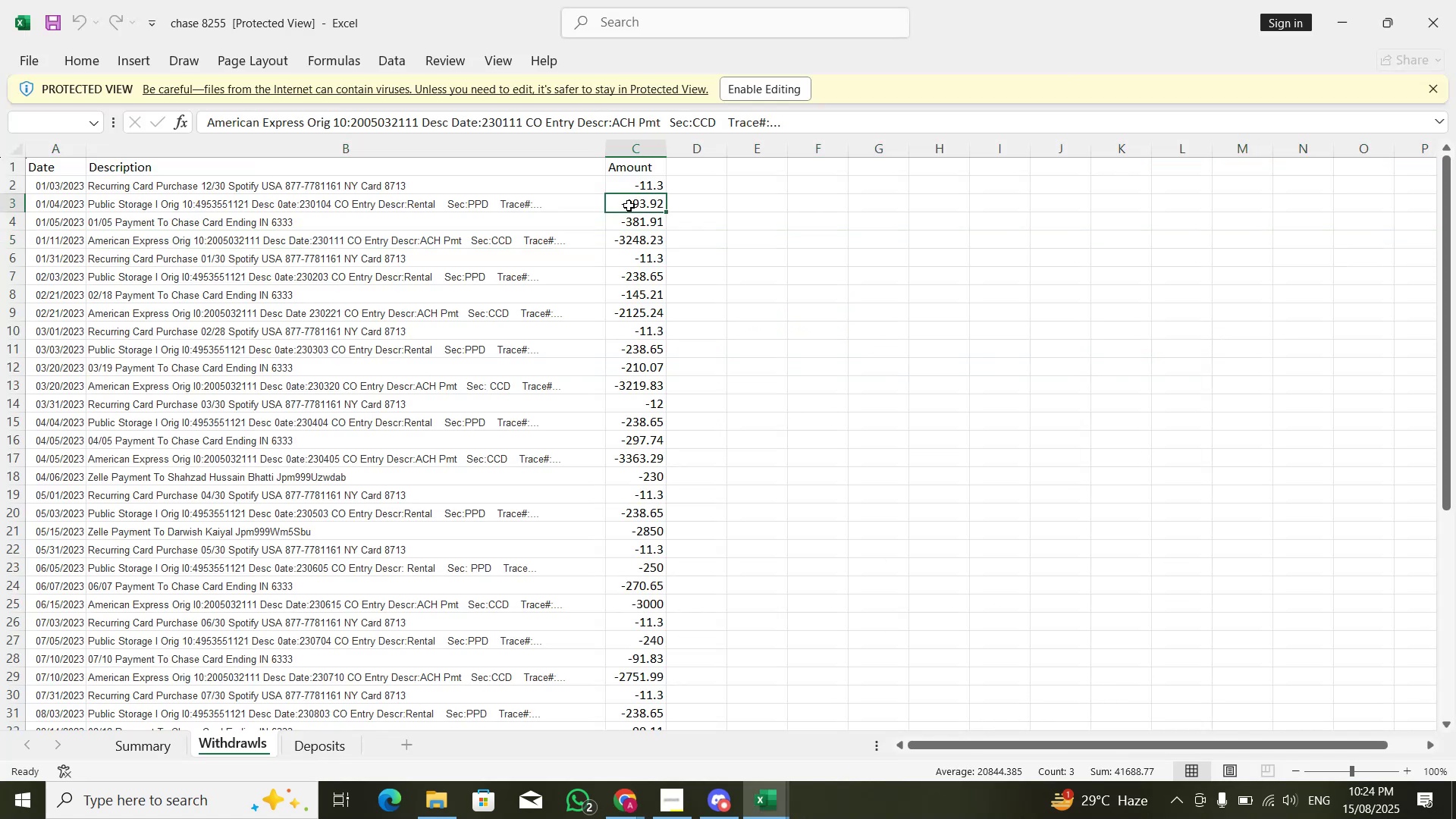 
double_click([469, 206])
 